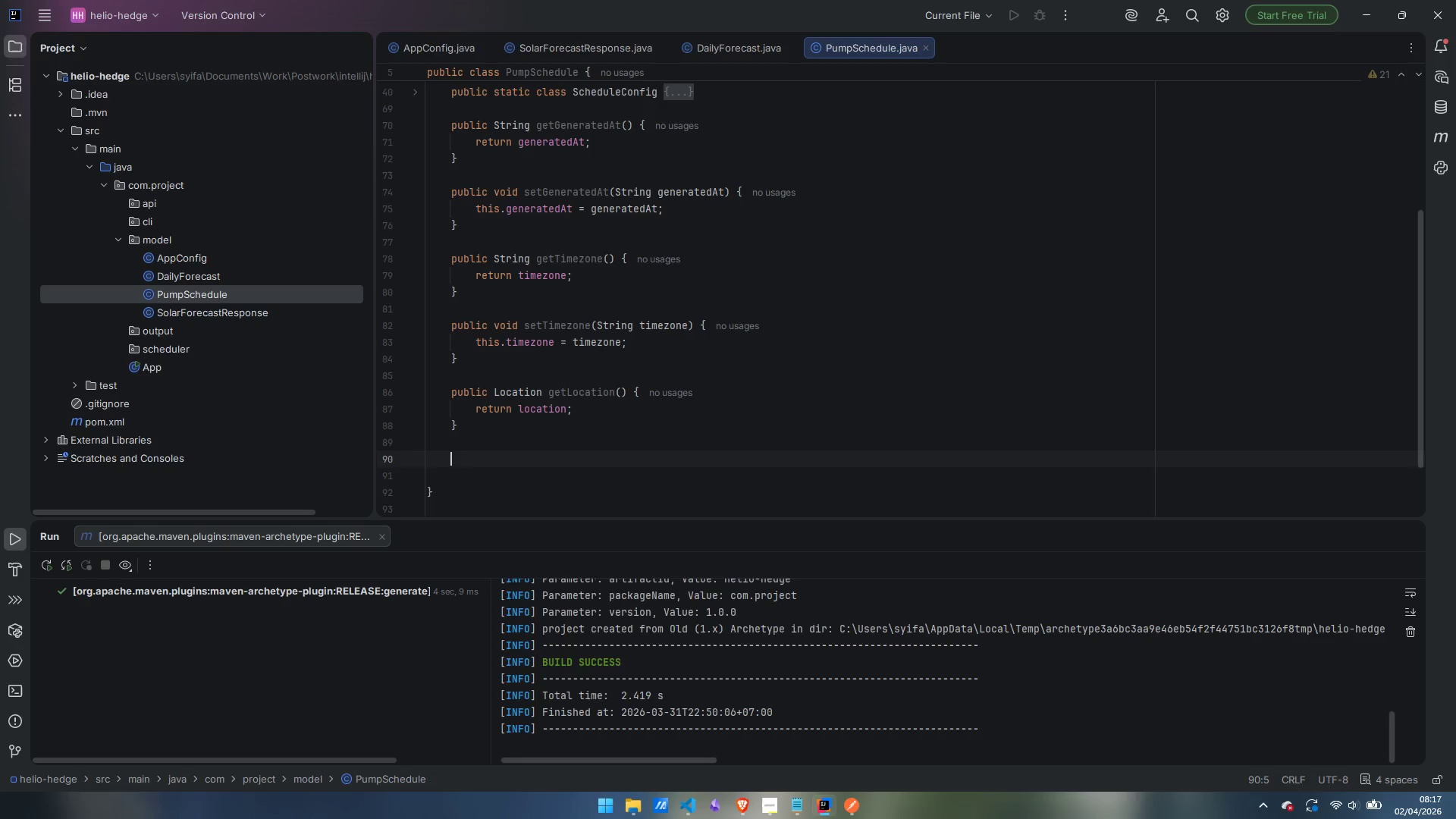 
type(pi)
key(Backspace)
type(ublic void setLocation))
key(Backspace)
type((Location location)
 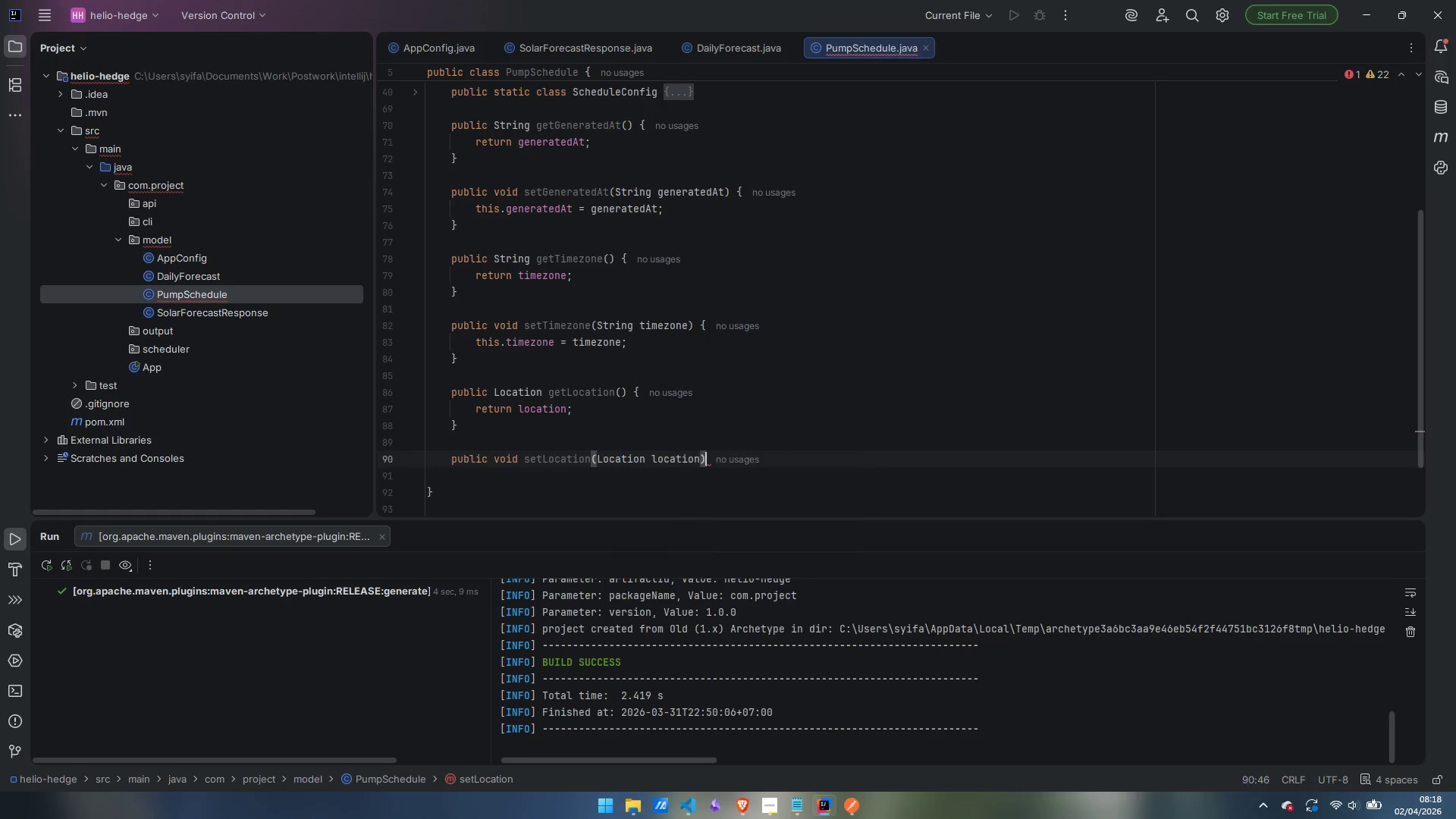 
 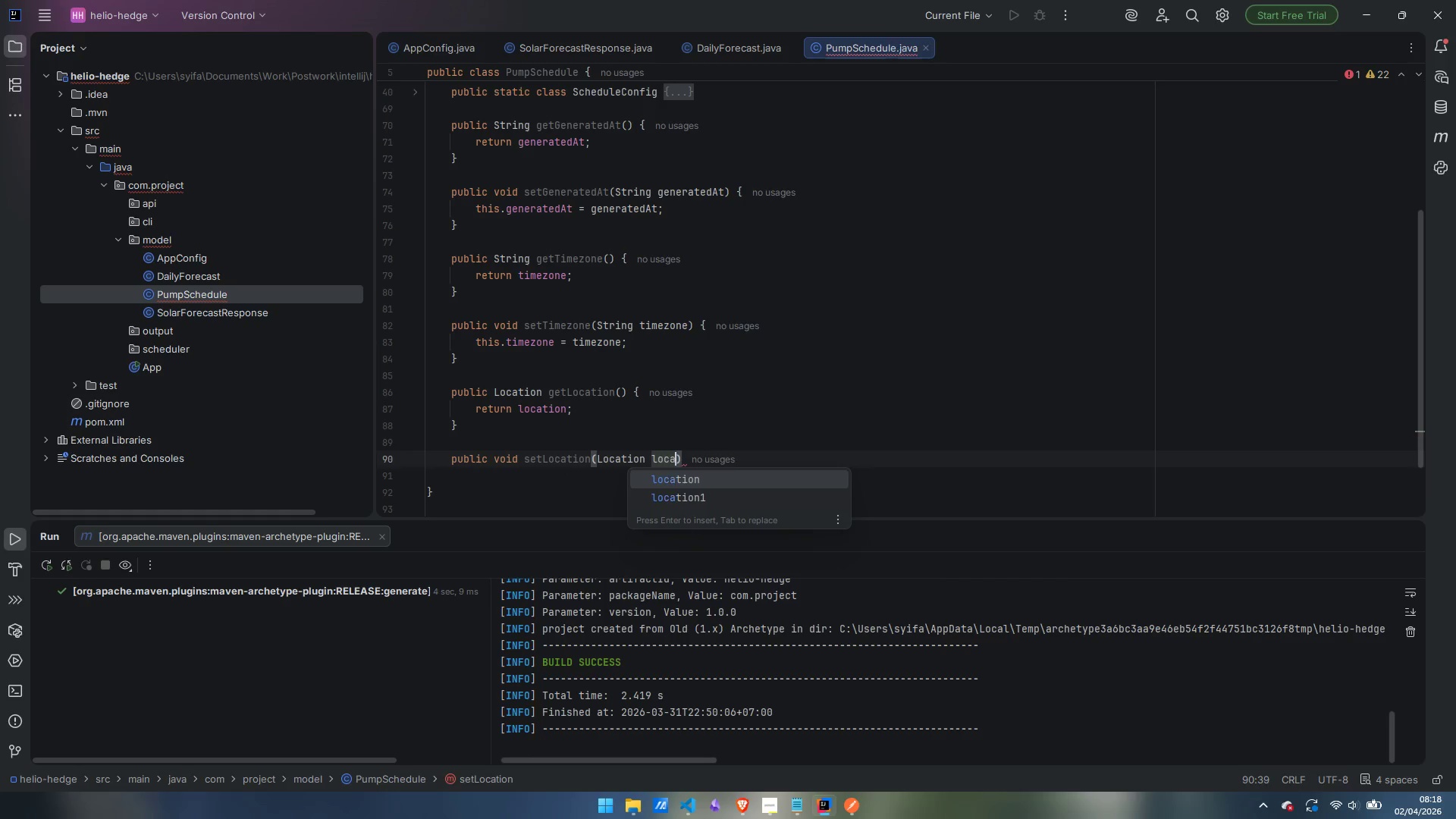 
key(ArrowRight)
 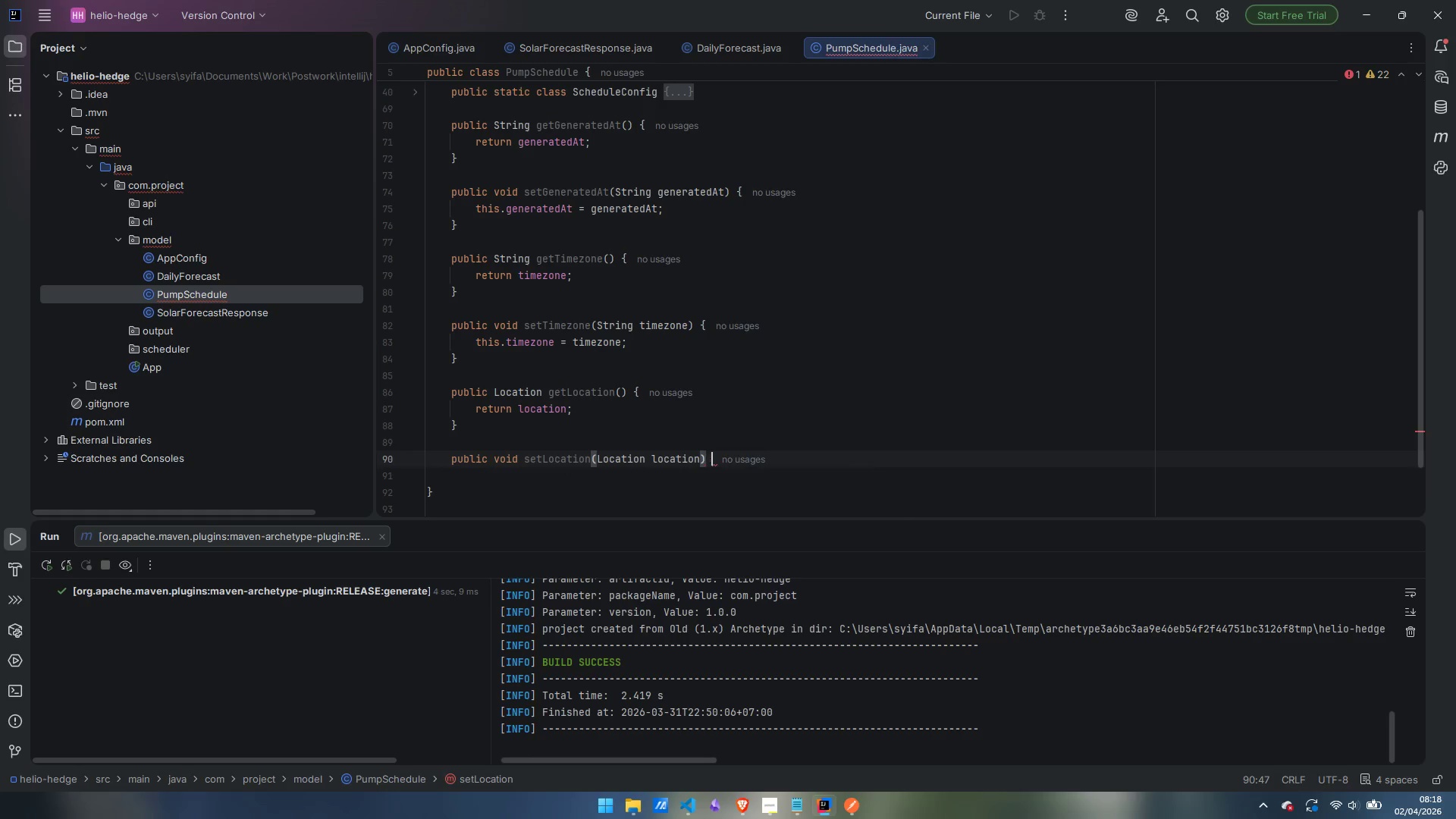 
key(Space)
 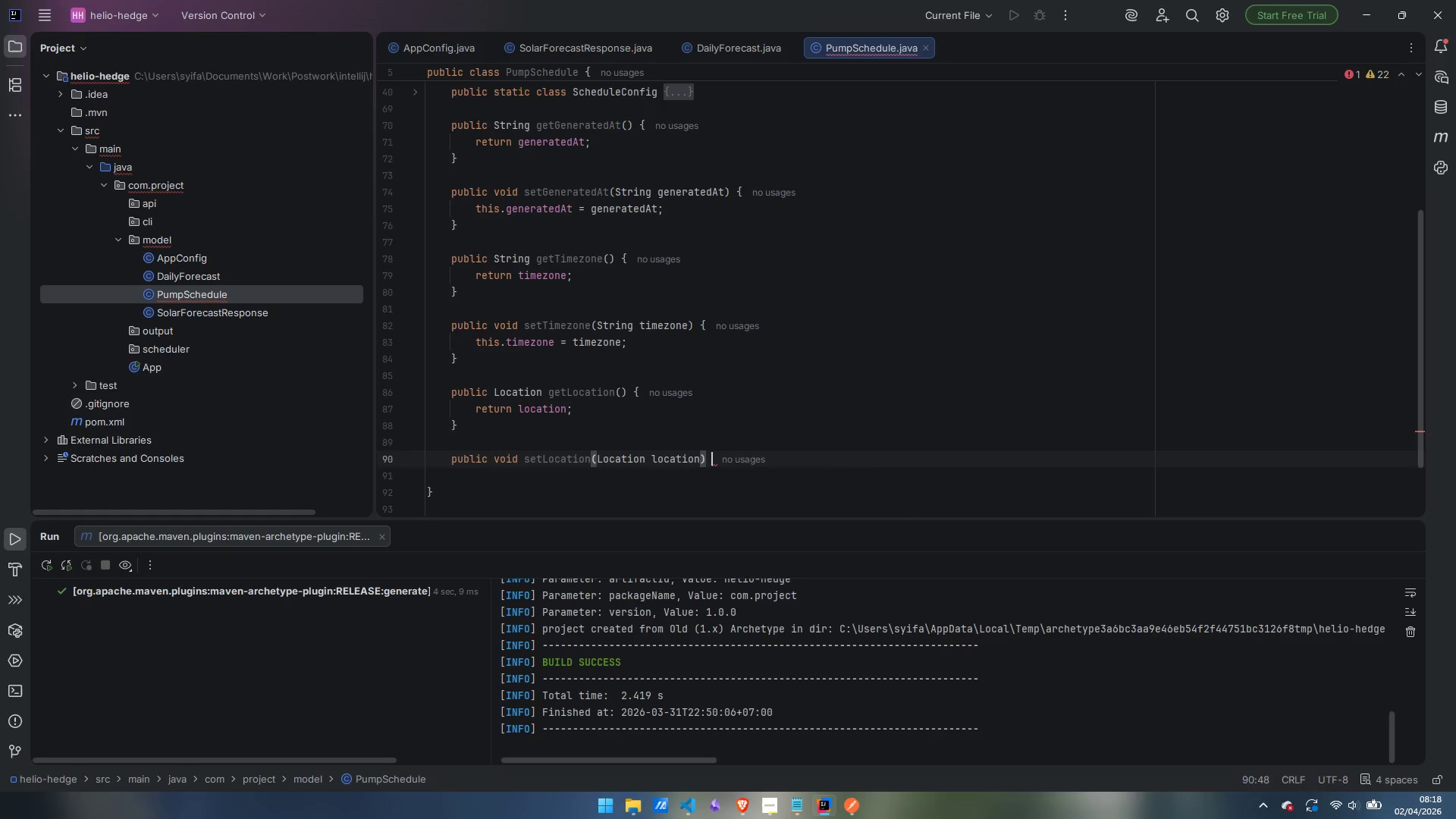 
key(Shift+ShiftLeft)
 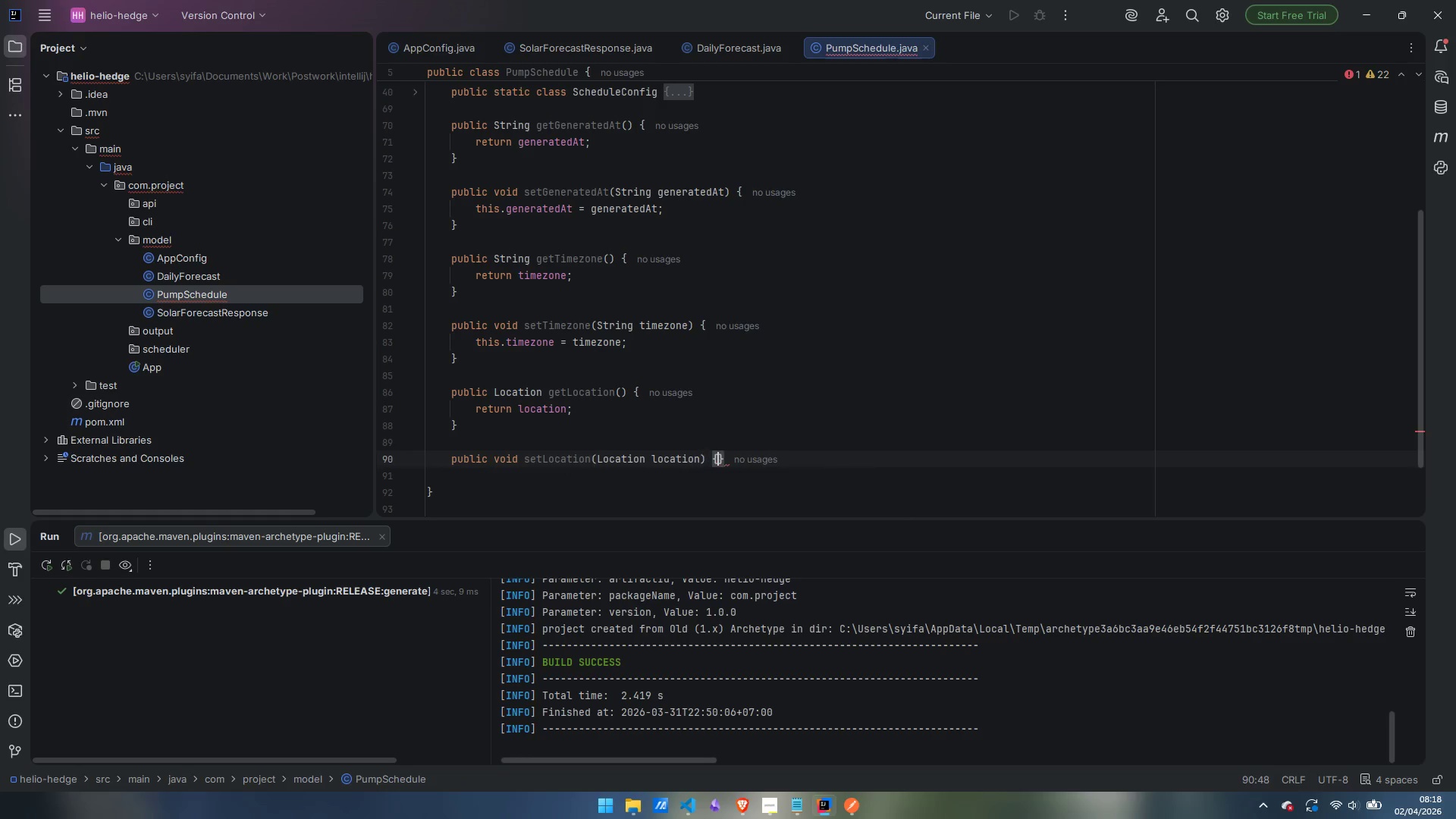 
key(Shift+BracketLeft)
 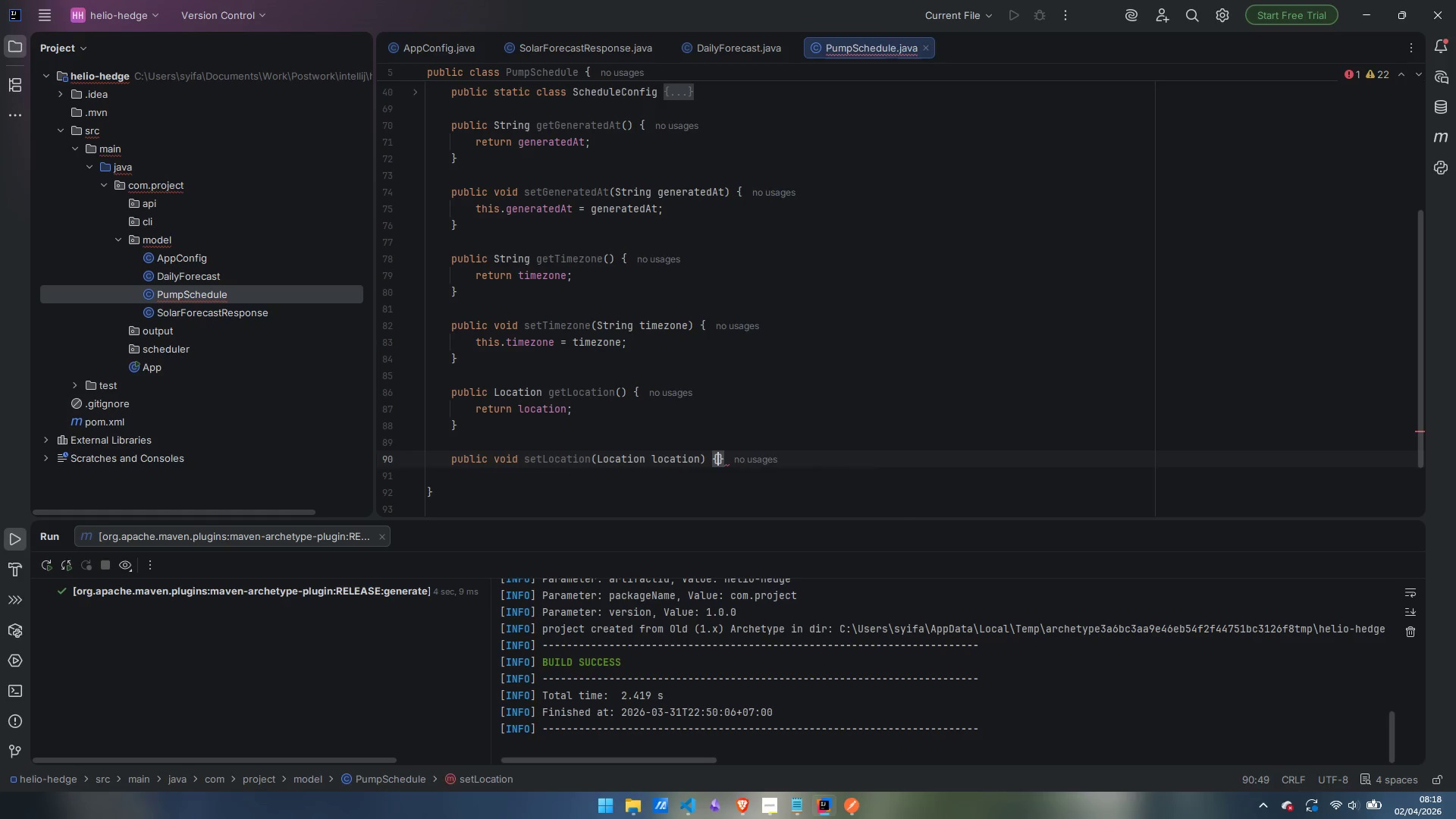 
key(Enter)
 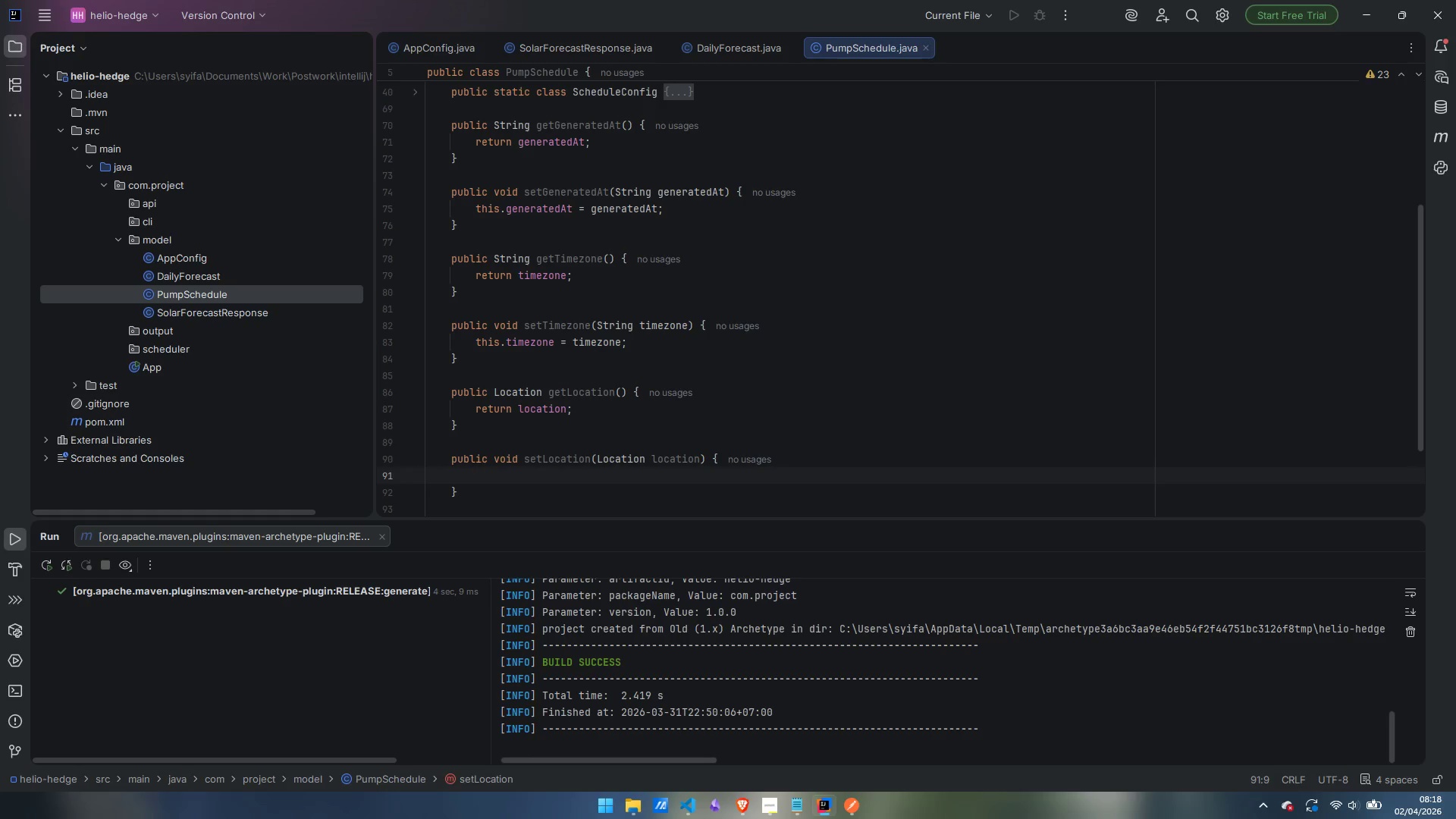 
type(this.location = location;)
 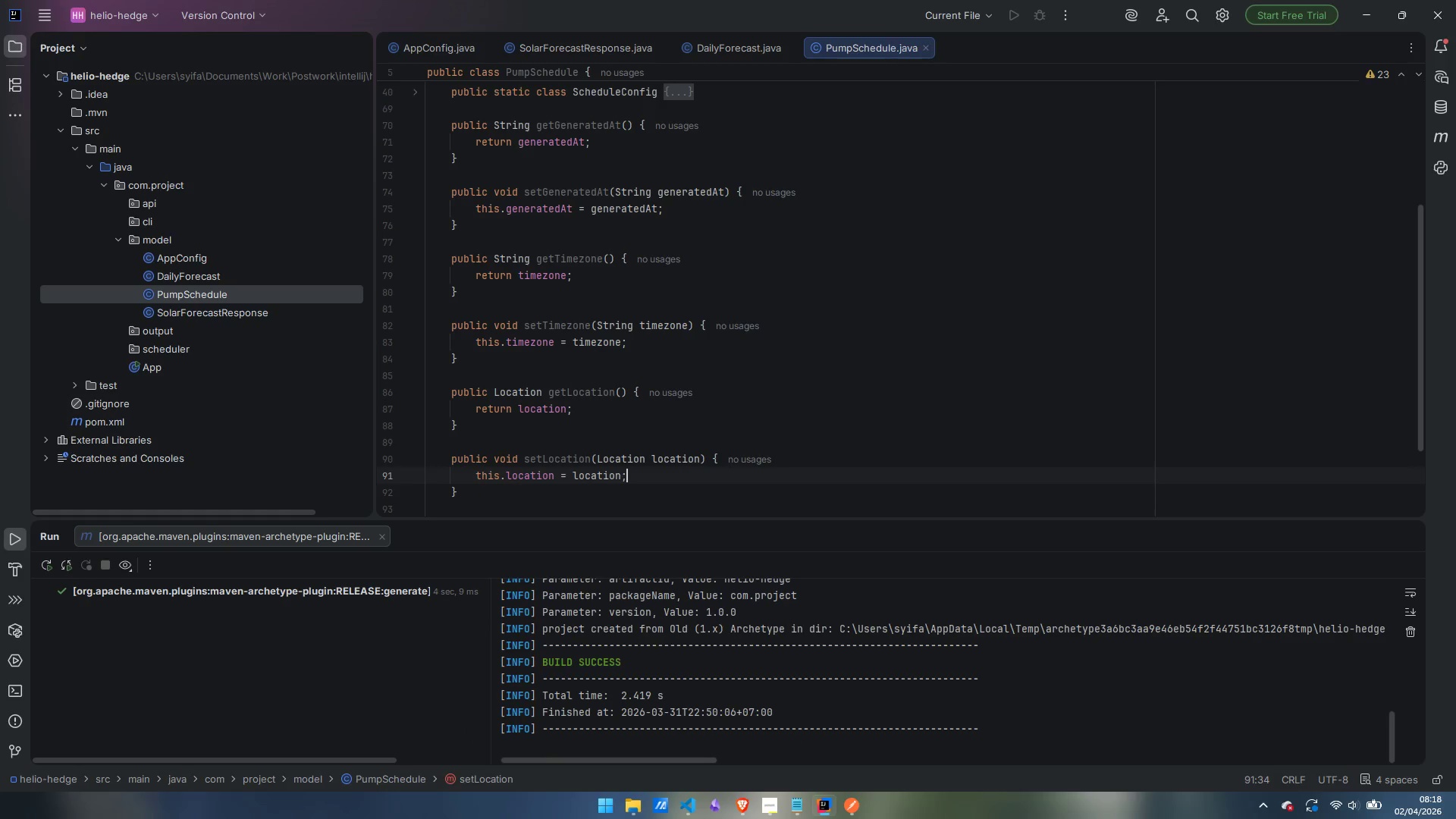 
key(ArrowDown)
 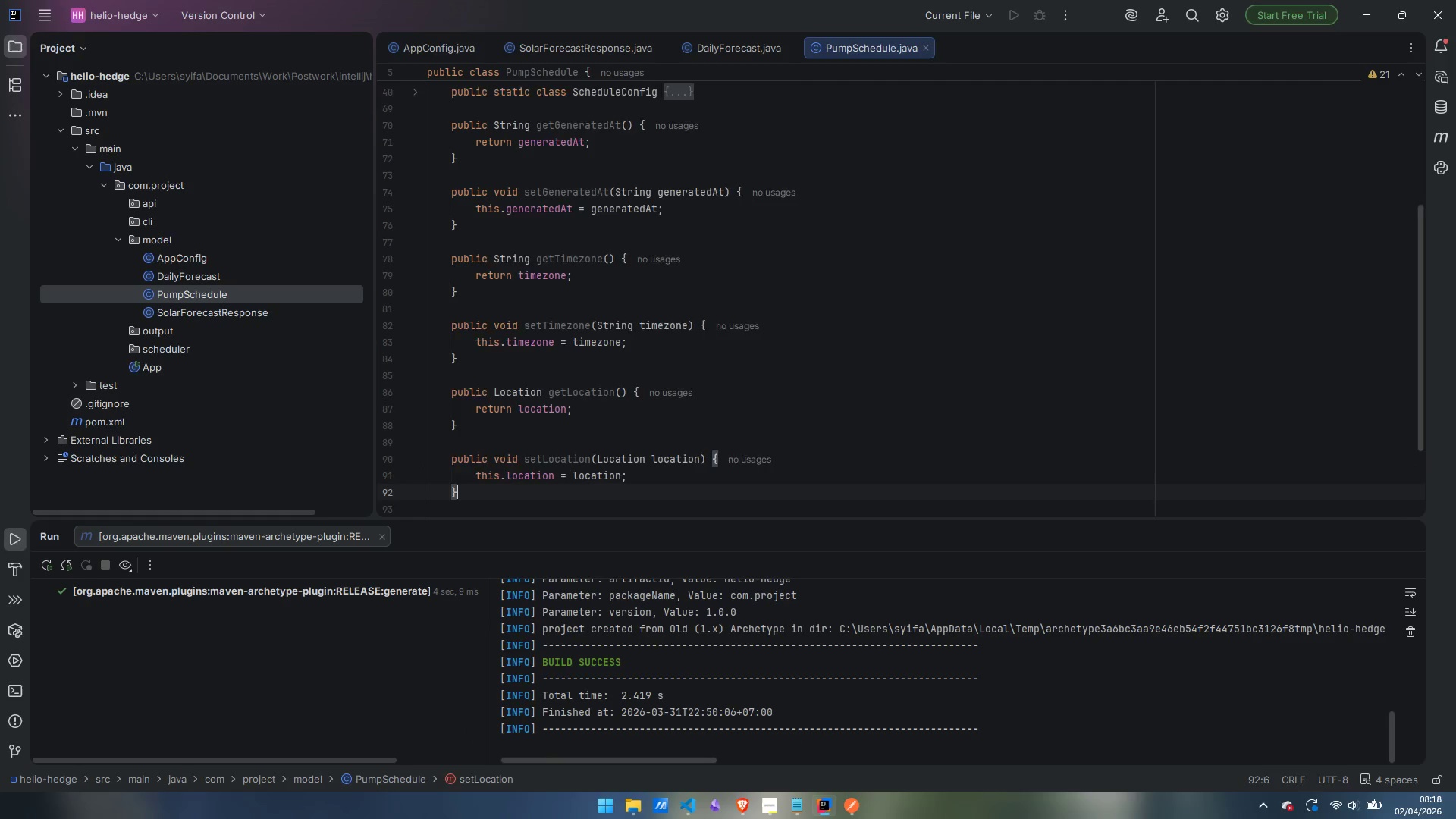 
key(Enter)
 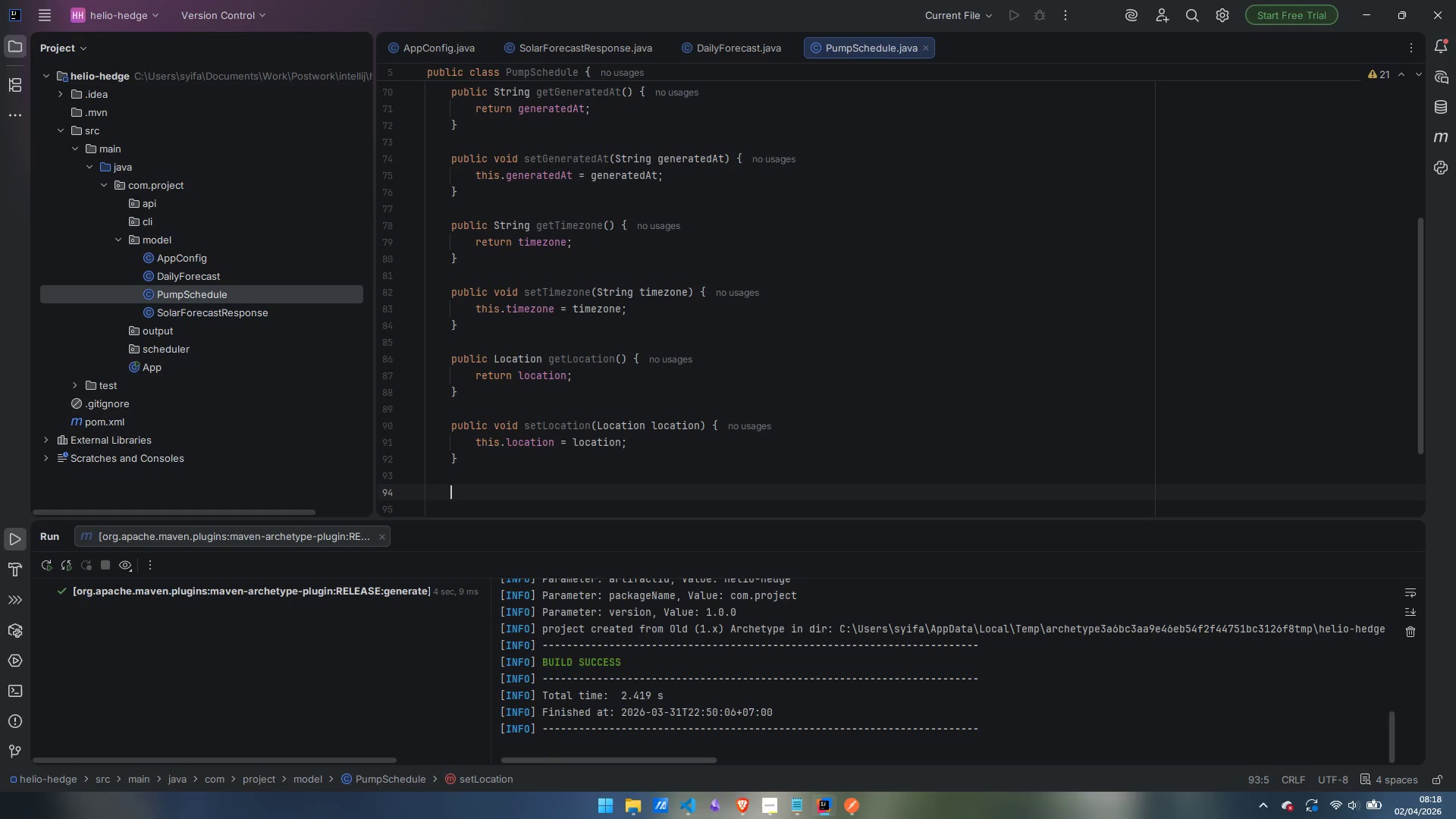 
key(Enter)
 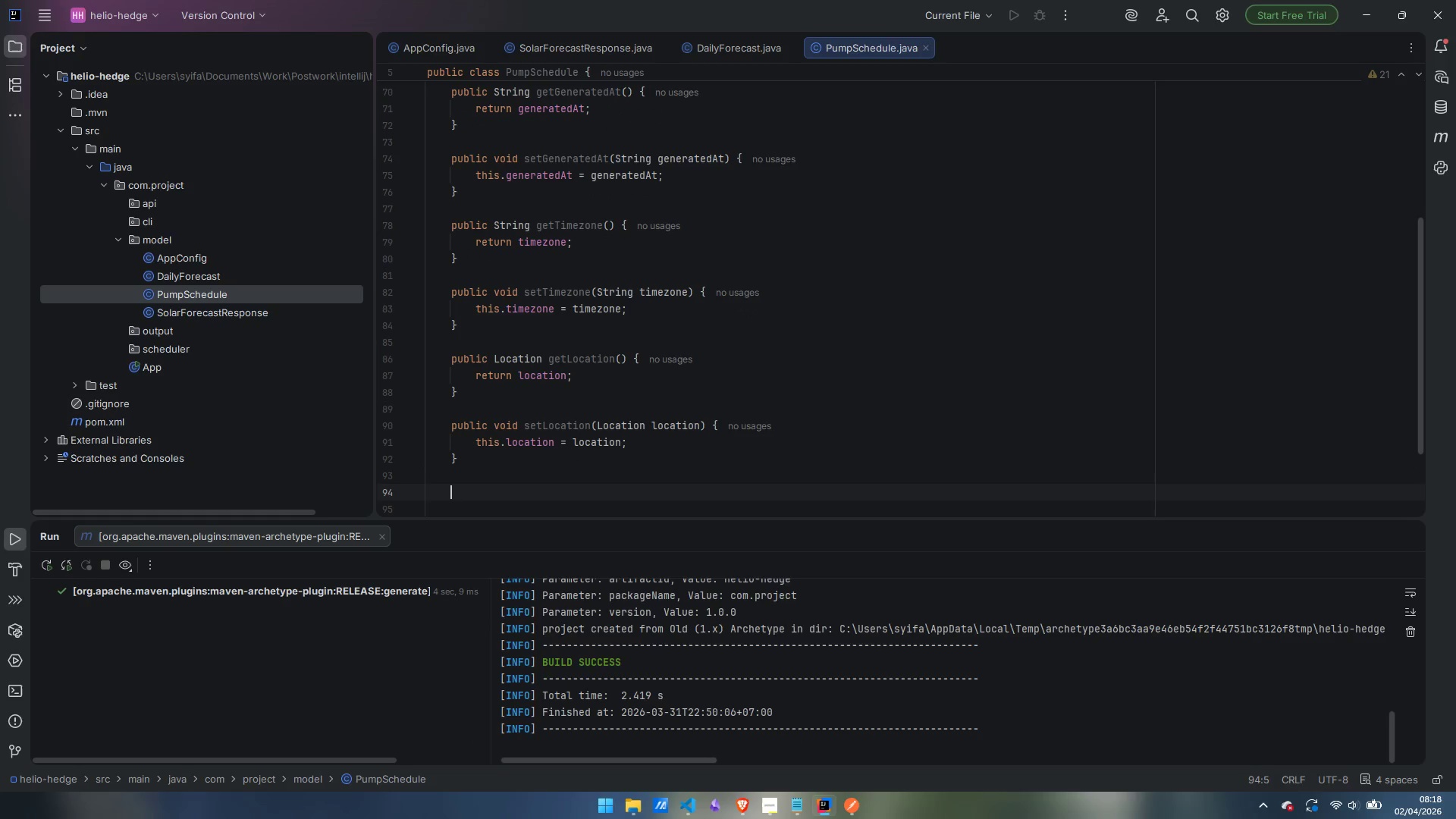 
type(public )
 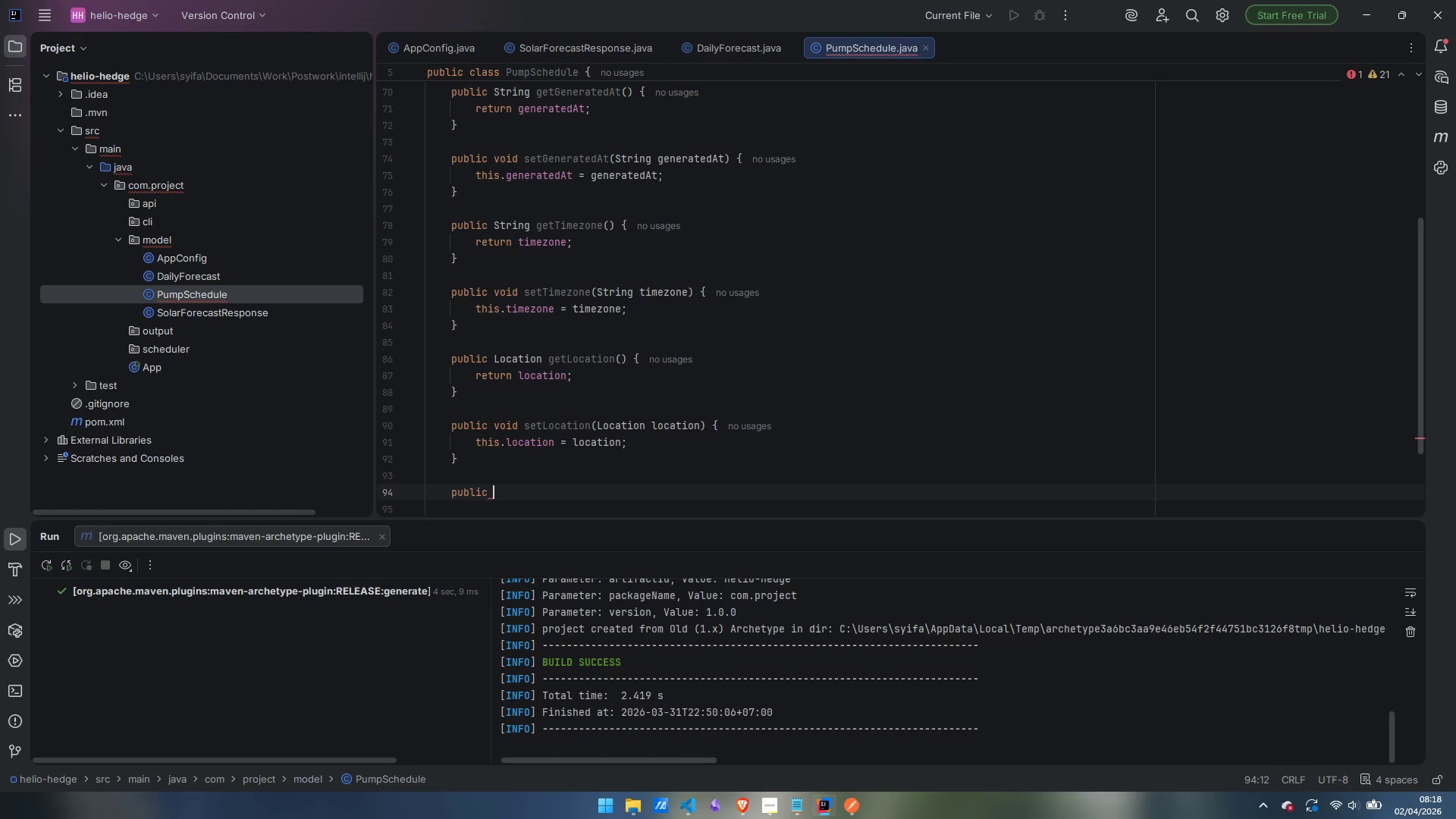 
scroll: coordinate [853, 256], scroll_direction: up, amount: 5.0
 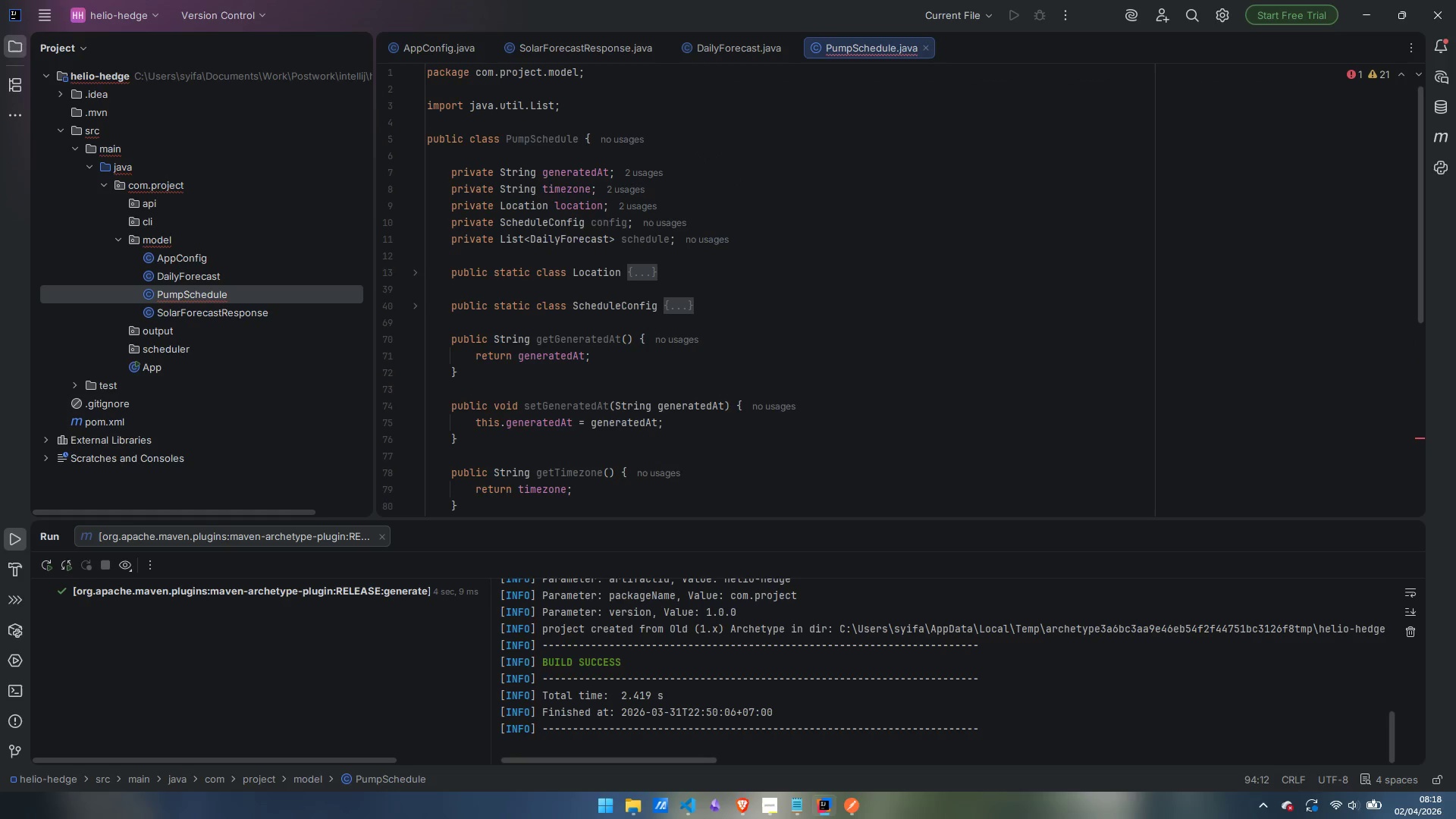 
scroll: coordinate [853, 258], scroll_direction: down, amount: 6.0
 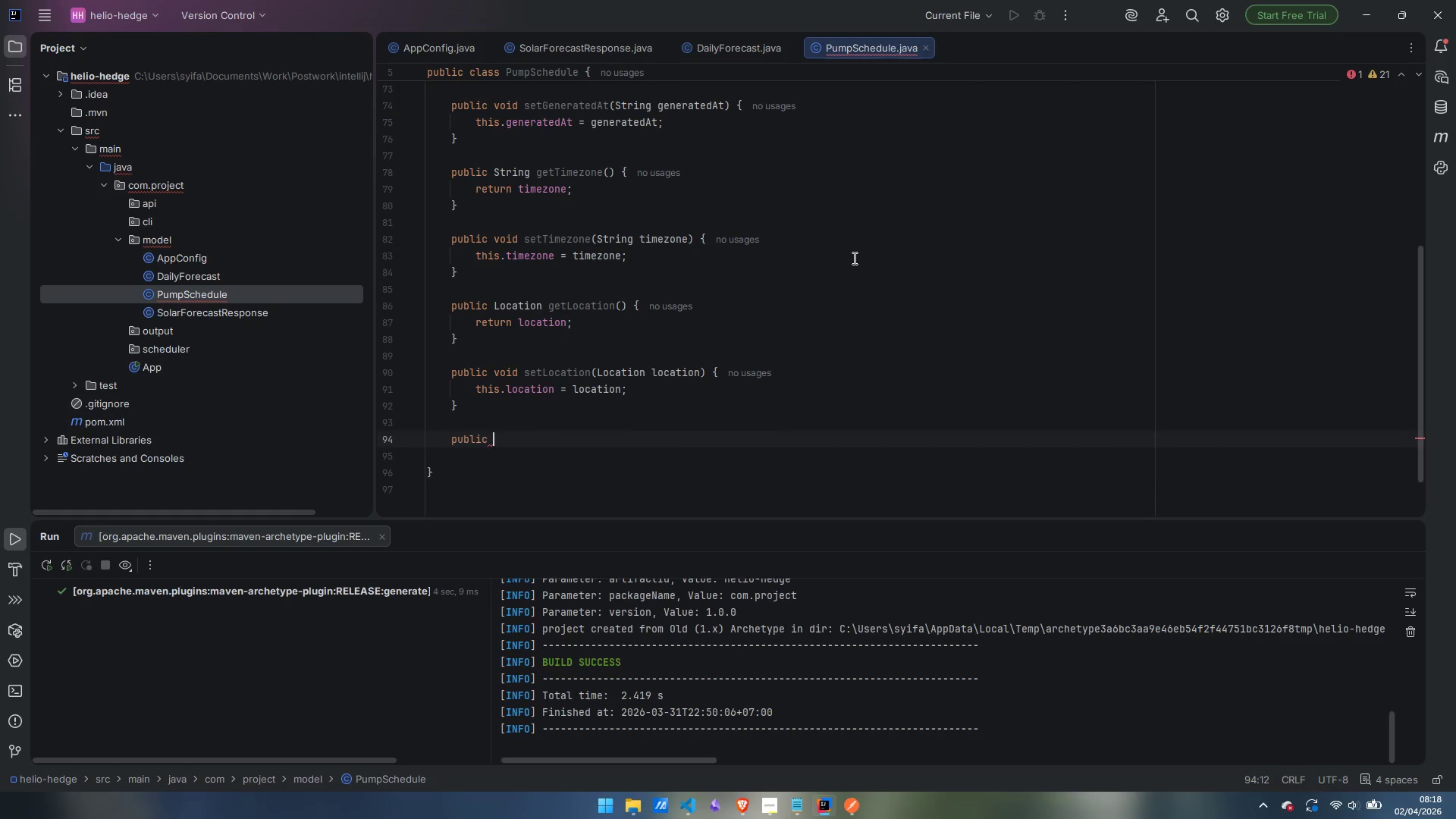 
type(ScheduleCOnfig )
 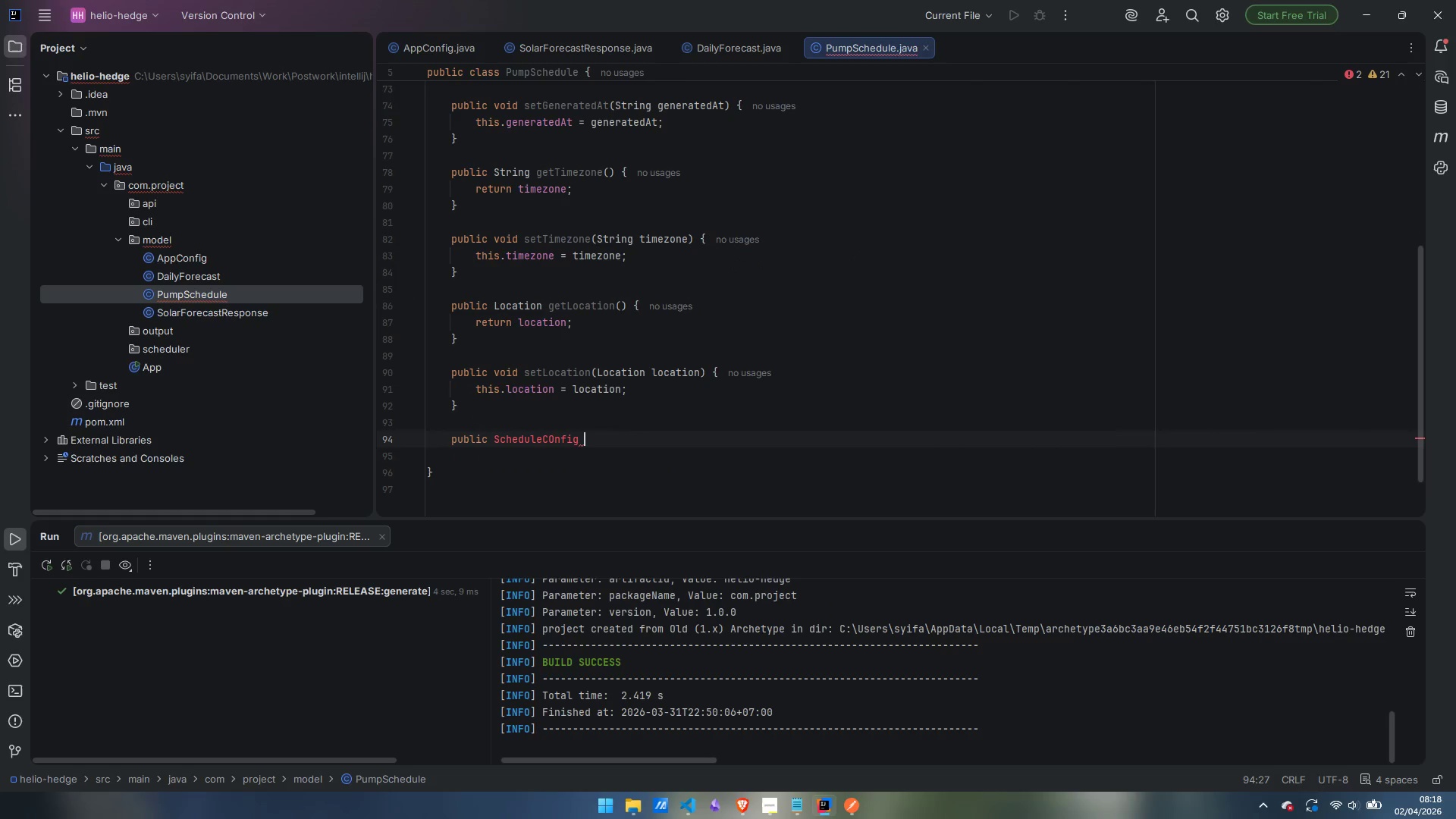 
key(ArrowLeft)
 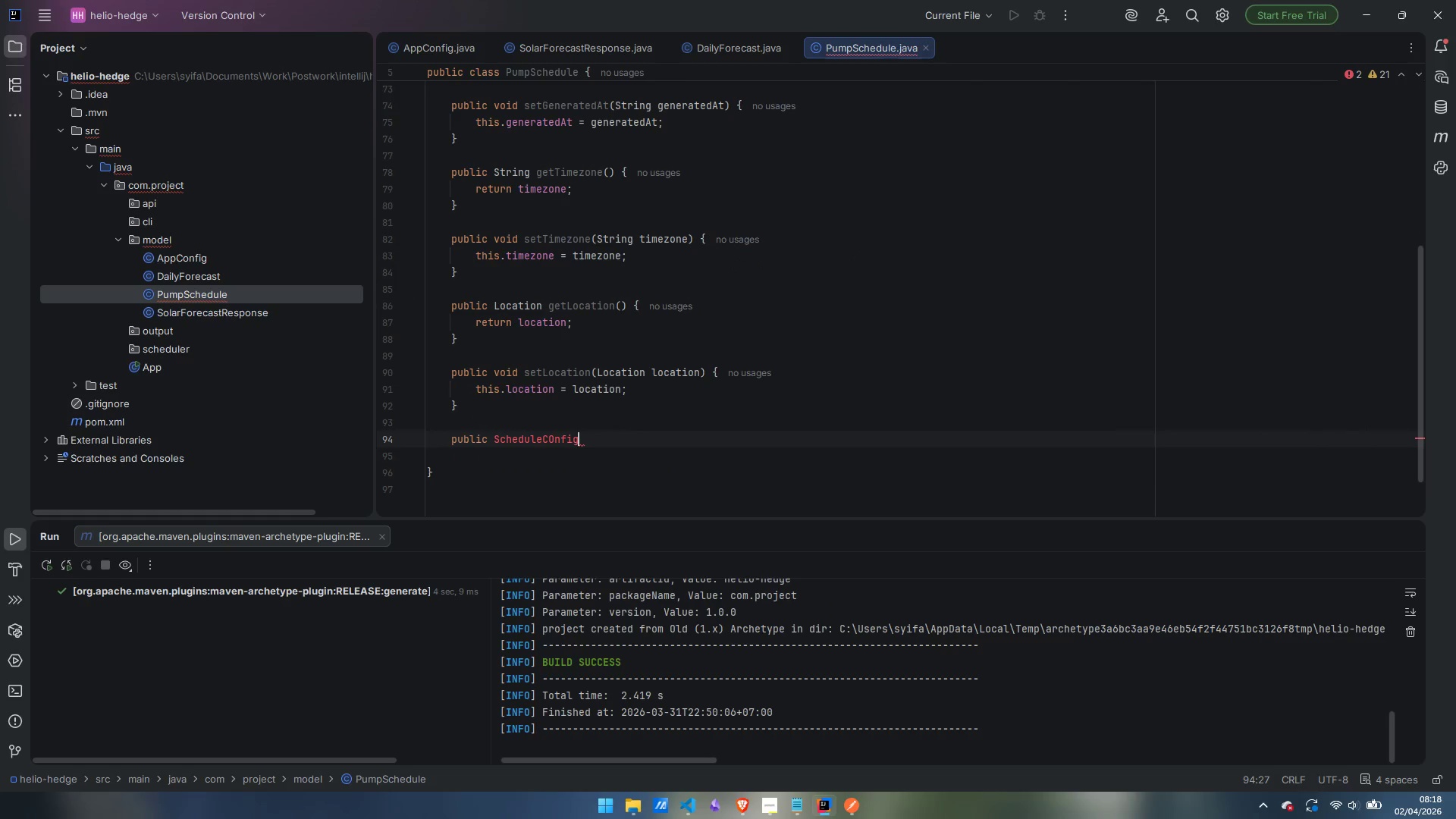 
key(ArrowLeft)
 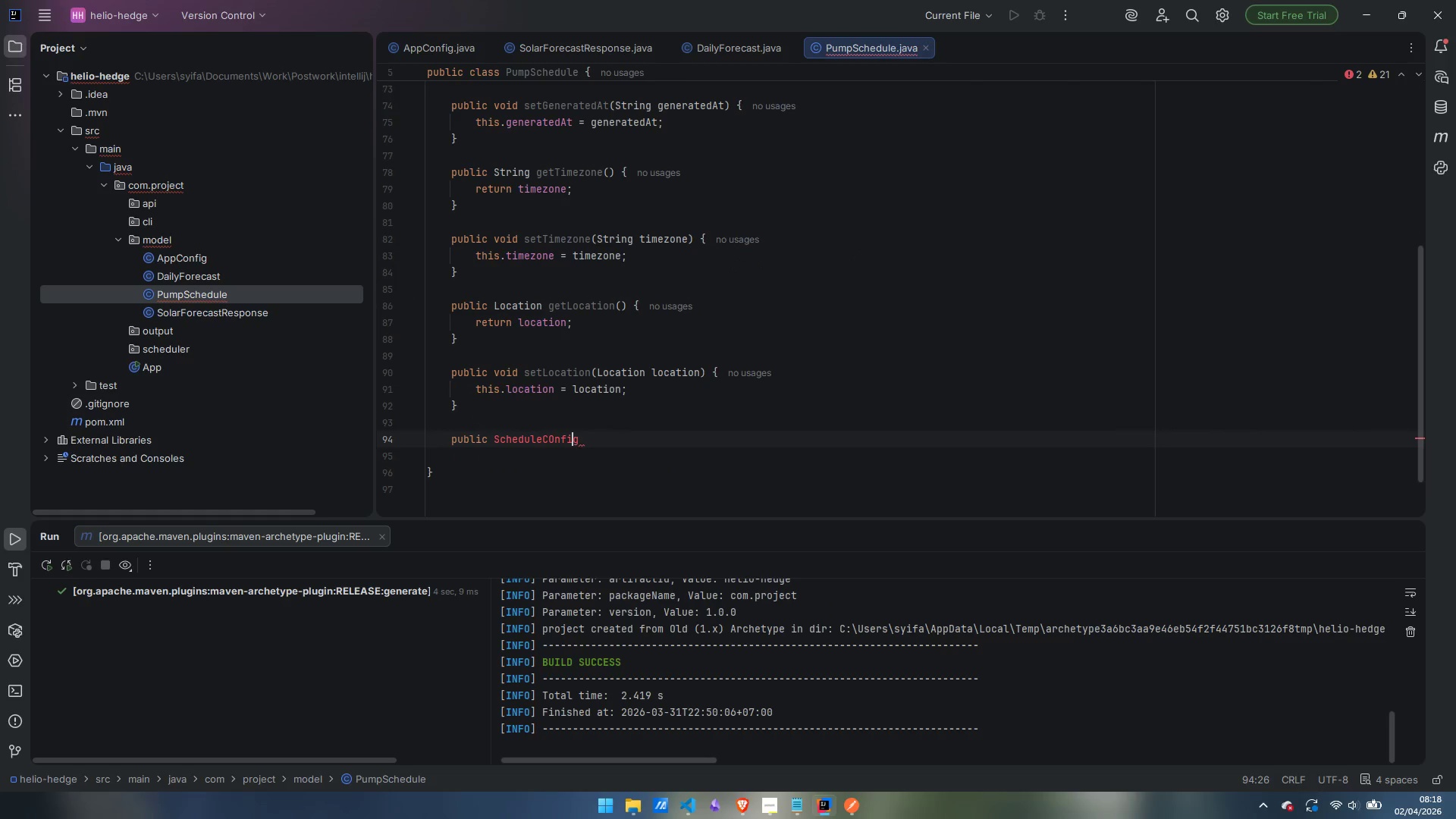 
key(ArrowLeft)
 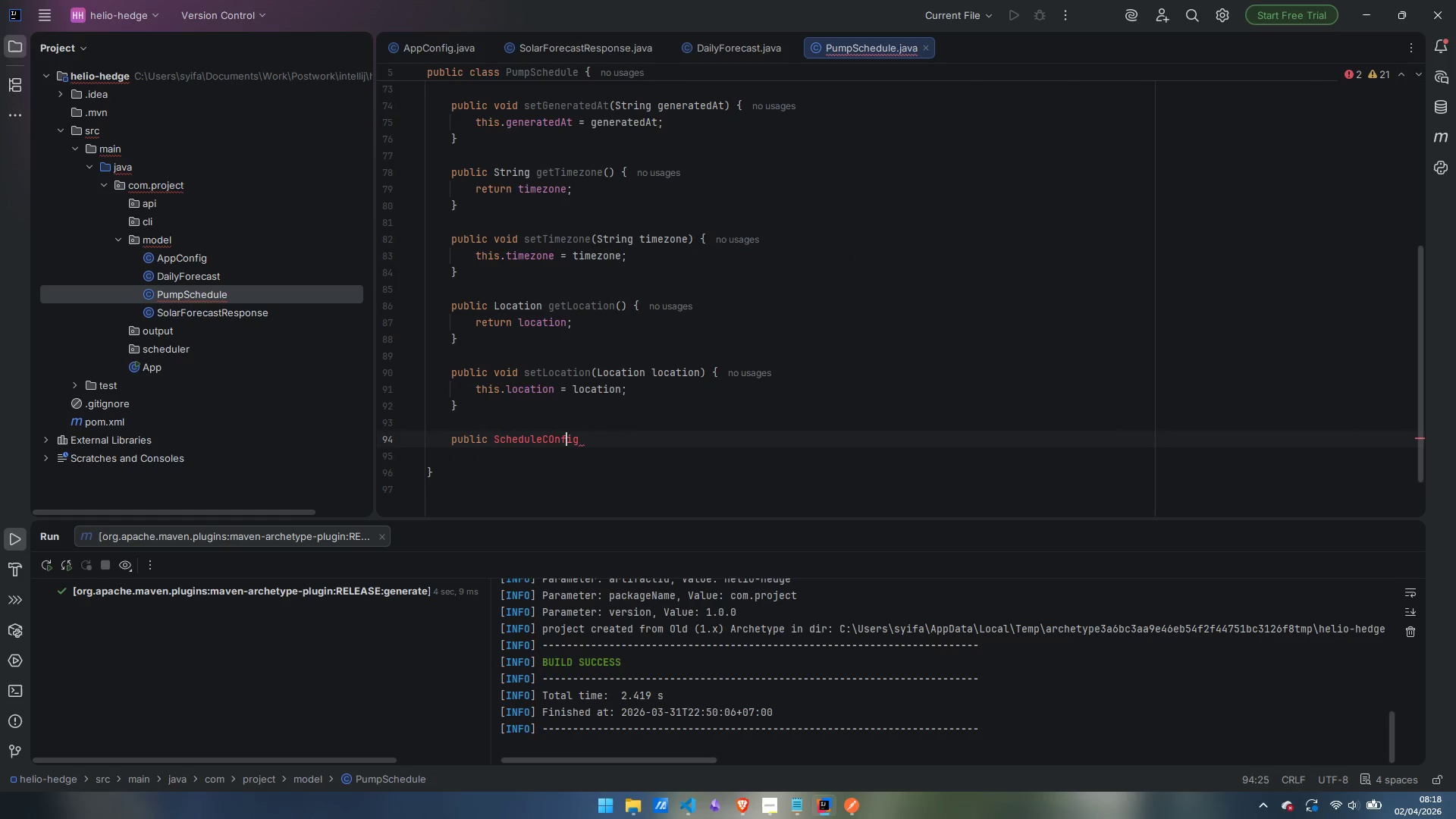 
key(ArrowLeft)
 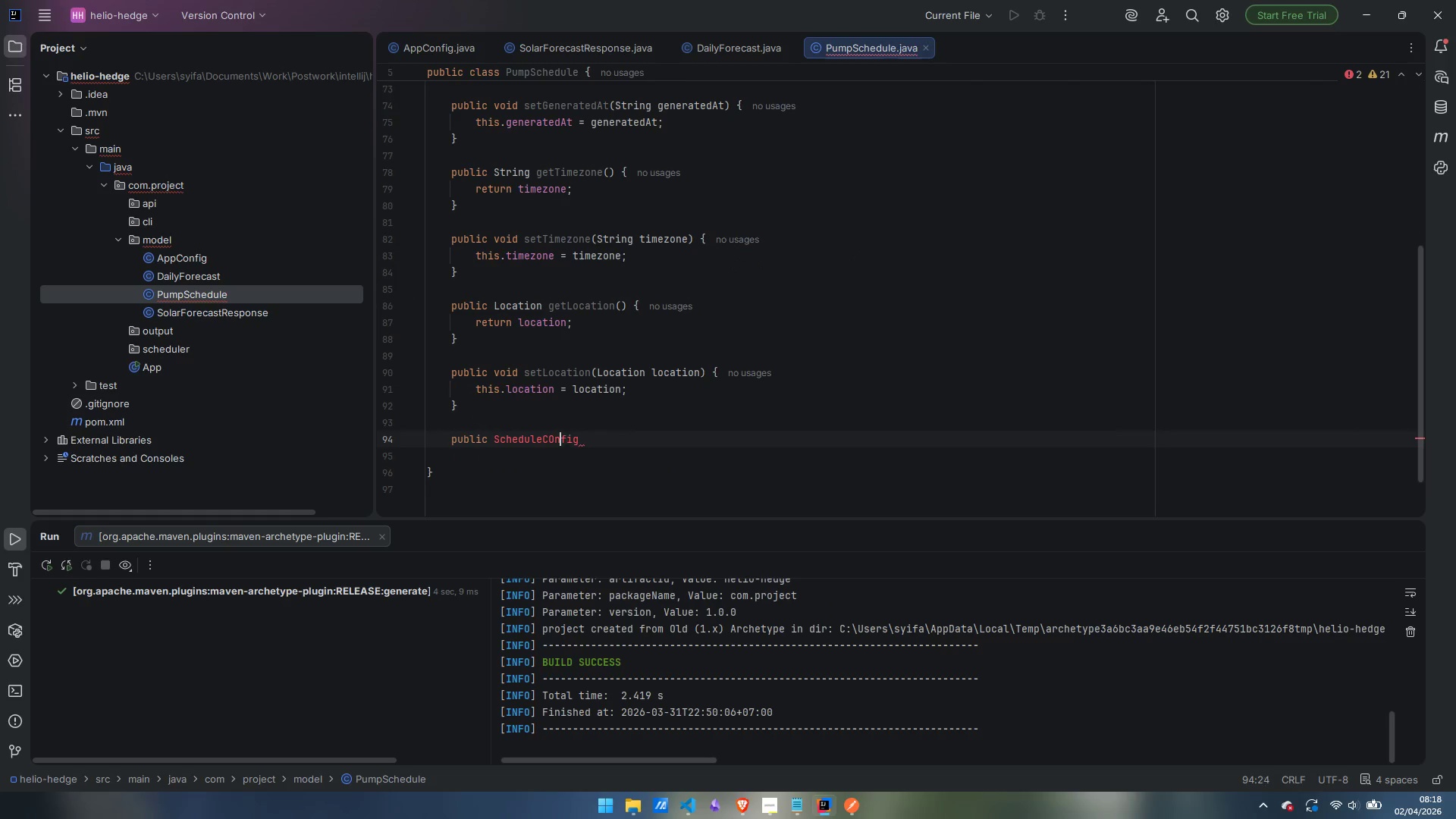 
key(ArrowLeft)
 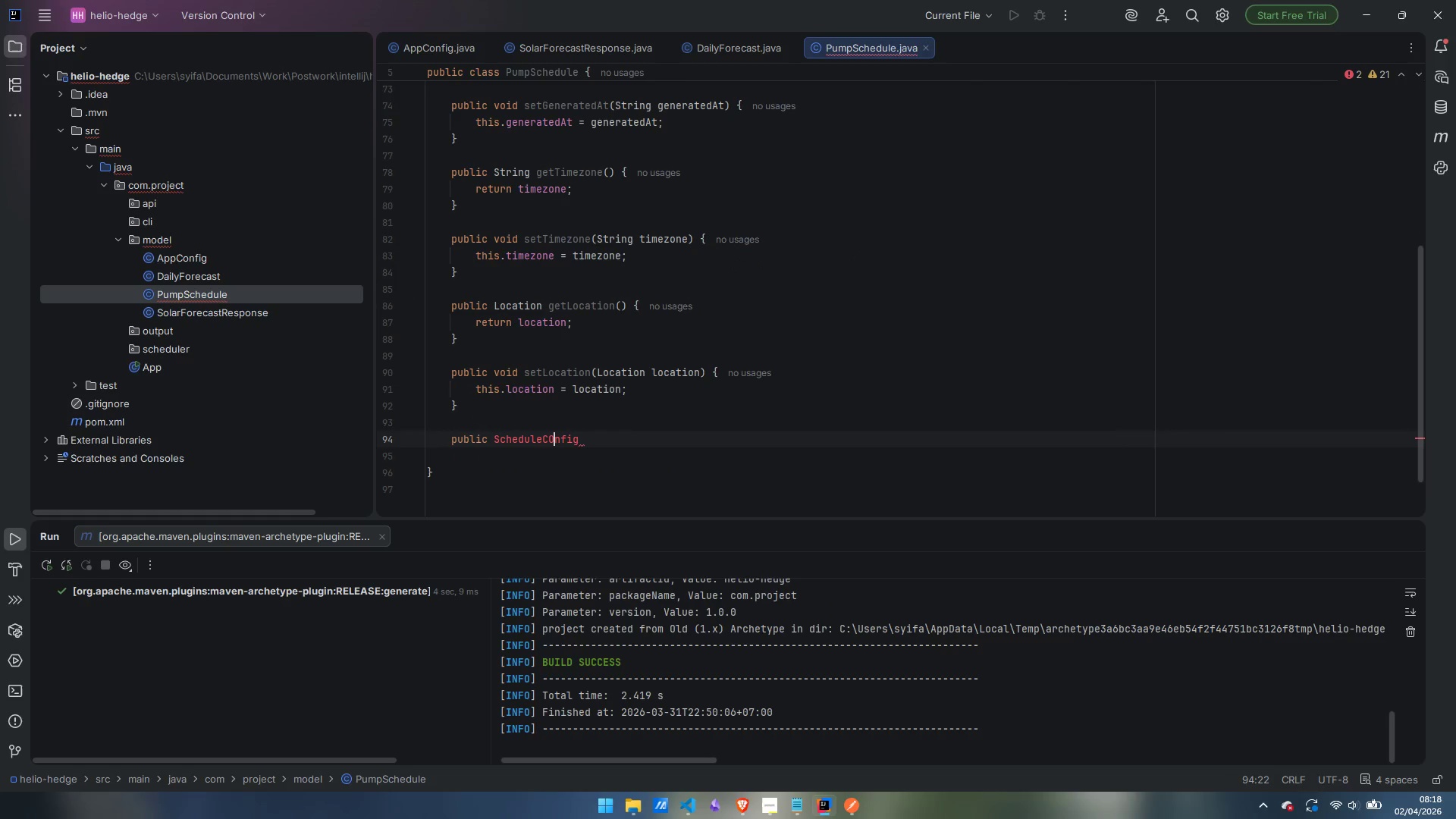 
key(Backspace)
 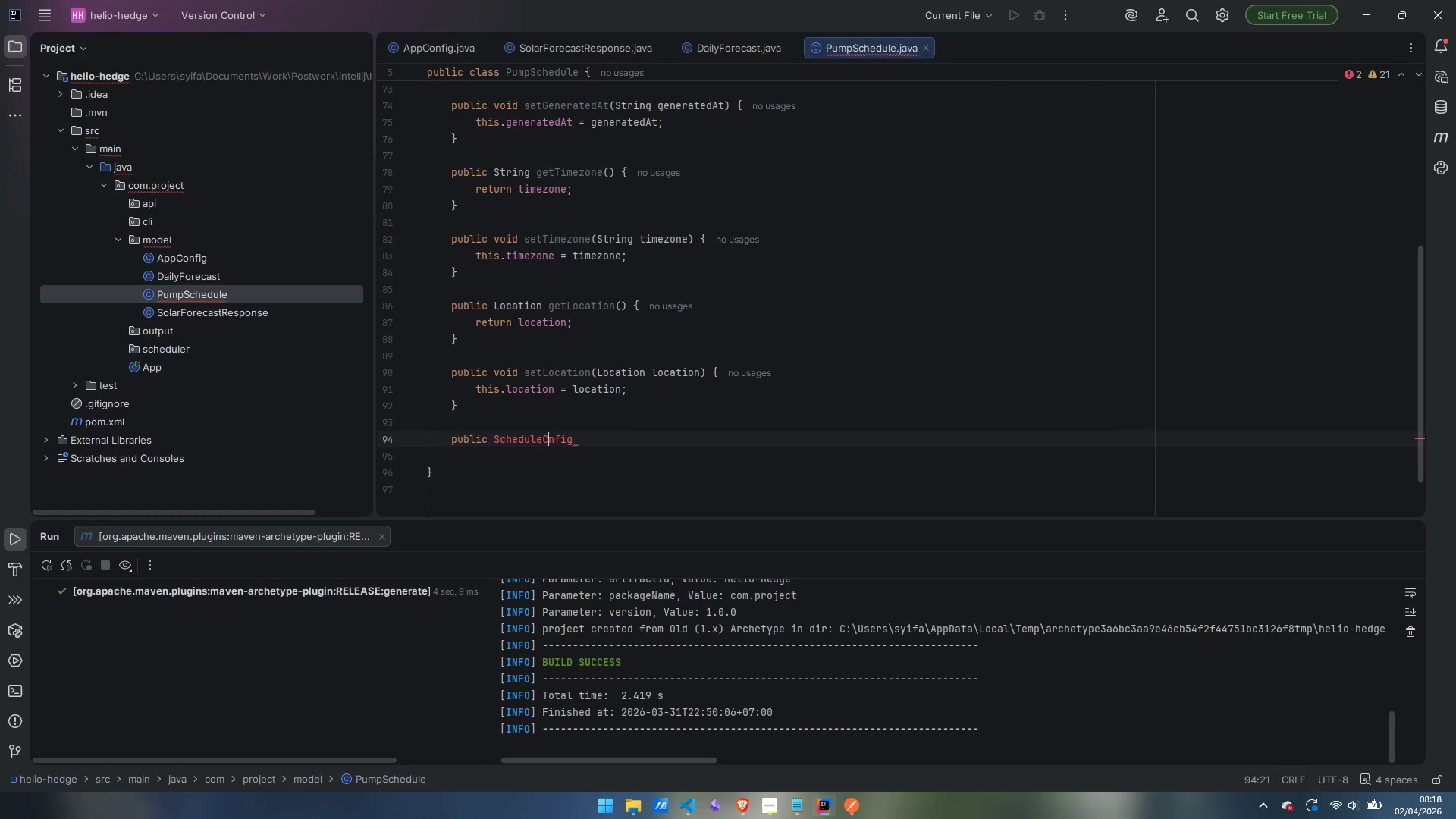 
key(O)
 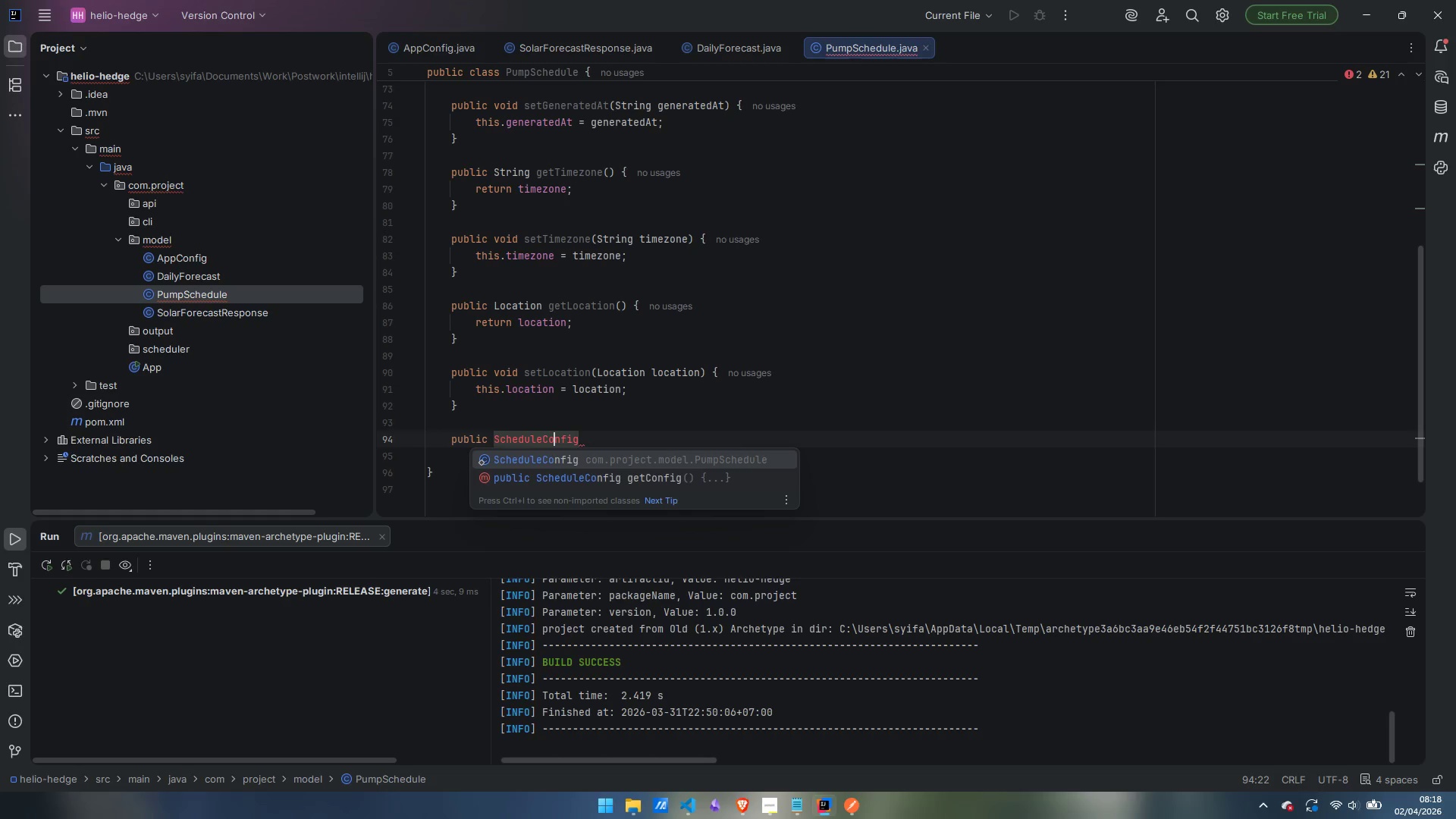 
key(Control+ArrowRight)
 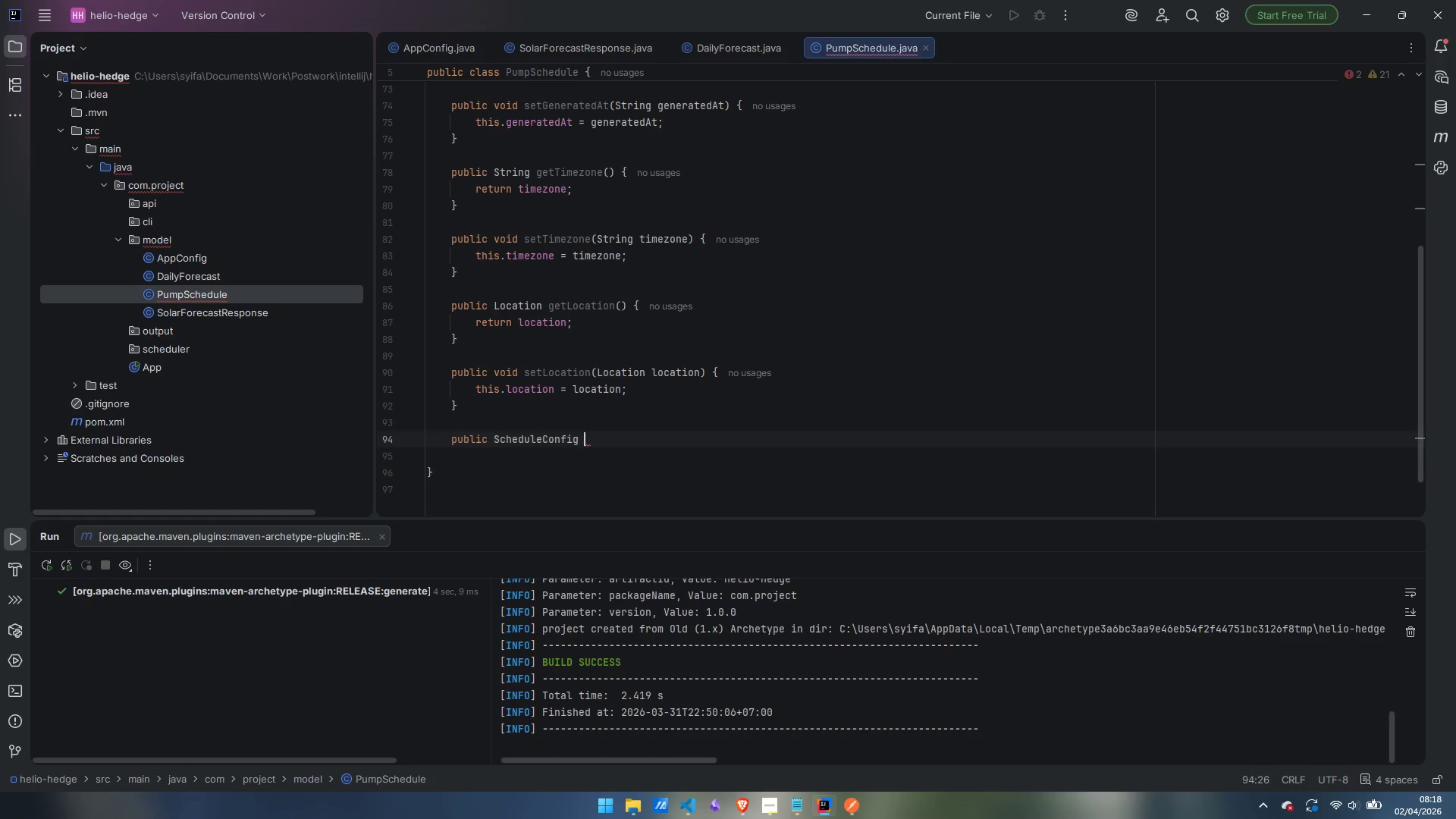 
type( getCOnfig\)
 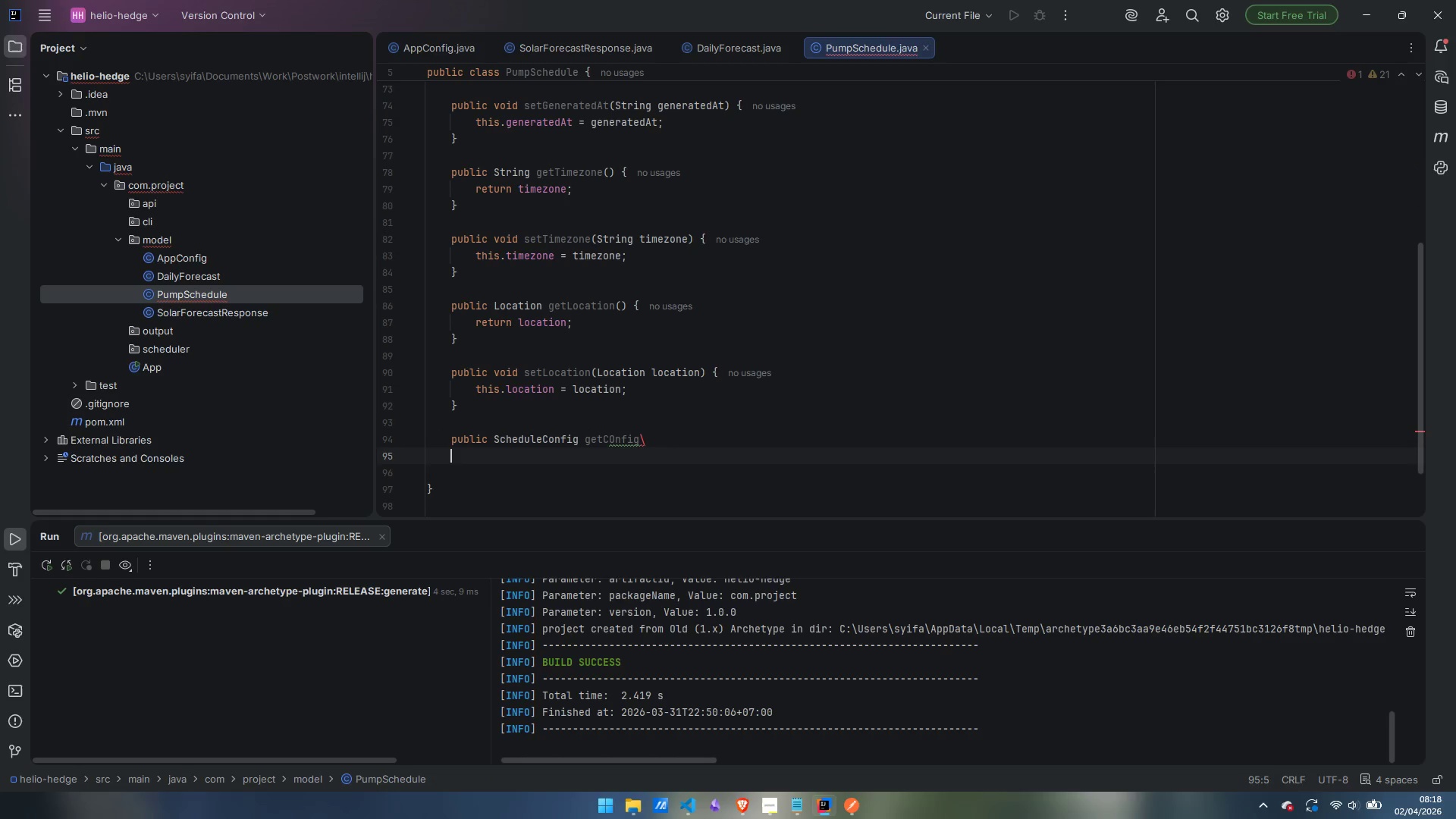 
key(Enter)
 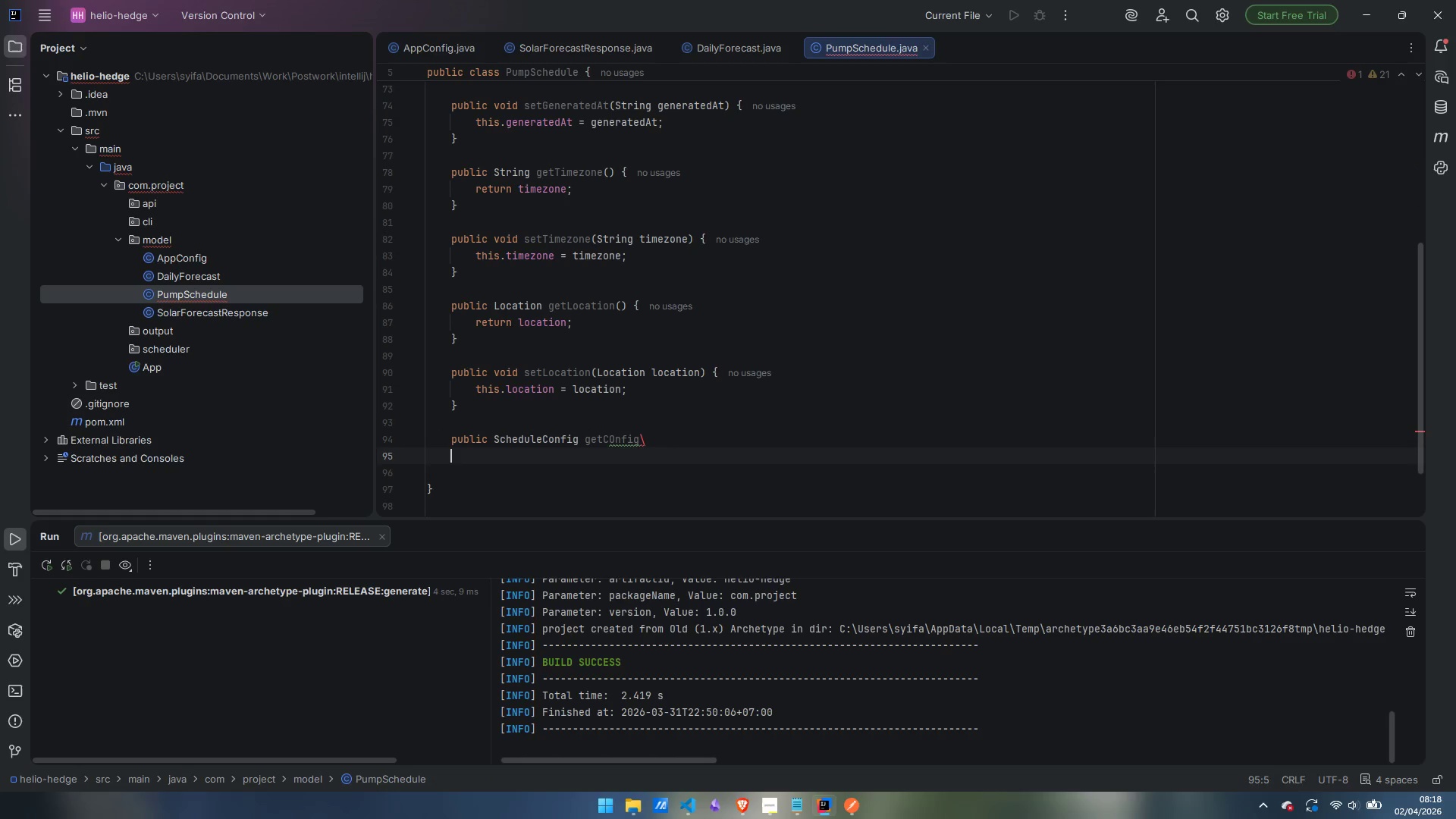 
key(Control+Backspace)
 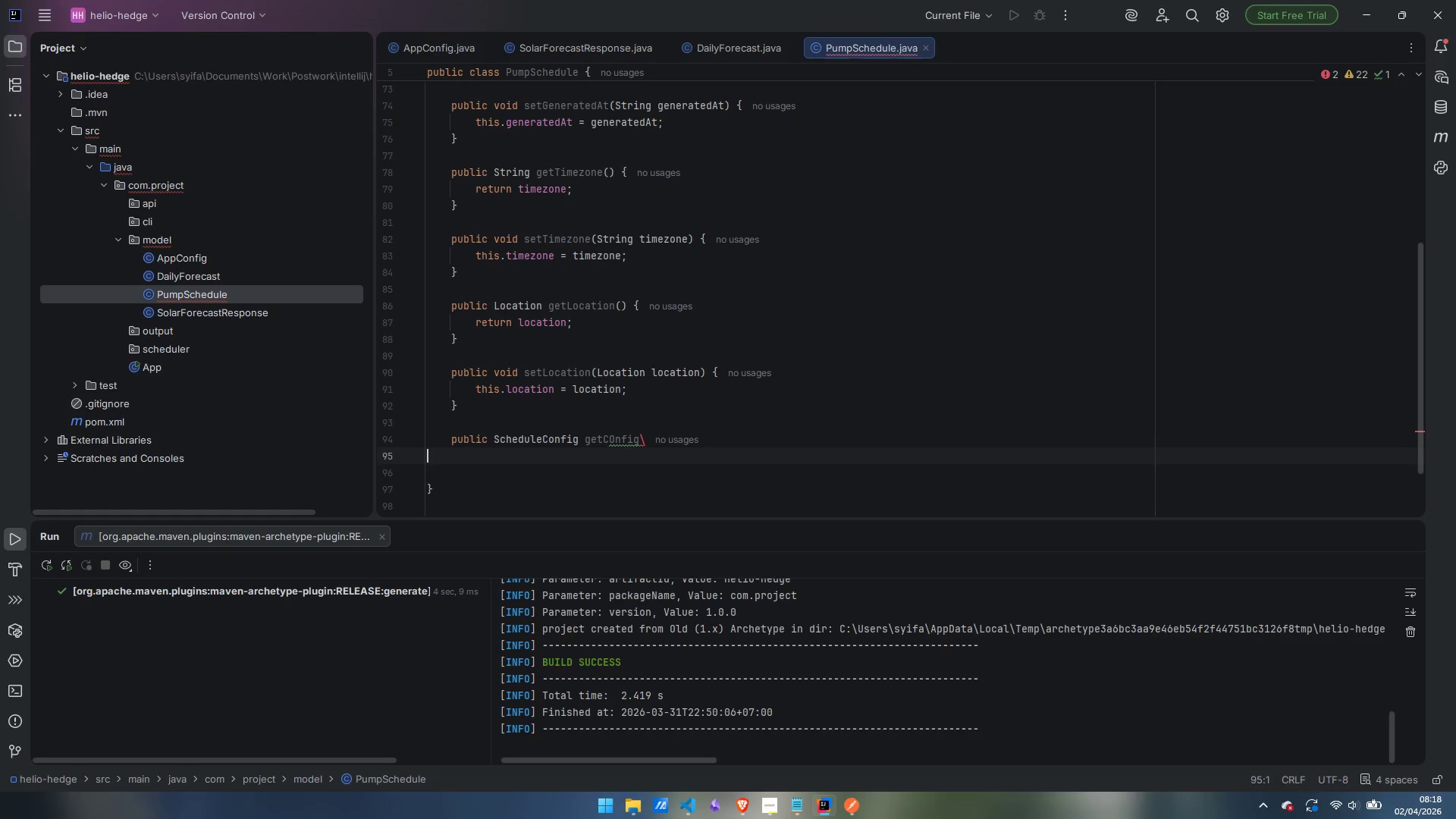 
key(Backspace)
 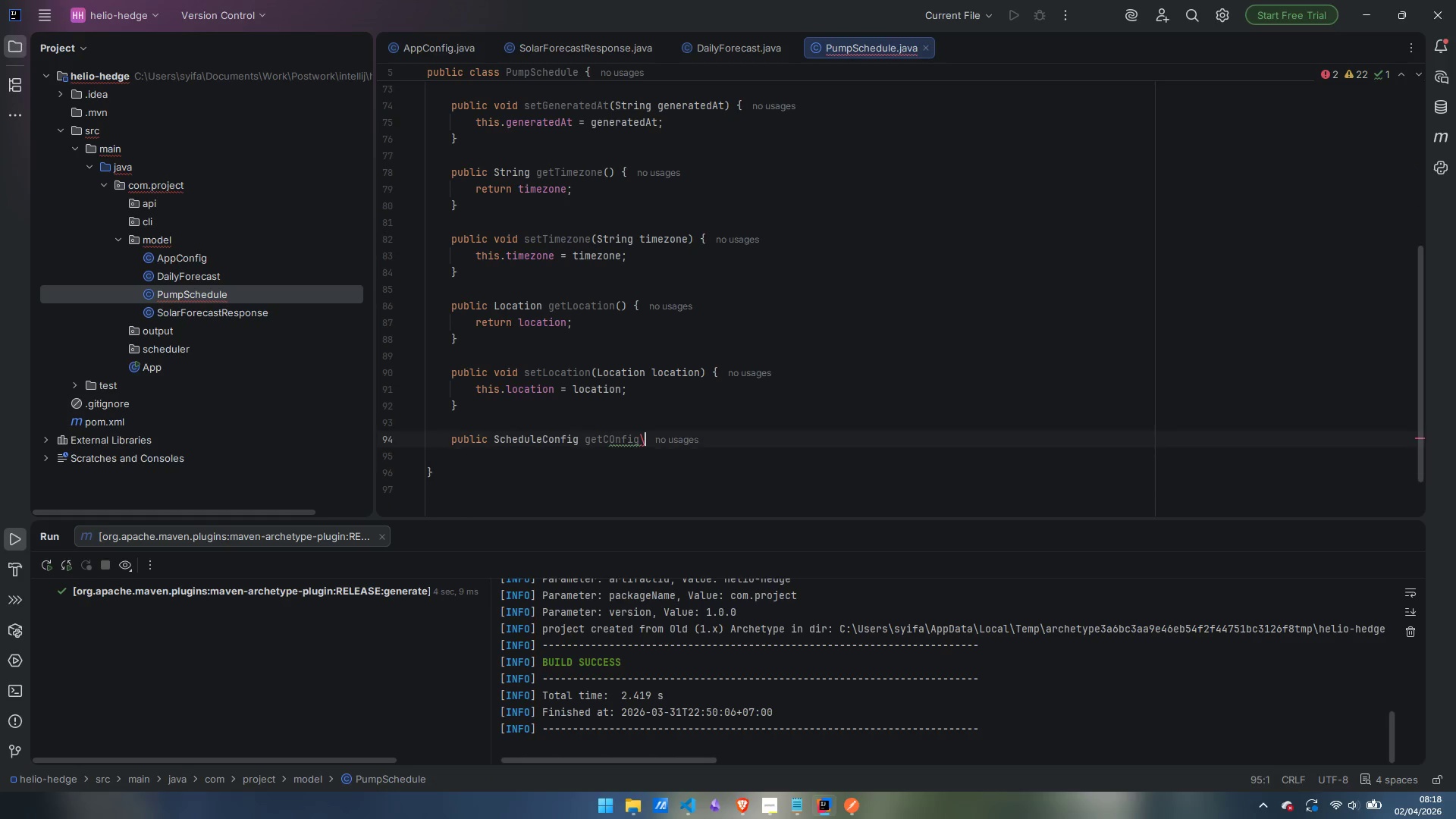 
key(Control+ControlLeft)
 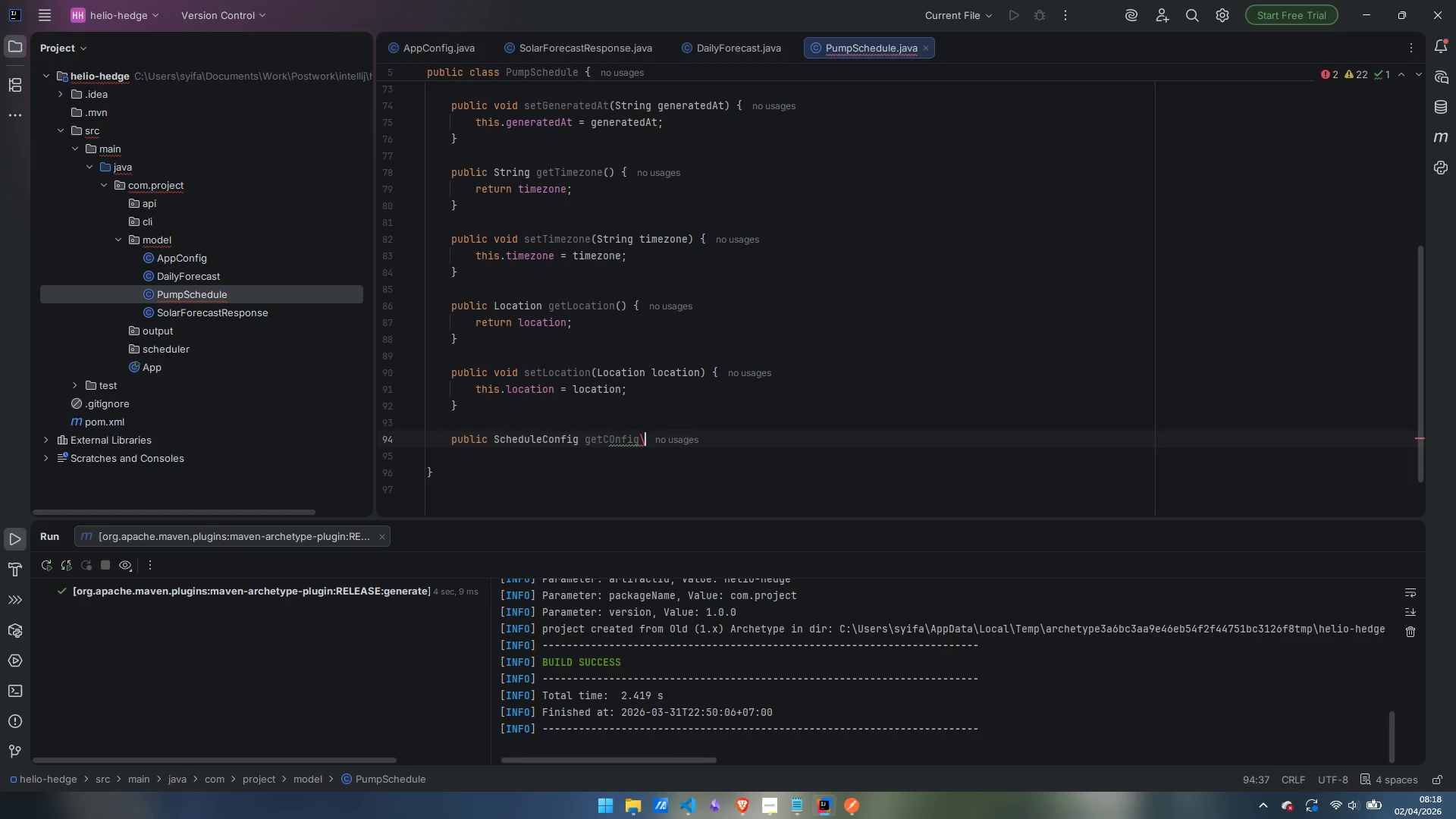 
key(Backspace)
 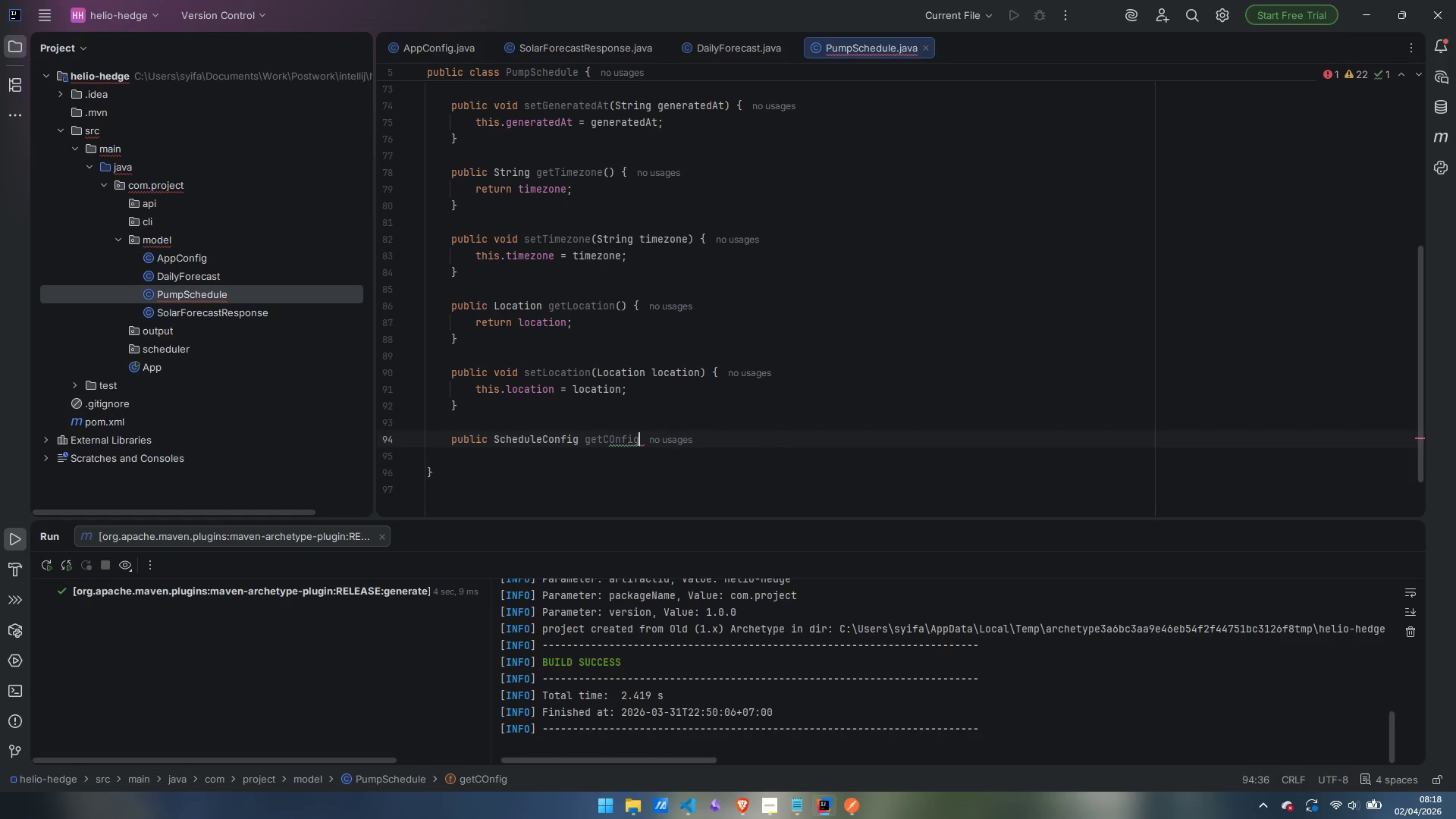 
key(Backspace)
 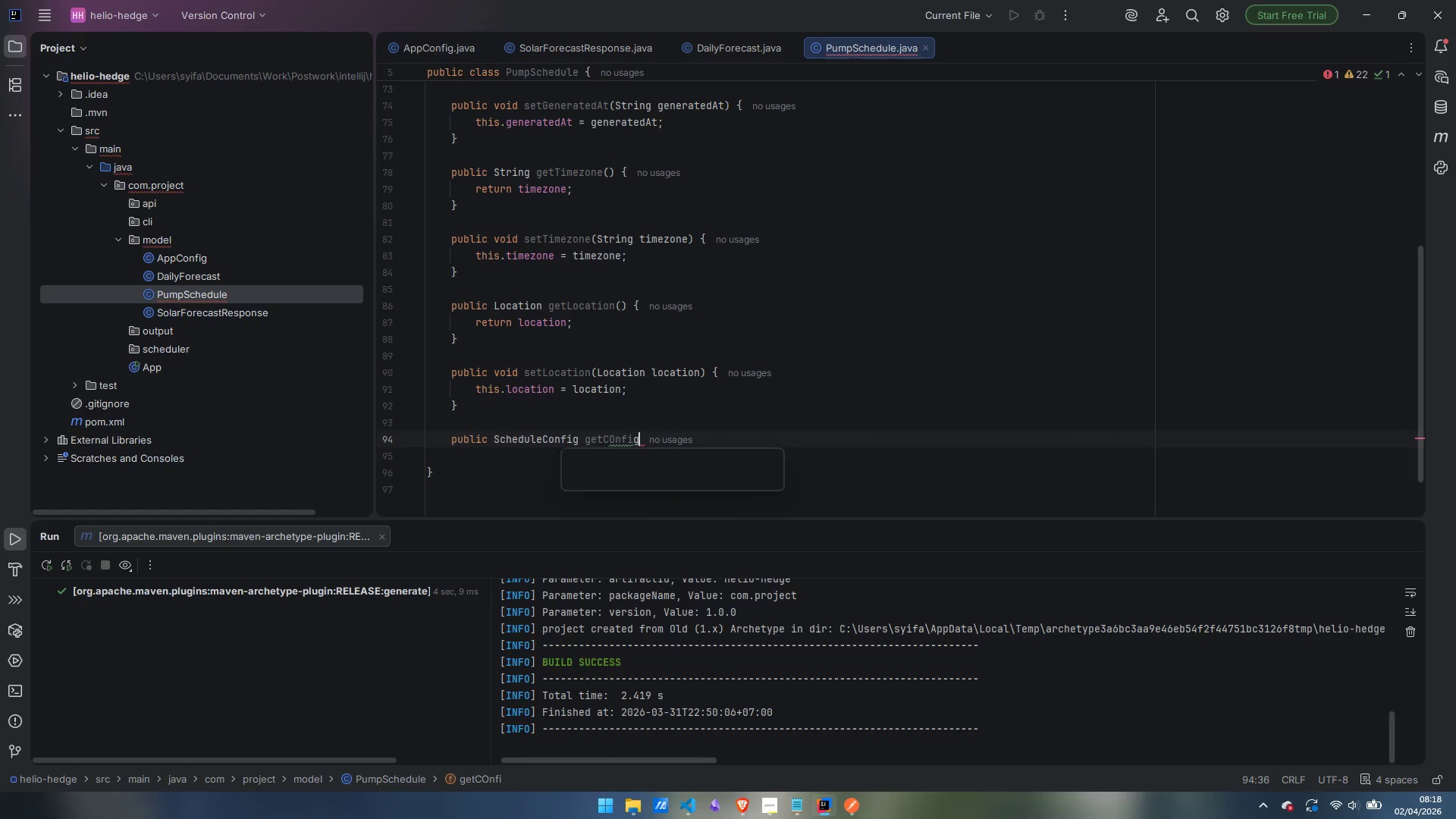 
key(G)
 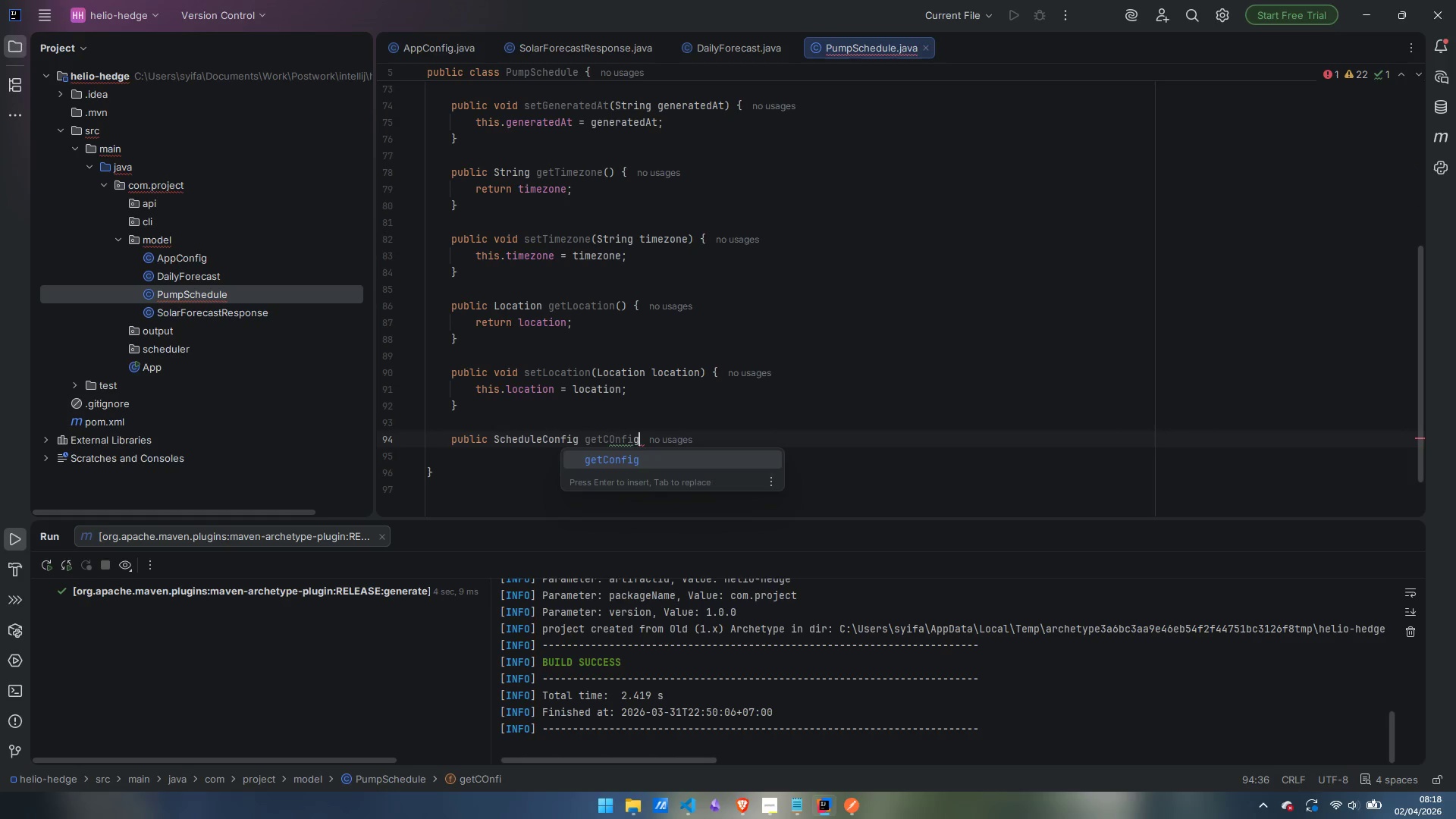 
key(Enter)
 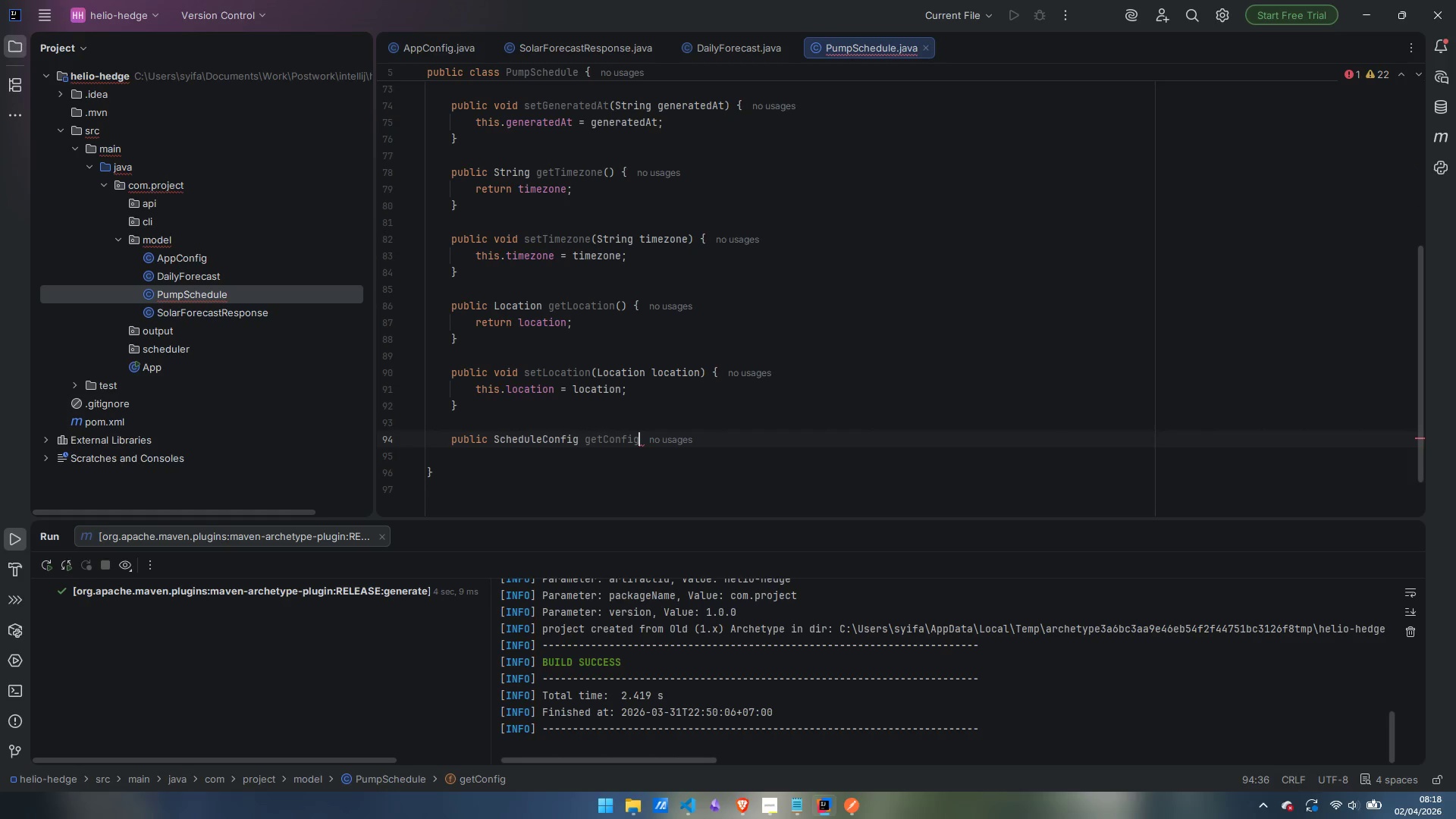 
key(Shift+9)
 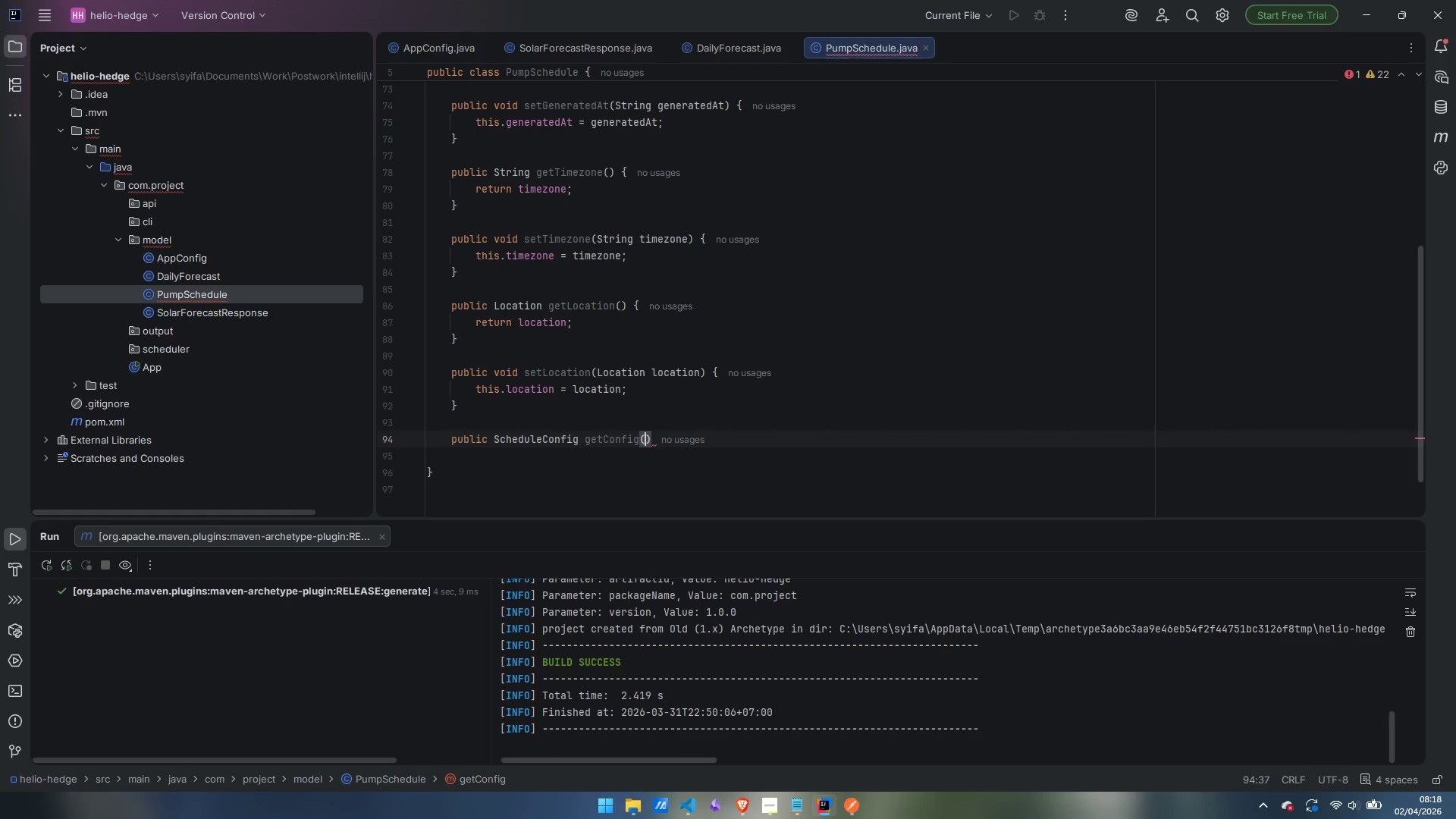 
key(ArrowRight)
 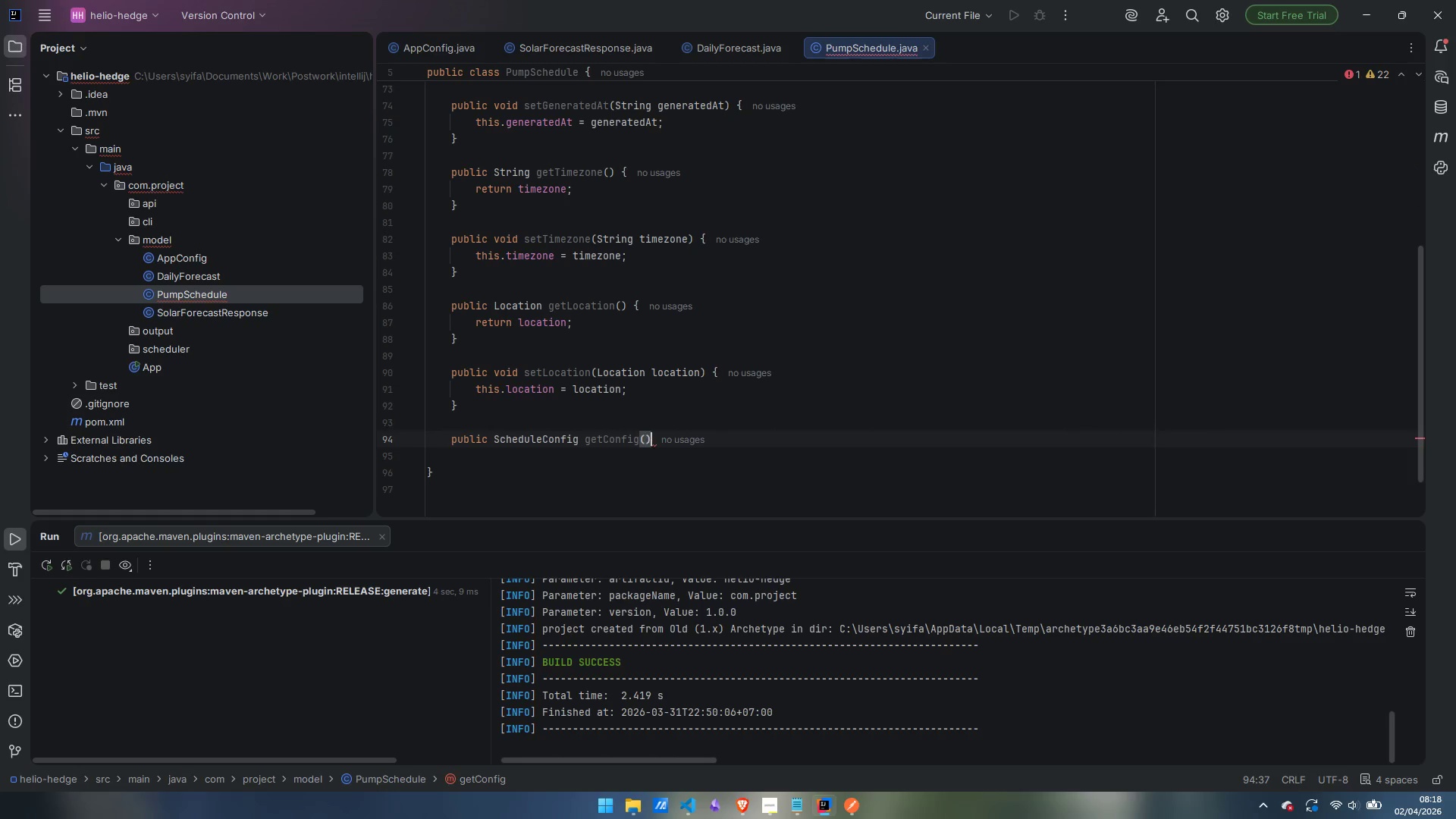 
key(Space)
 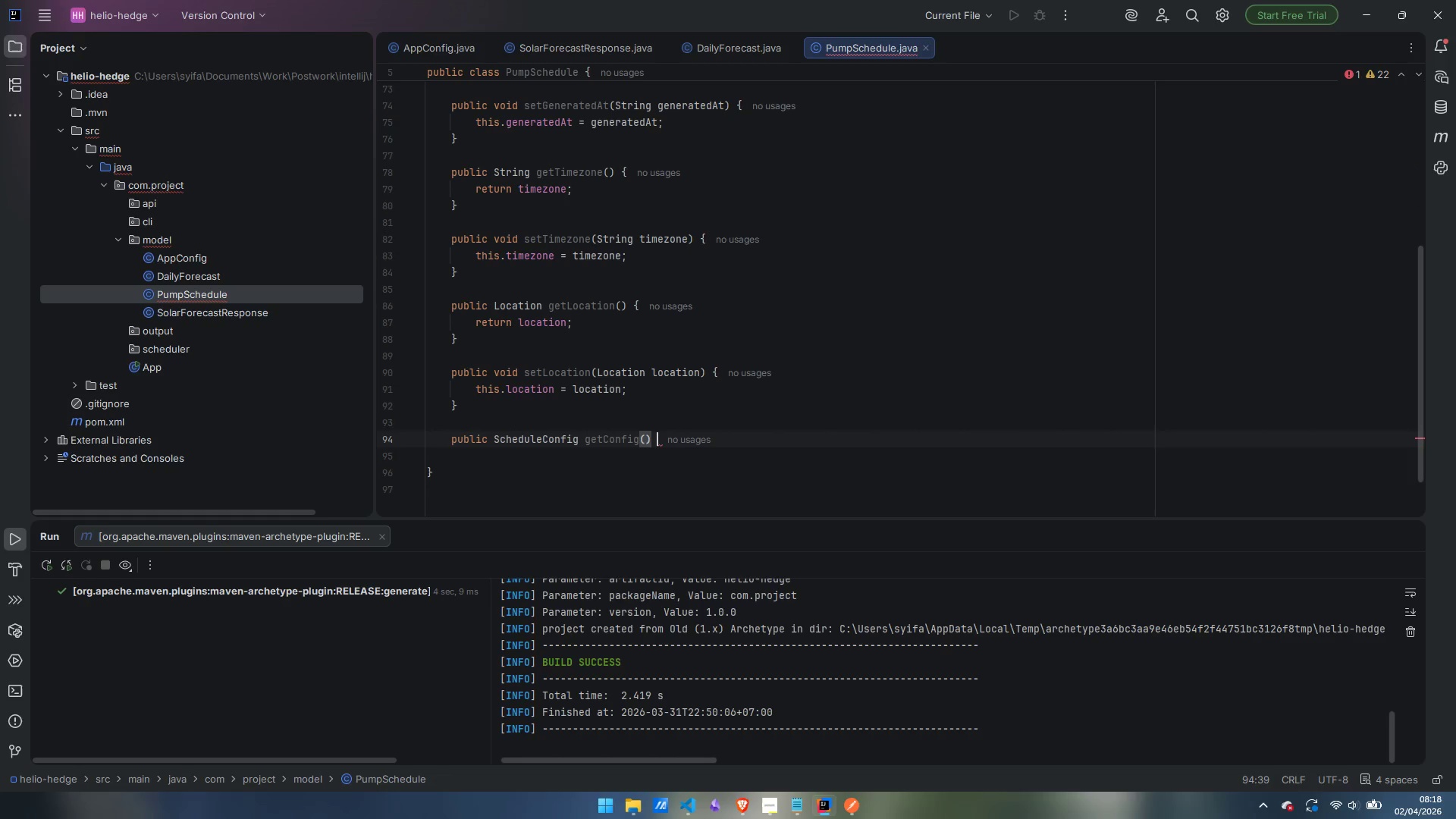 
key(Shift+BracketLeft)
 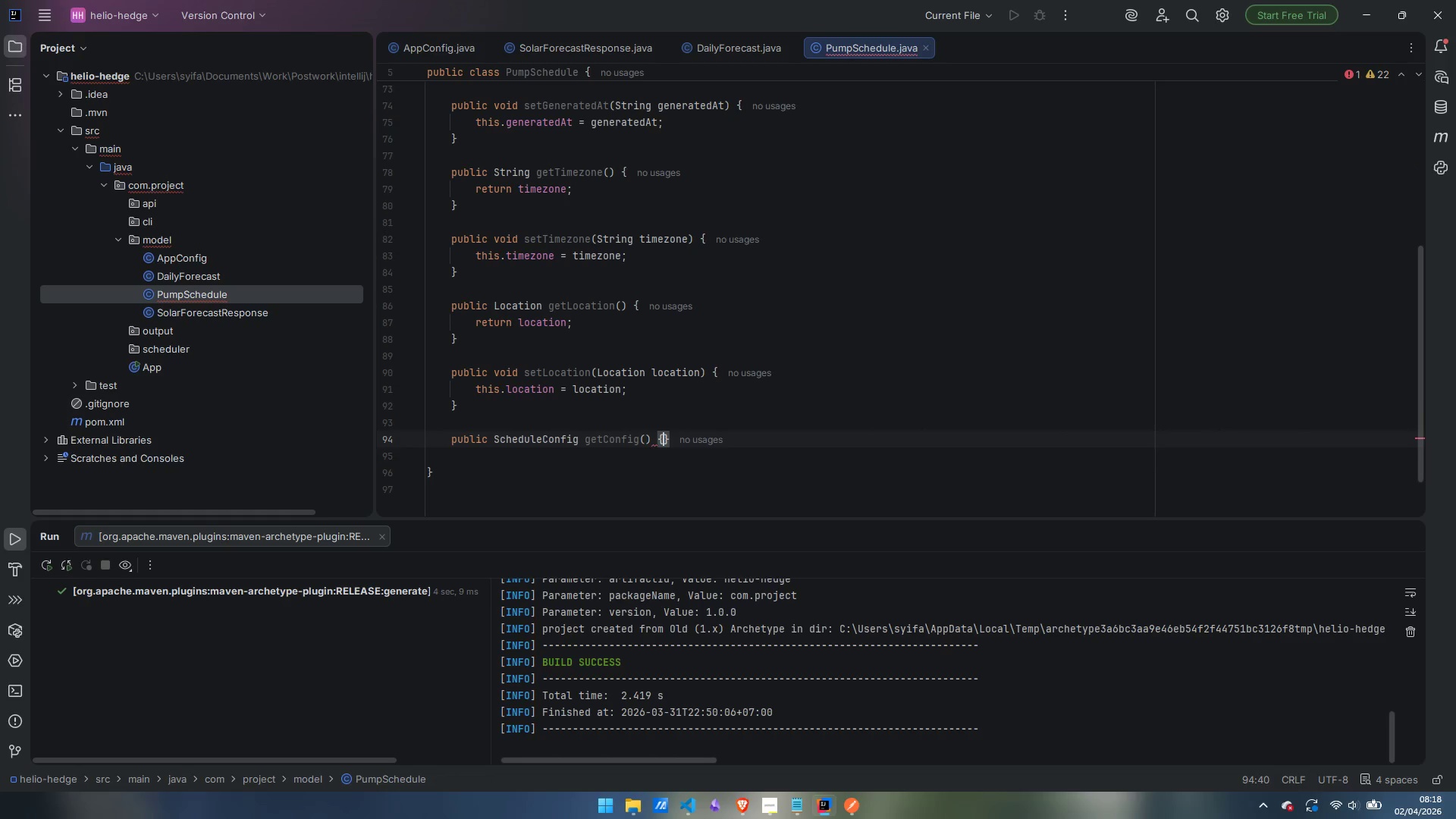 
key(Enter)
 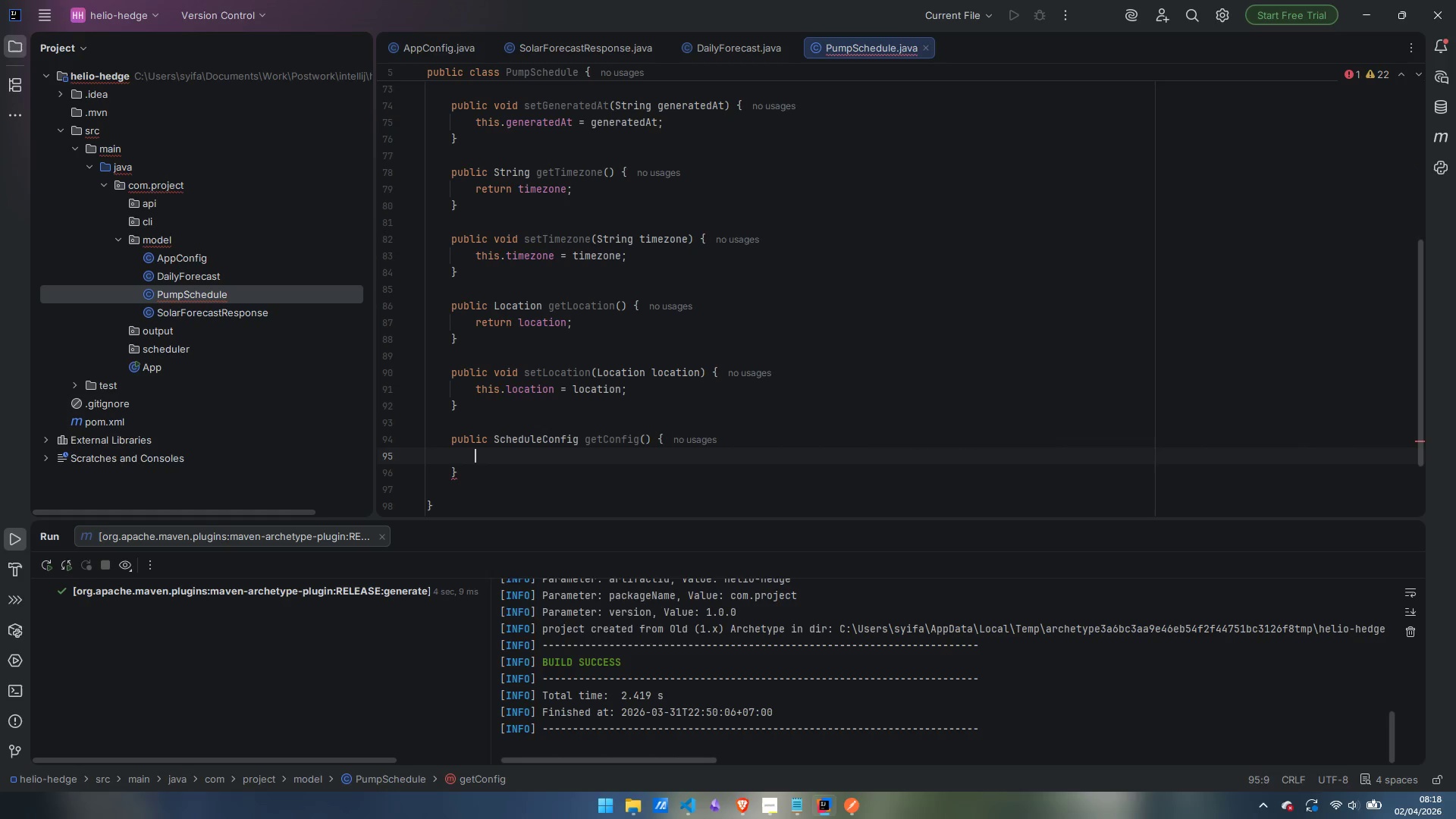 
type(return cofig)
 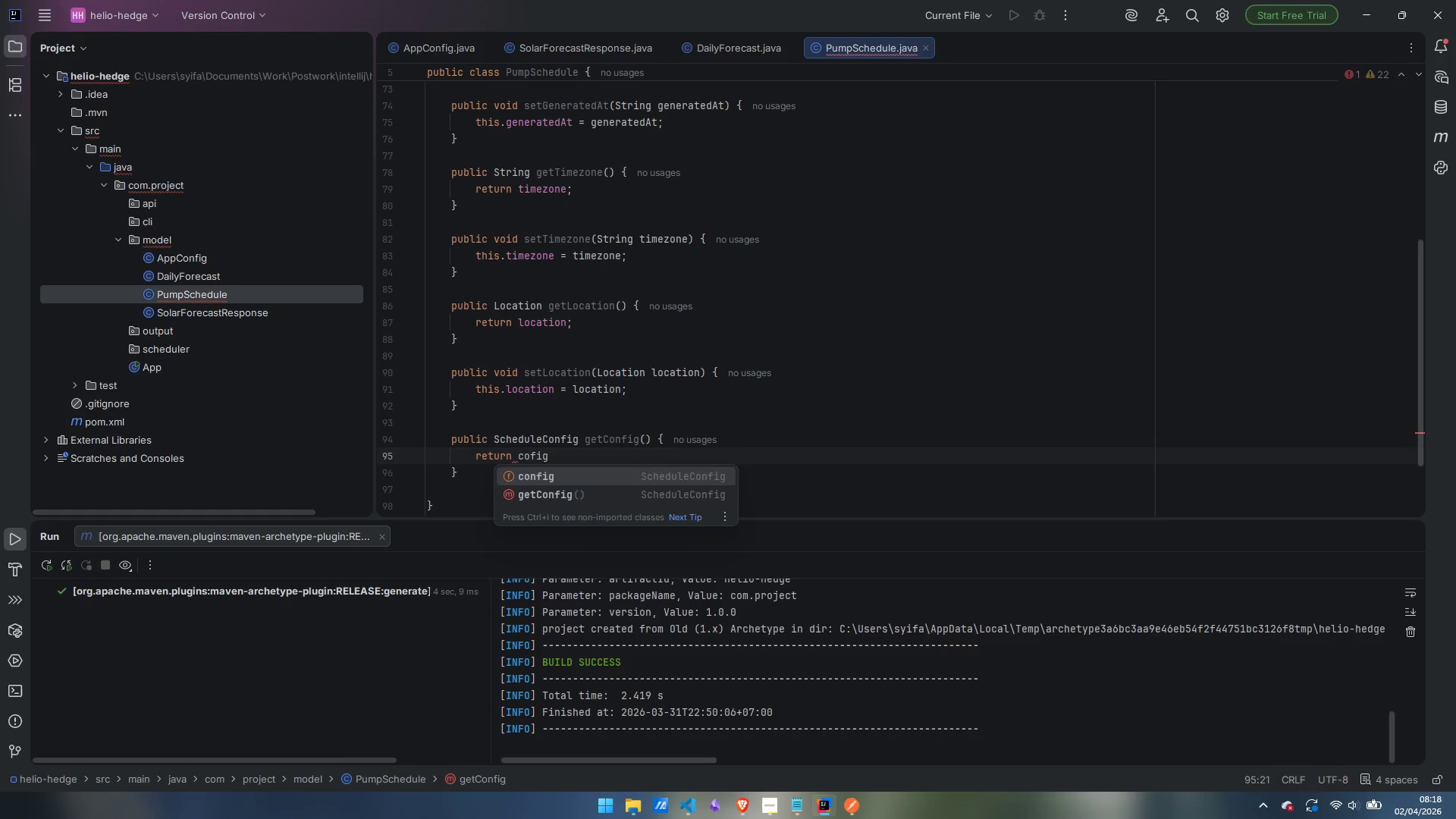 
key(Enter)
 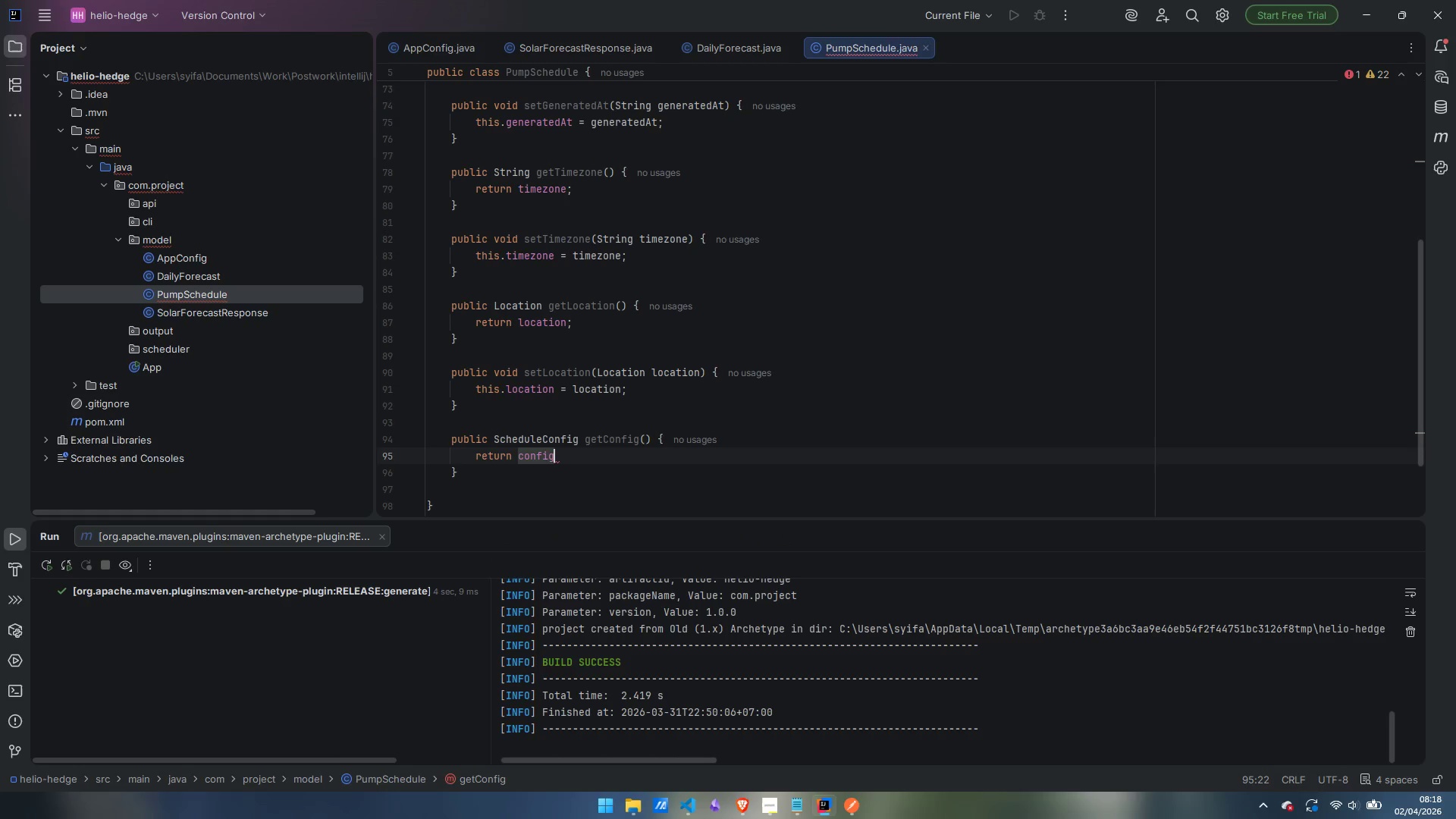 
key(Semicolon)
 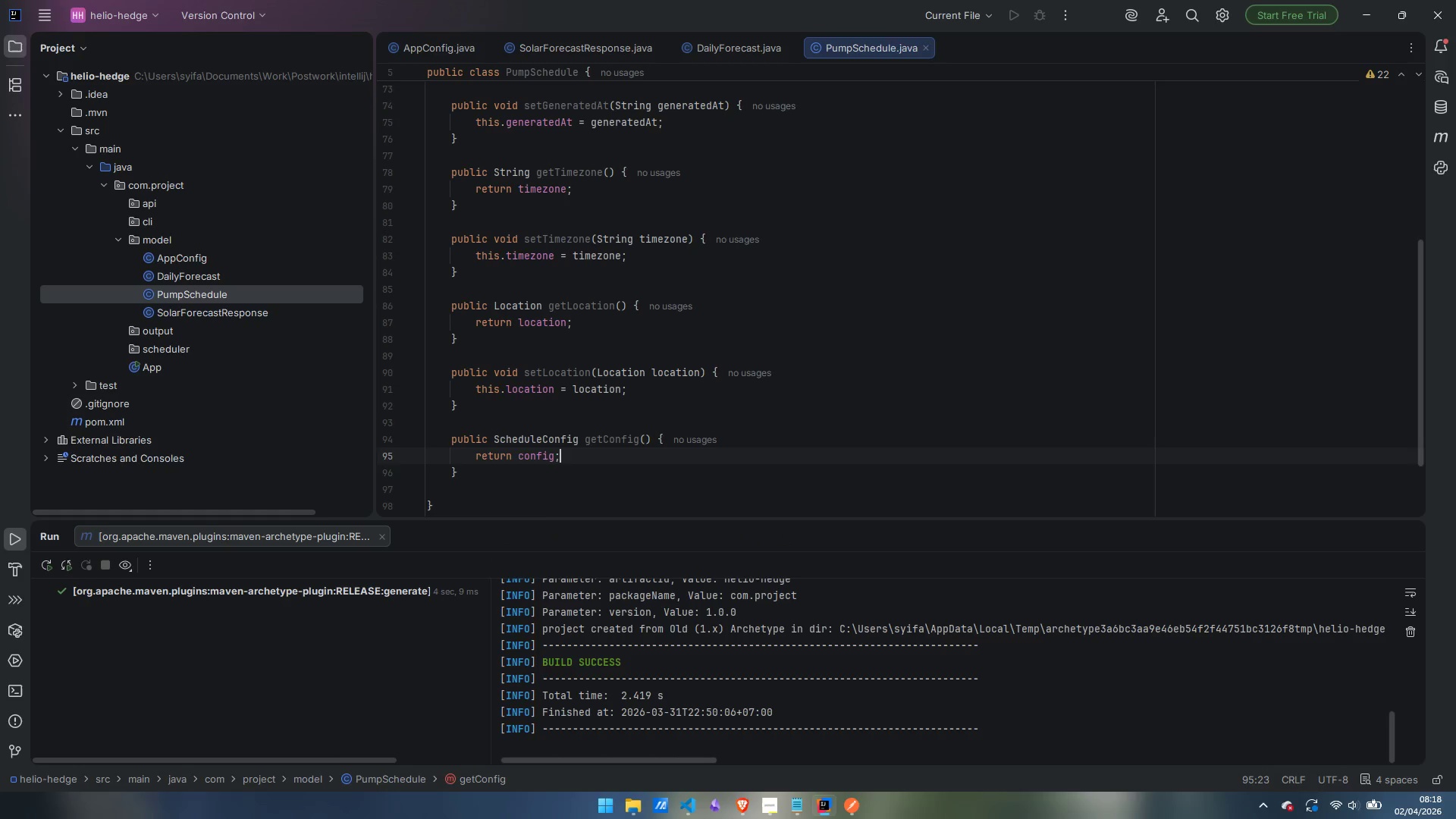 
key(ArrowDown)
 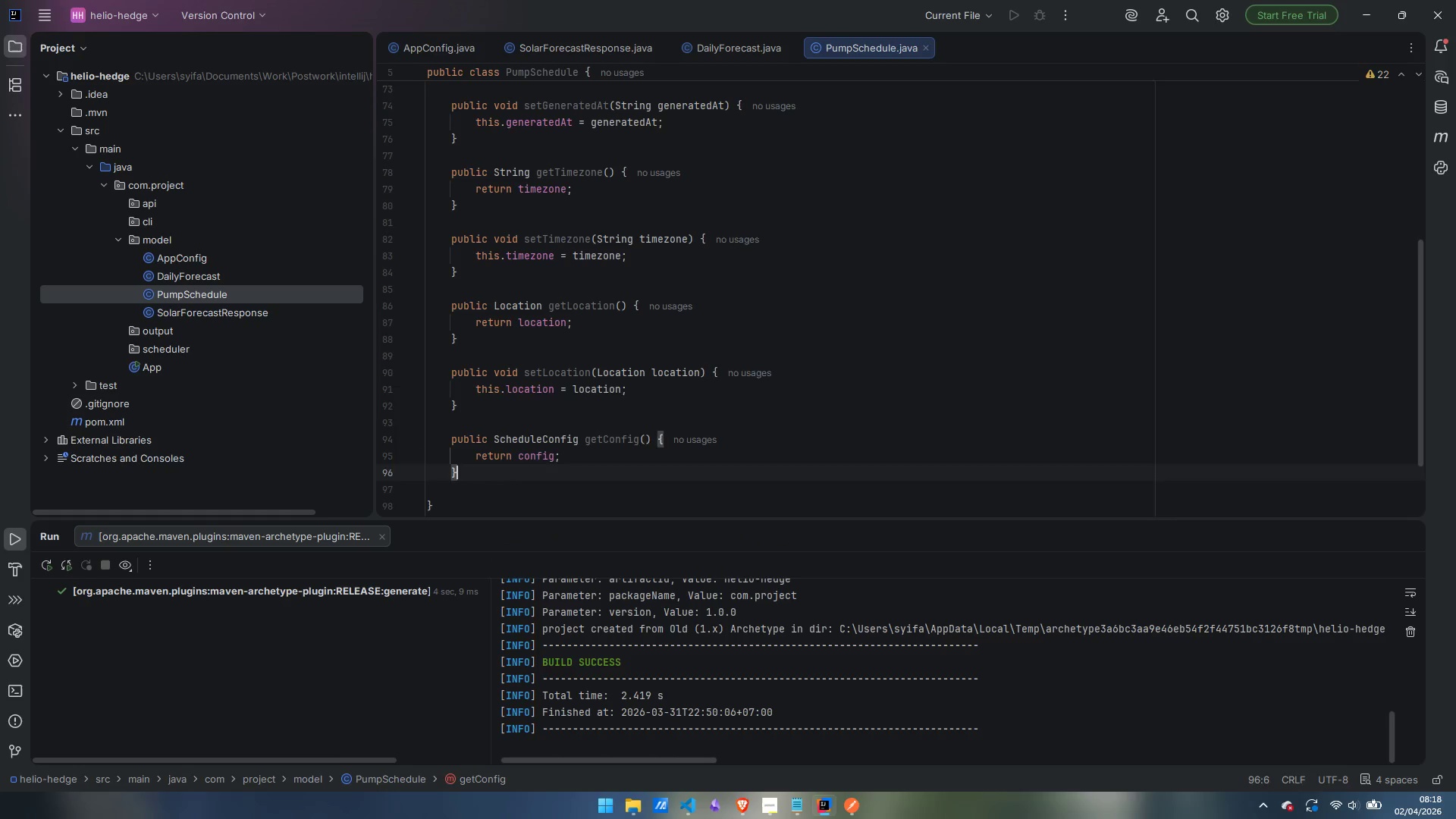 
key(Enter)
 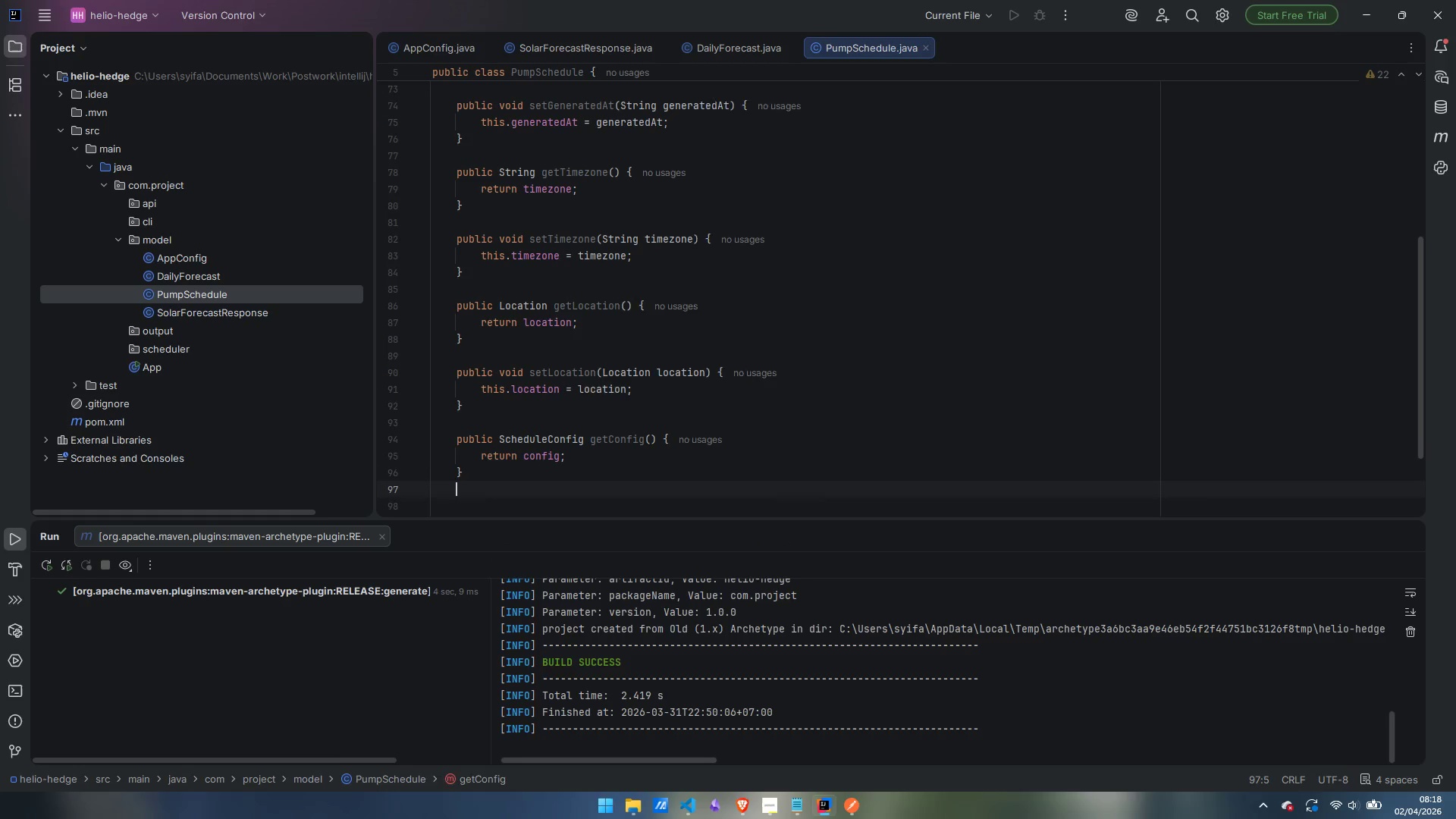 
key(Enter)
 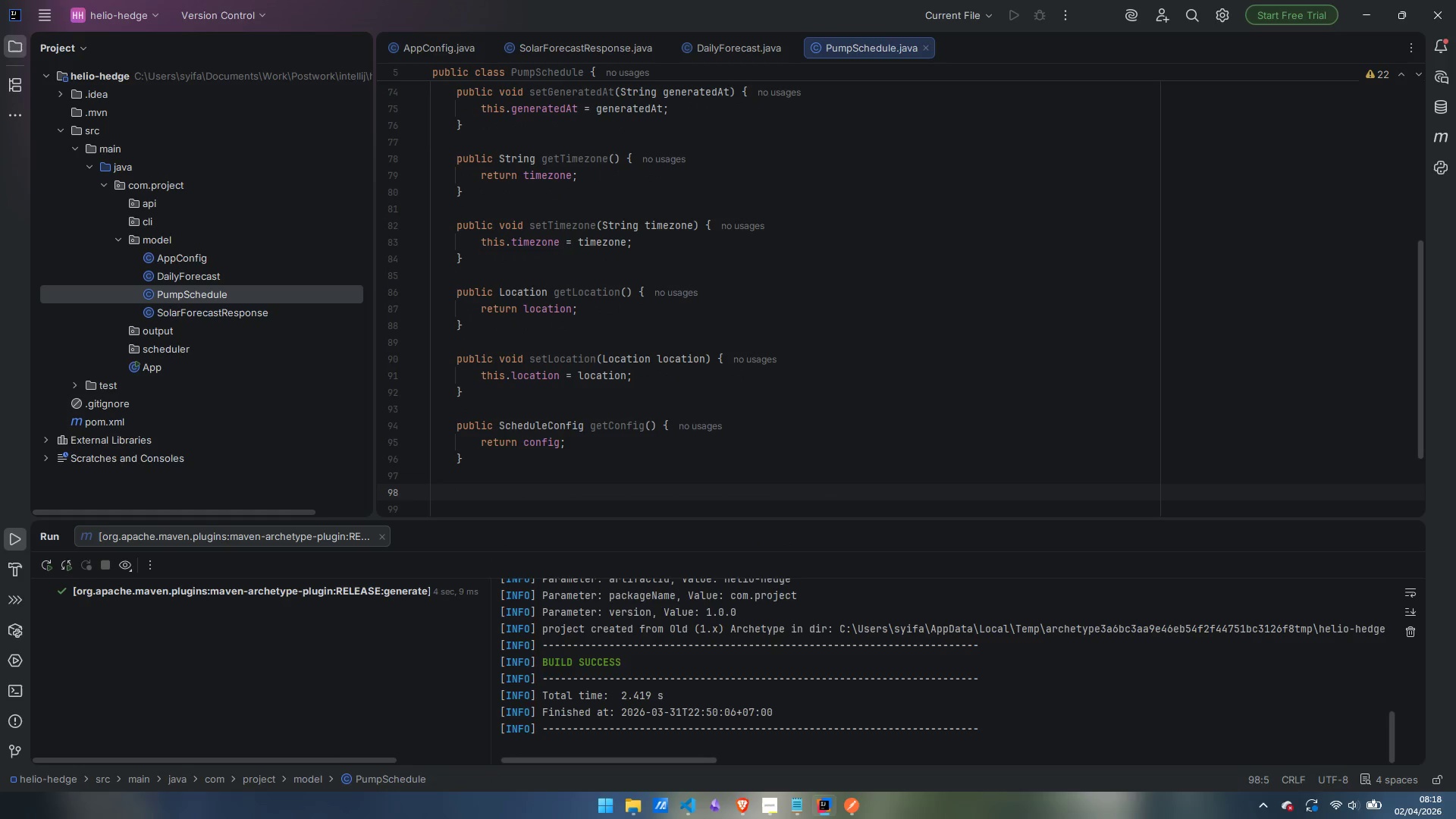 
type(public void getShe)
key(Backspace)
key(Backspace)
type(cheduleConfig()
 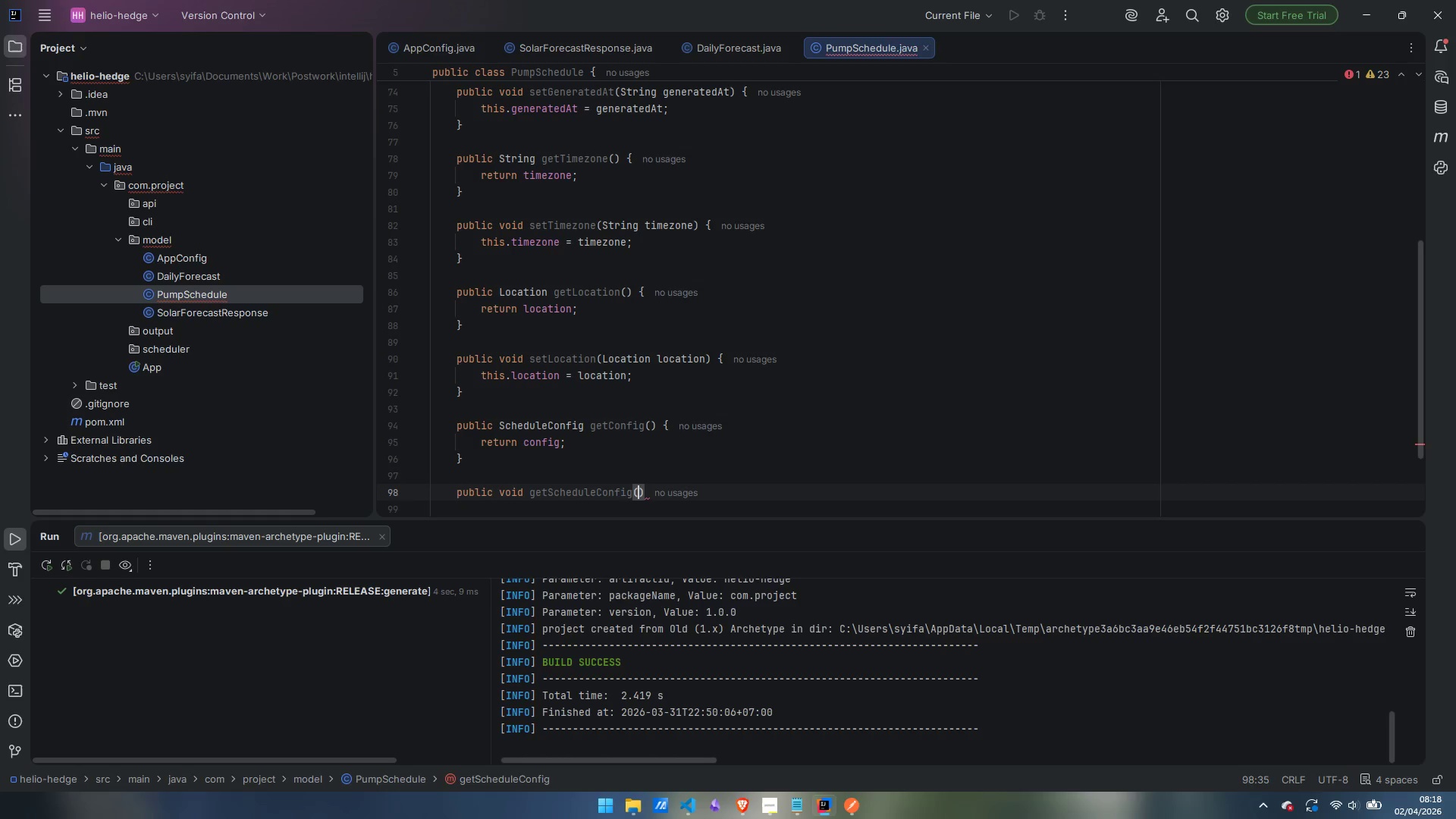 
key(Control+ArrowLeft)
 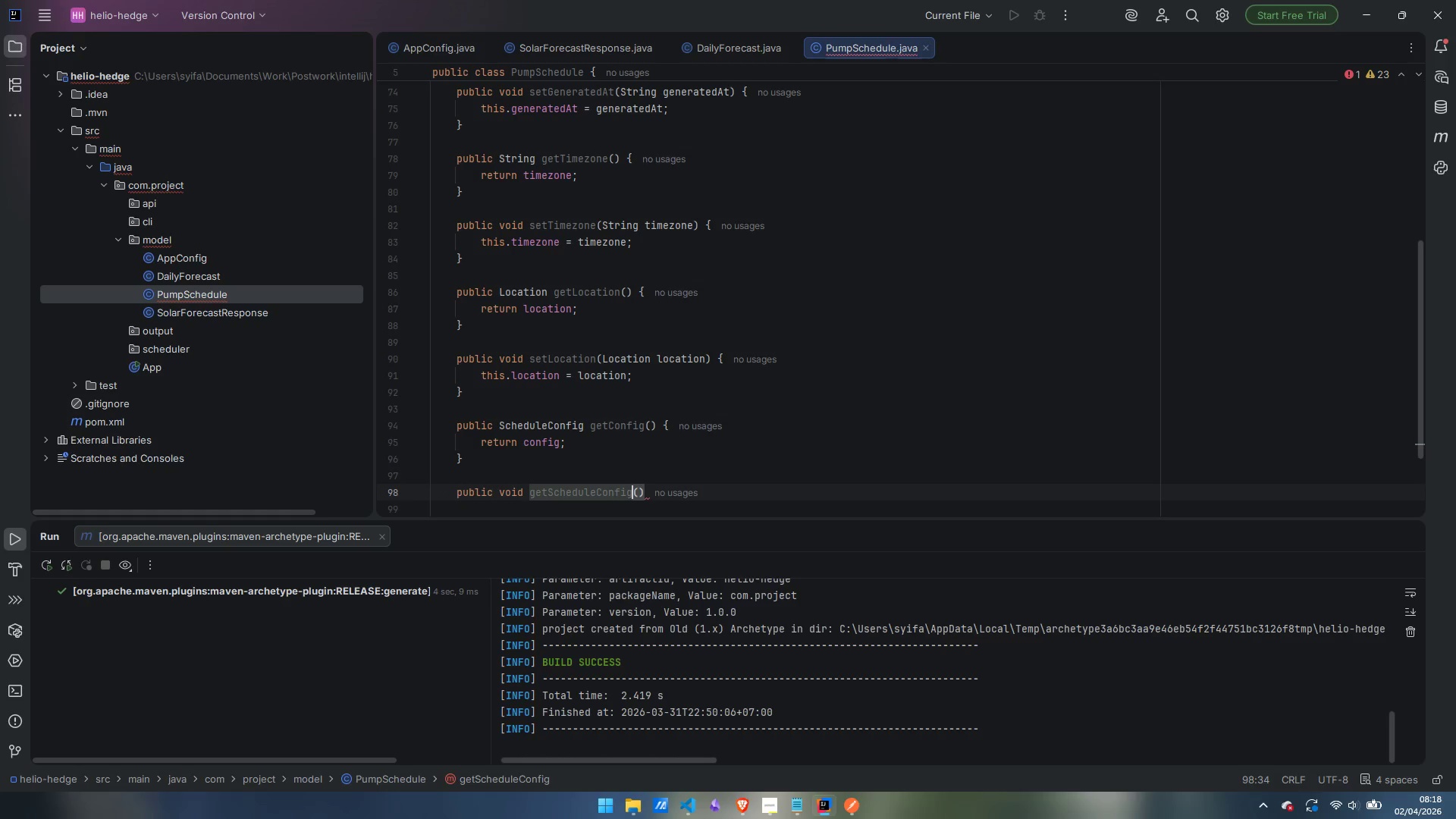 
key(Control+ControlLeft)
 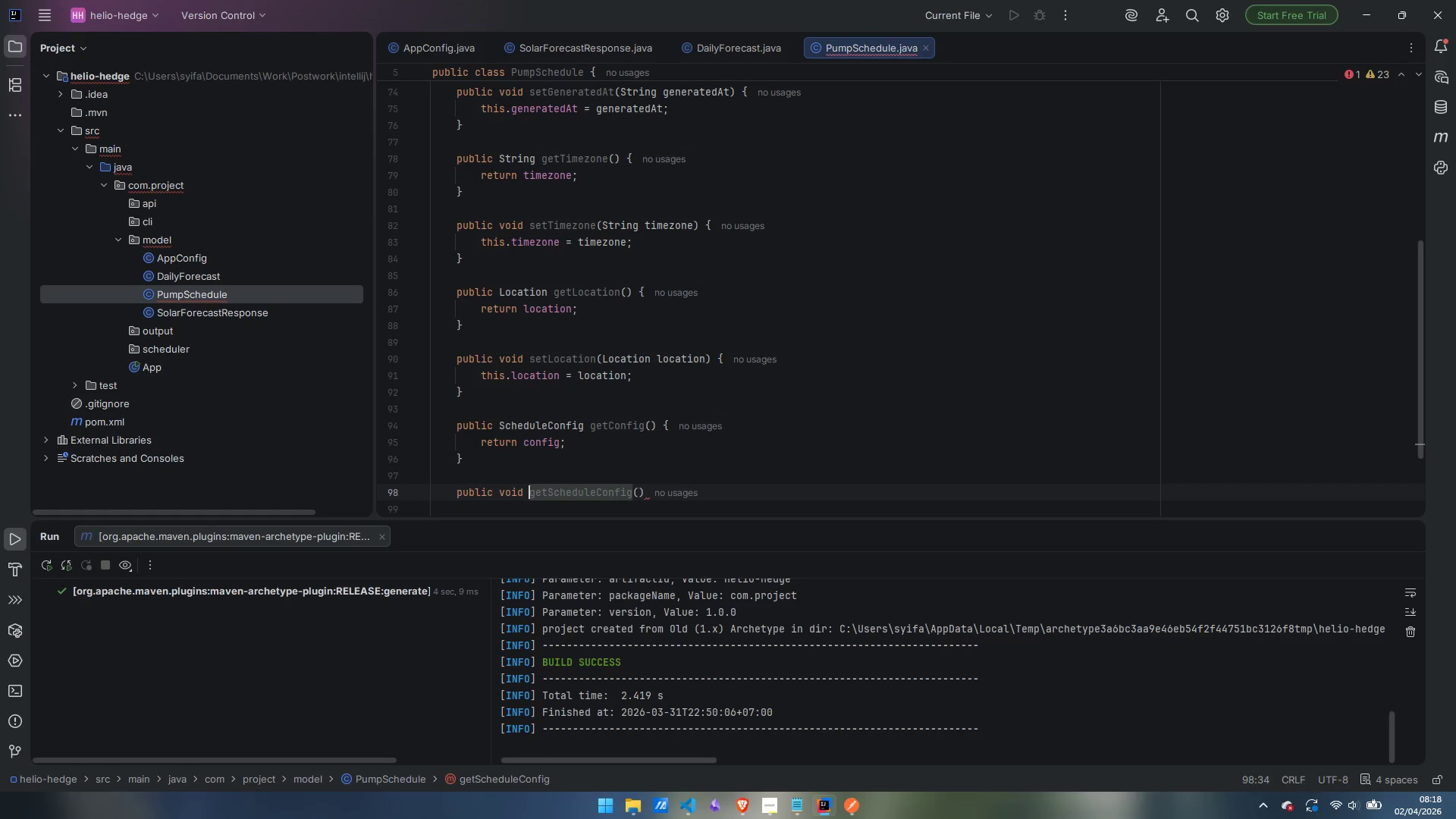 
key(Control+ArrowLeft)
 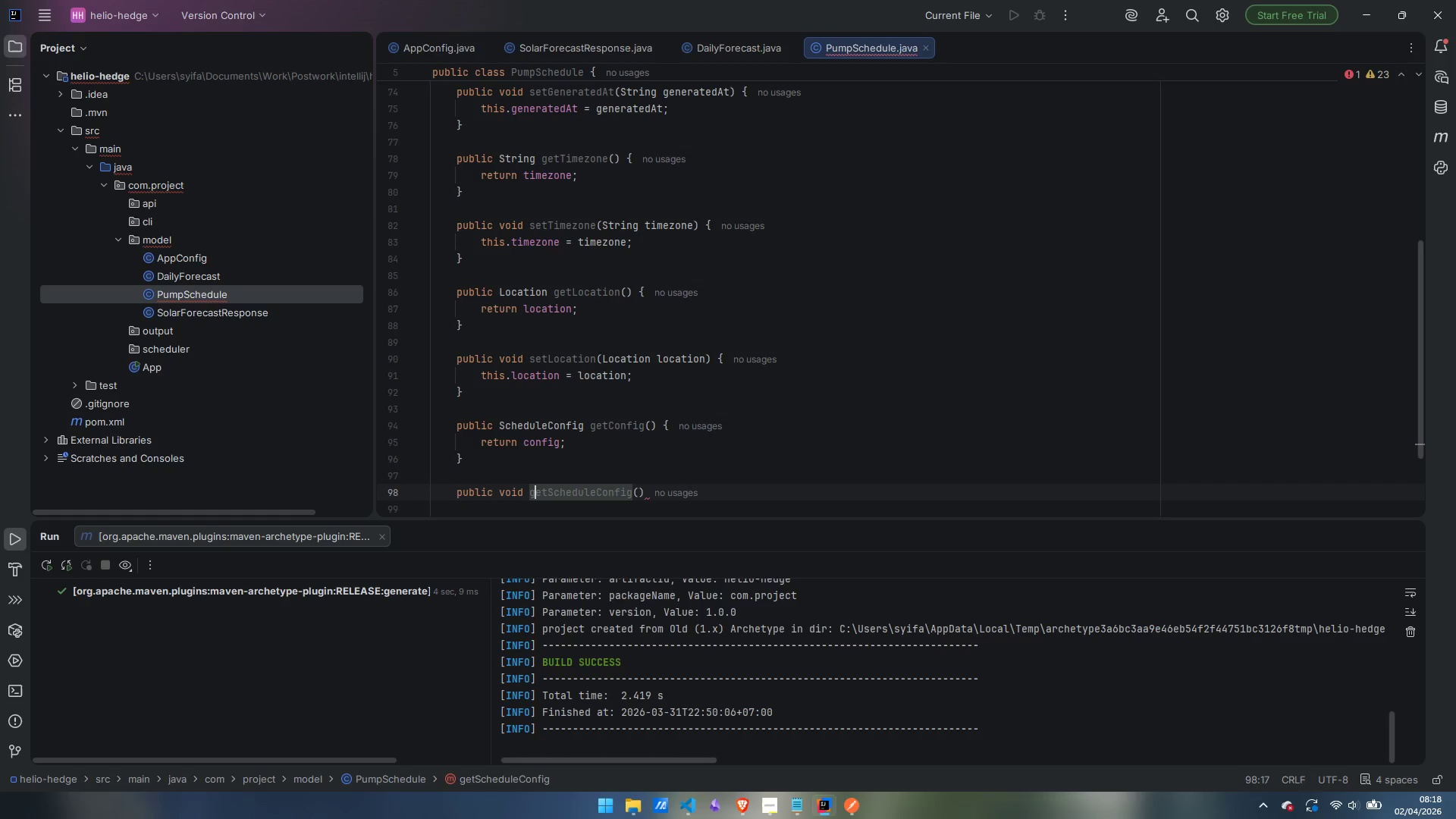 
key(ArrowRight)
 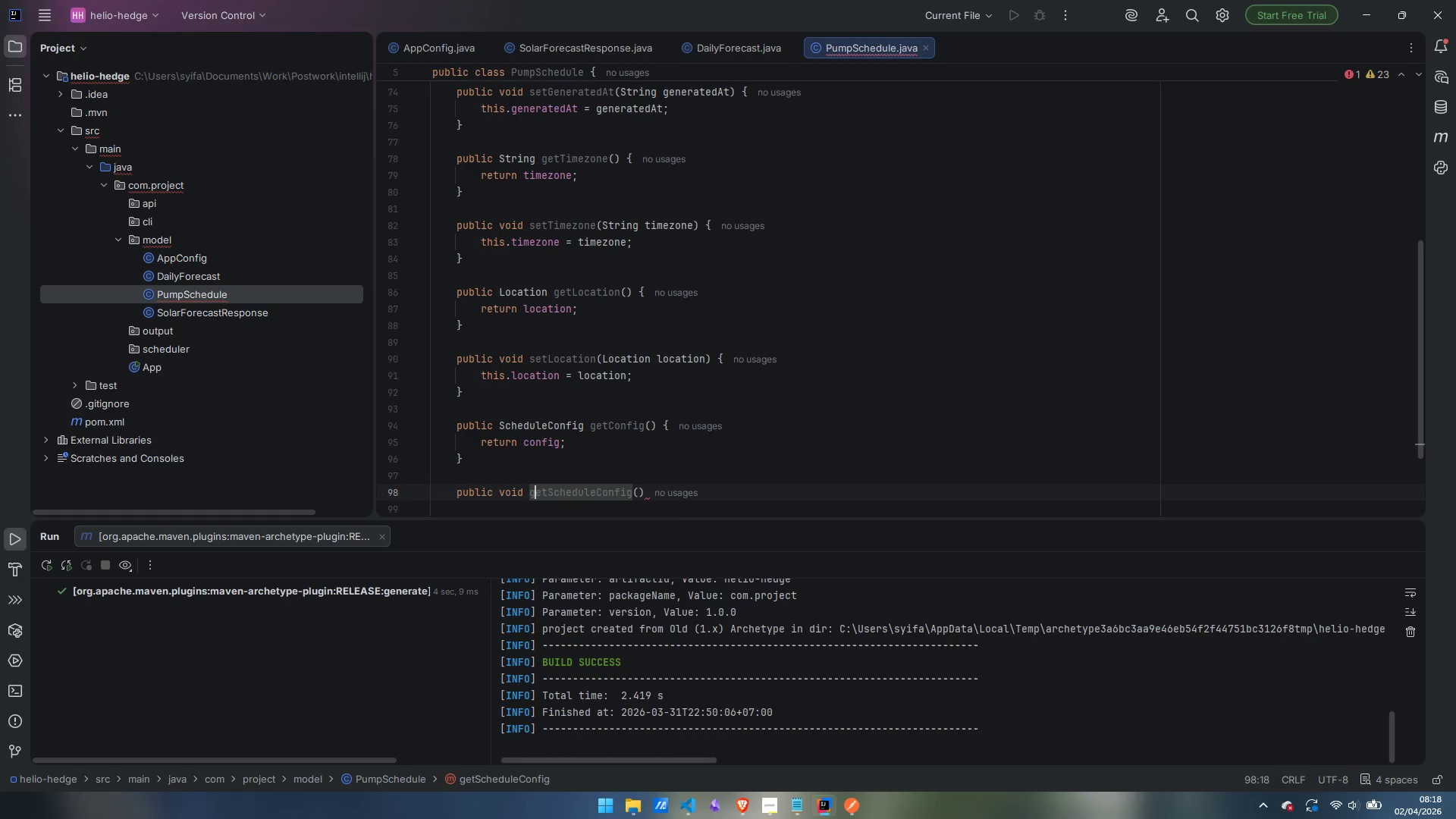 
key(Backspace)
 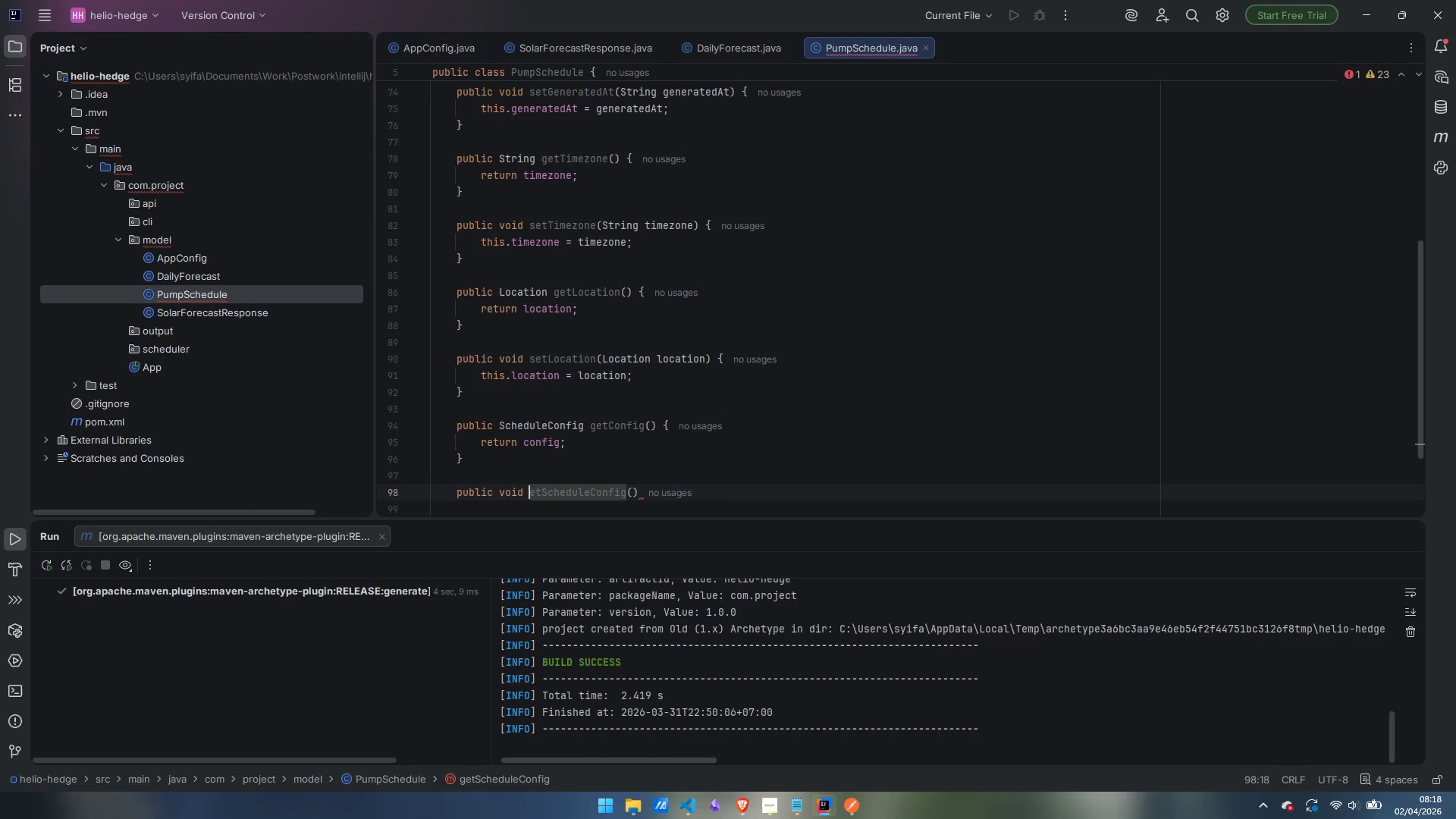 
key(S)
 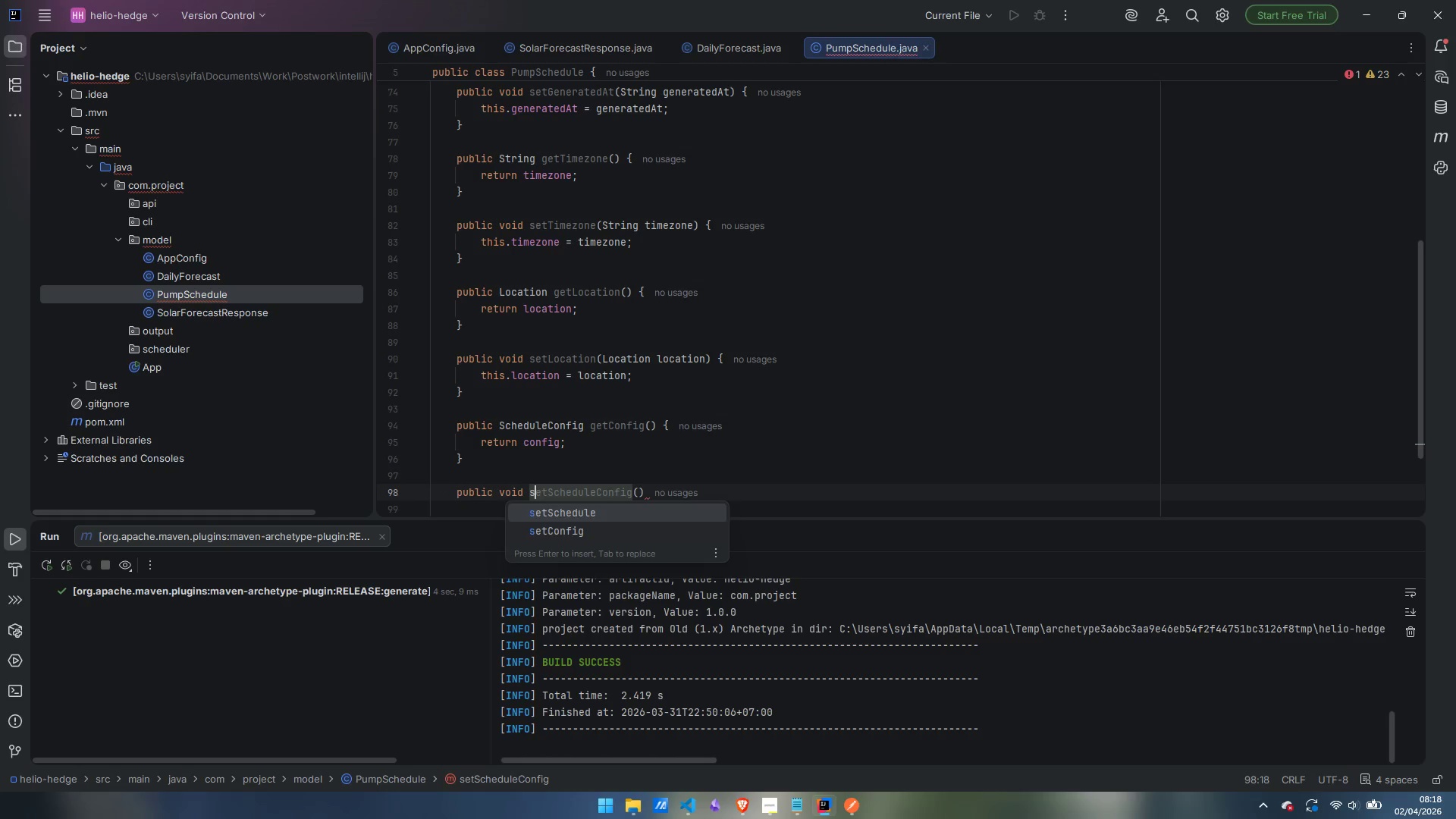 
key(Control+ArrowRight)
 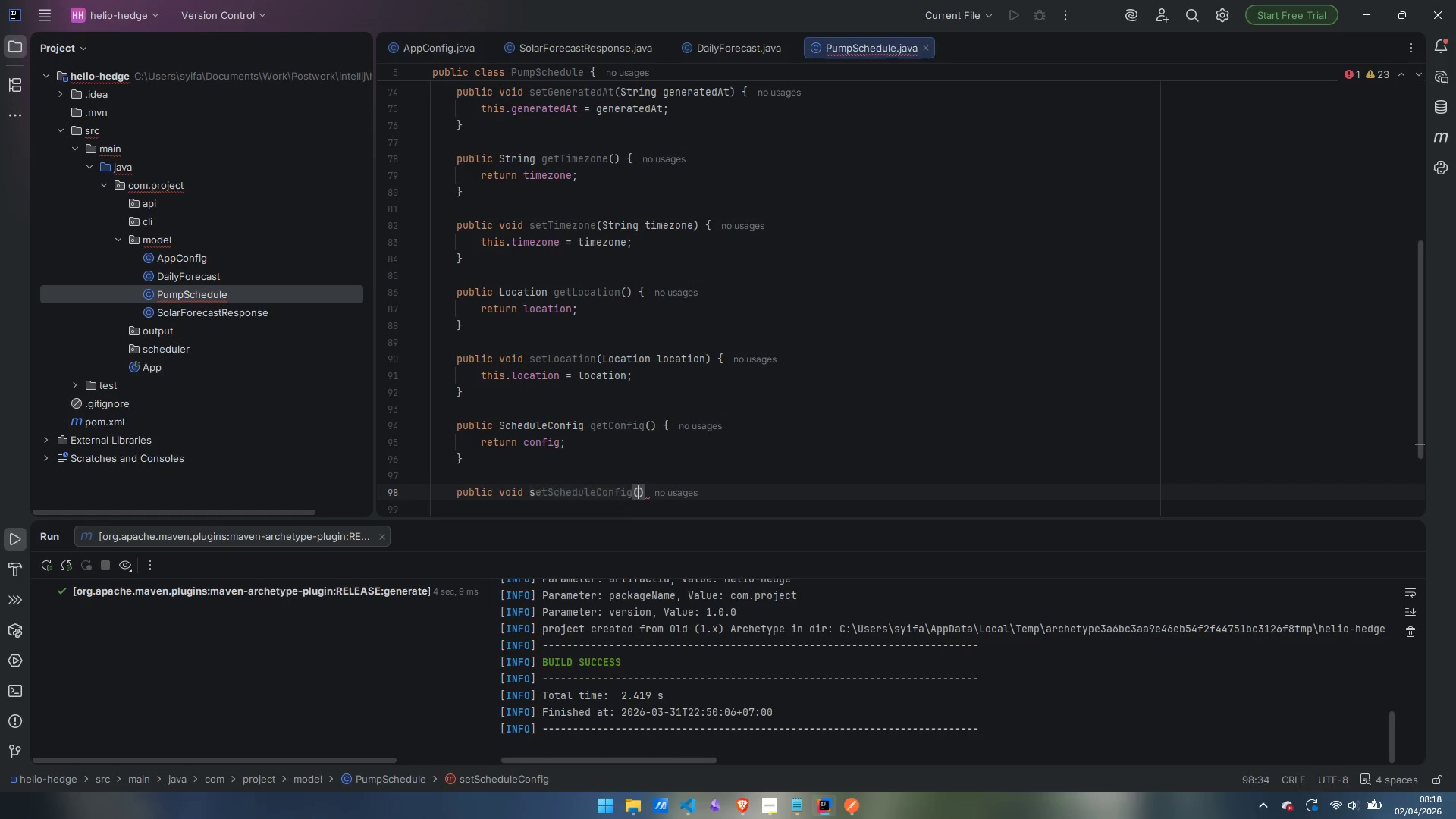 
key(Control+ArrowRight)
 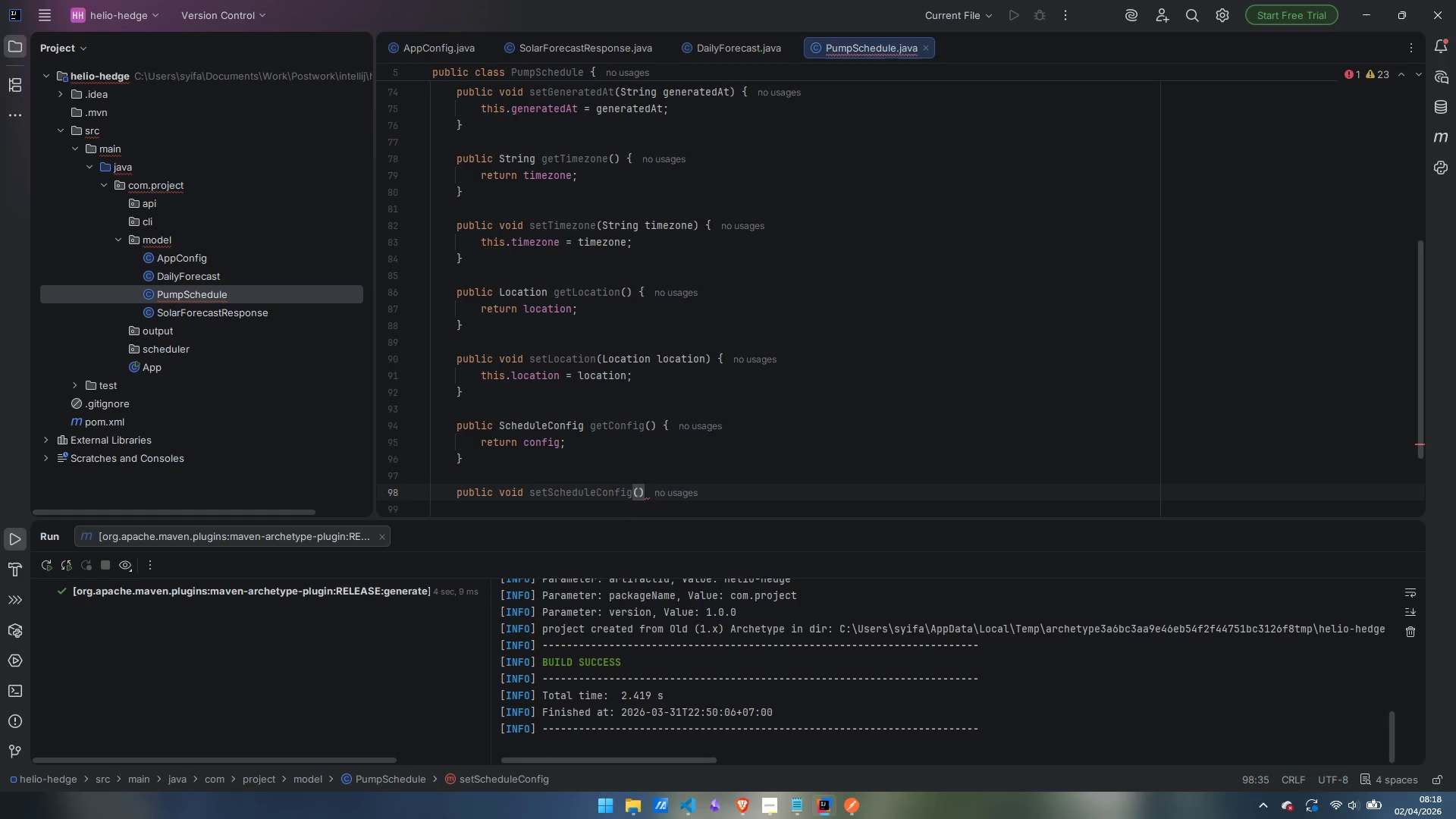 
key(ArrowLeft)
 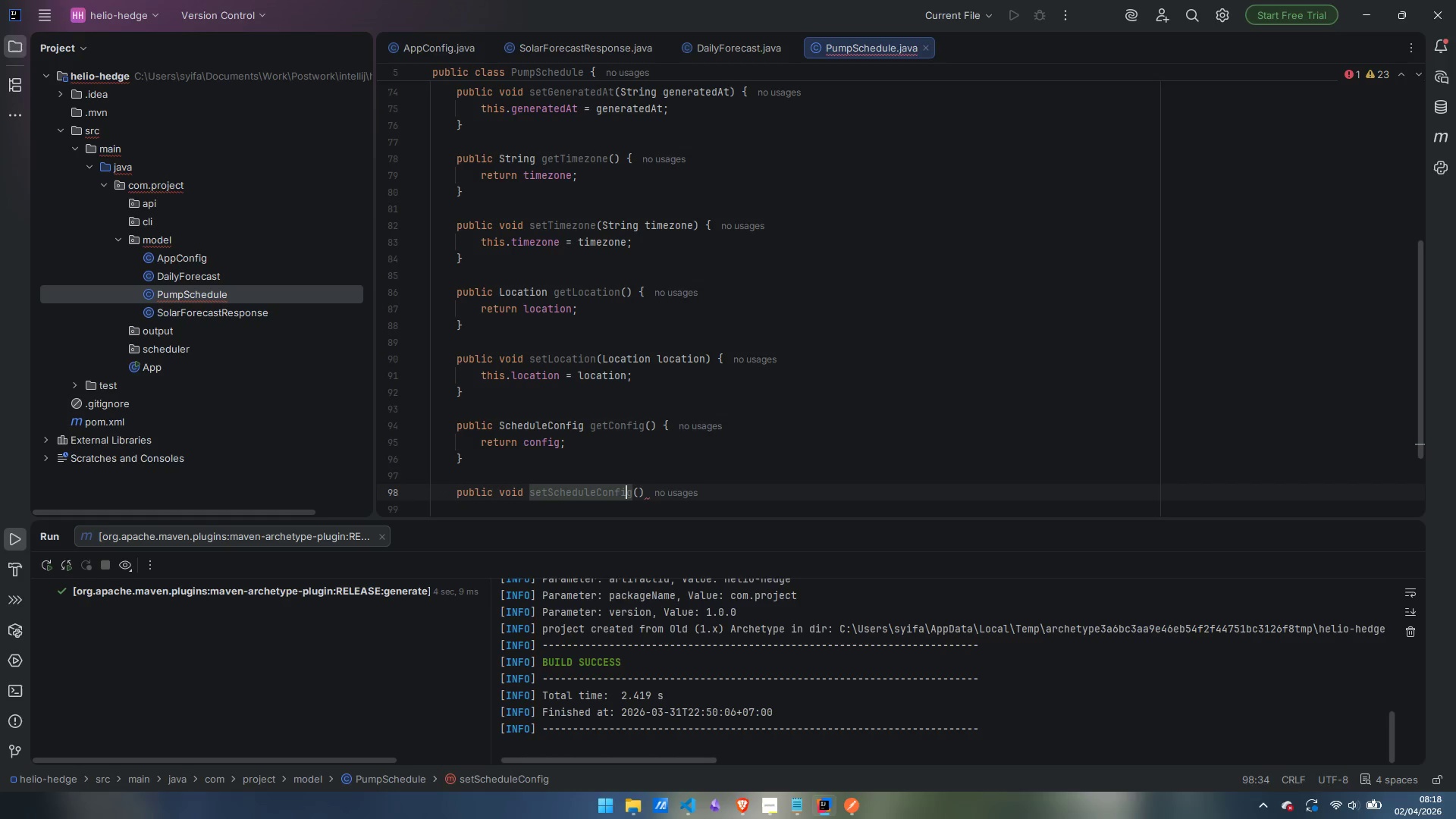 
key(ArrowLeft)
 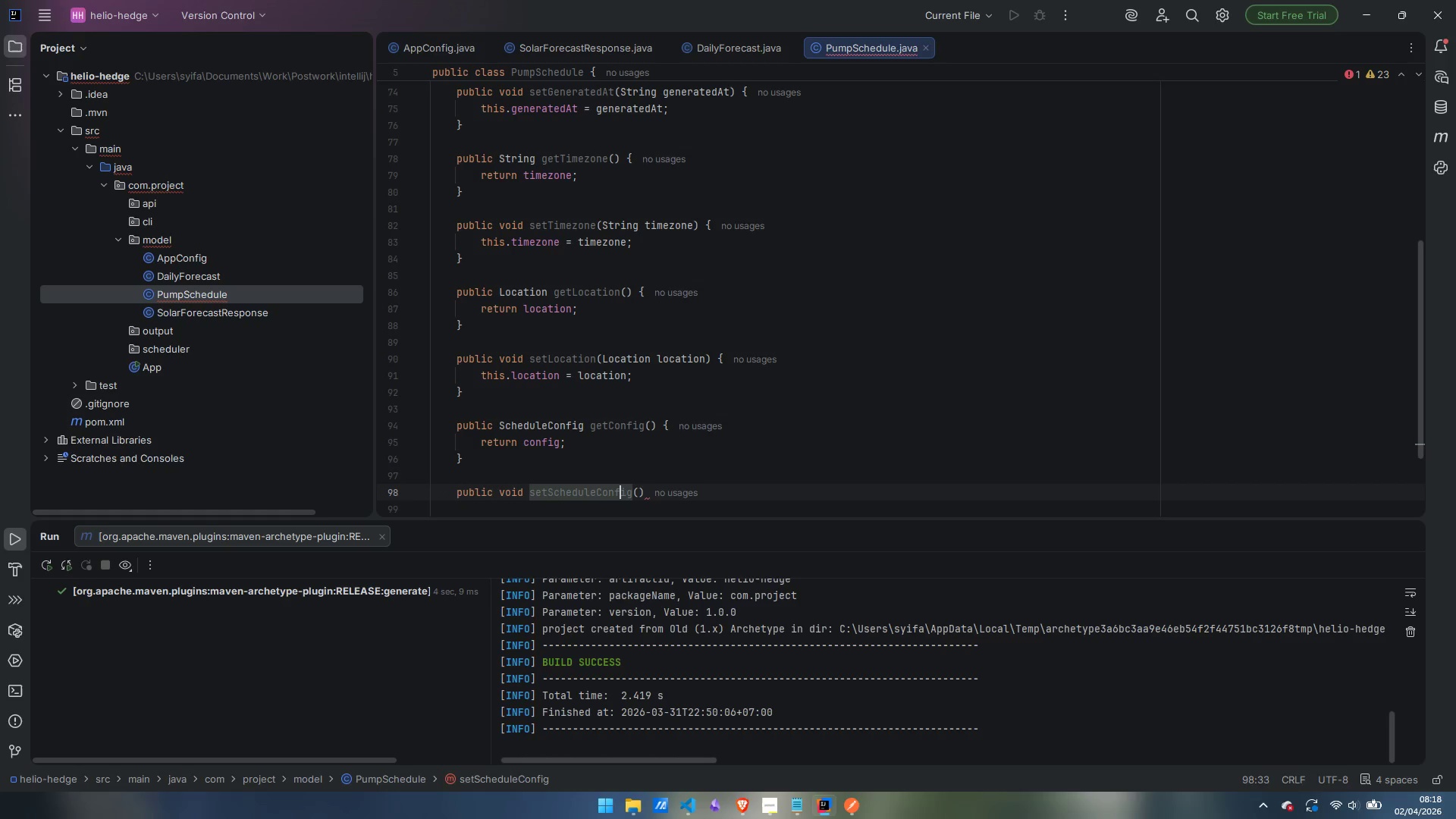 
key(ArrowLeft)
 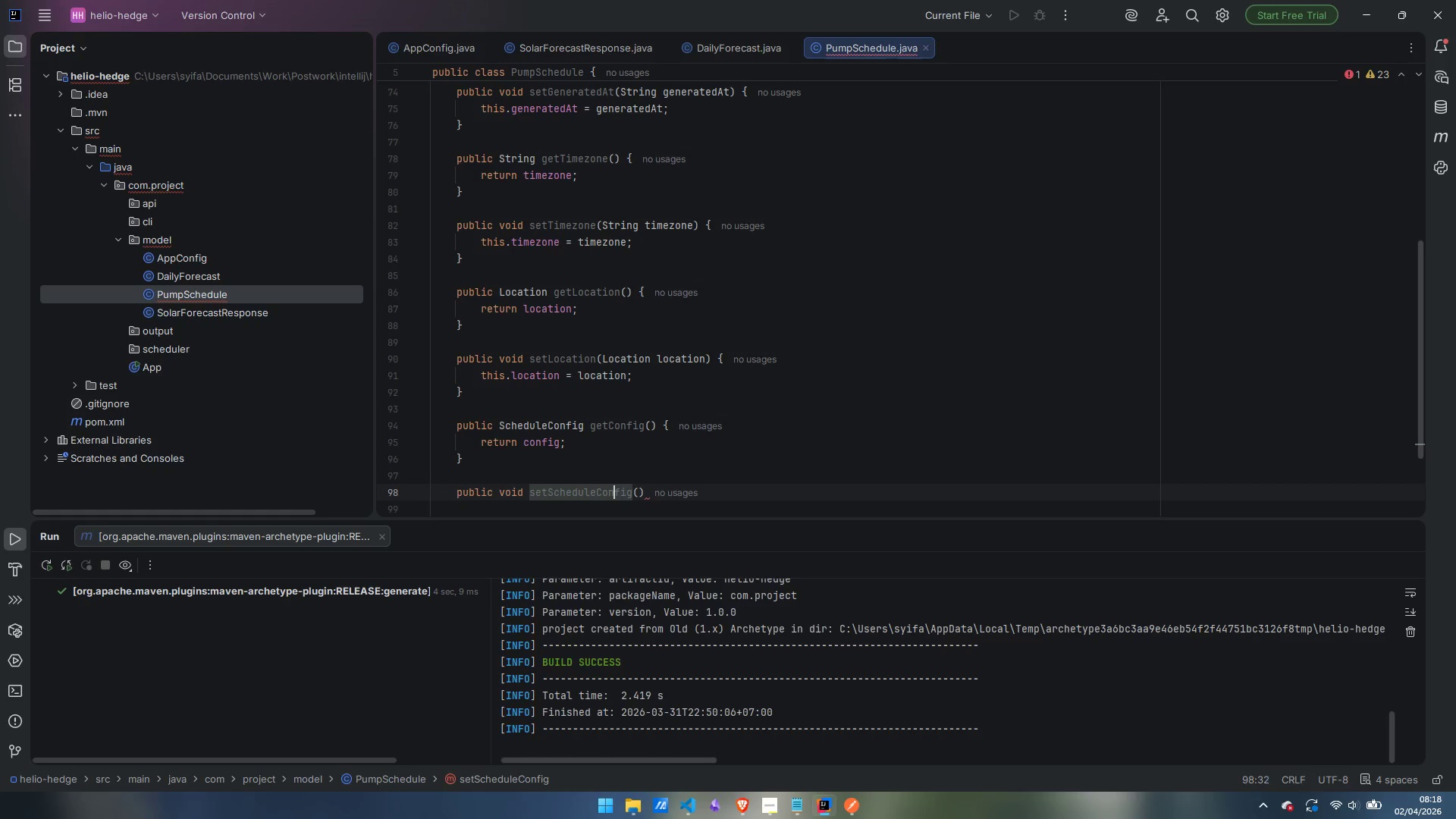 
key(ArrowLeft)
 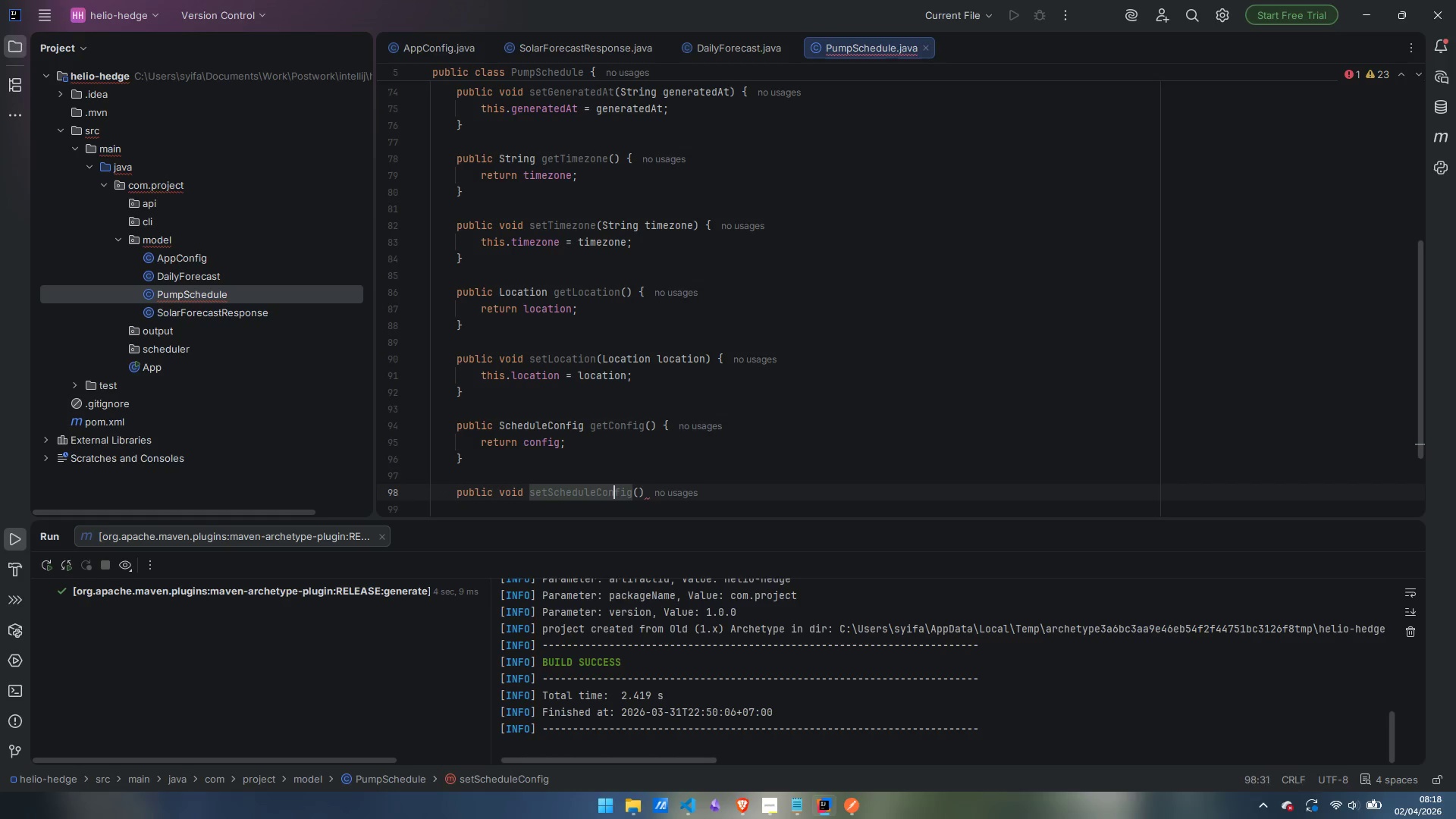 
key(ArrowLeft)
 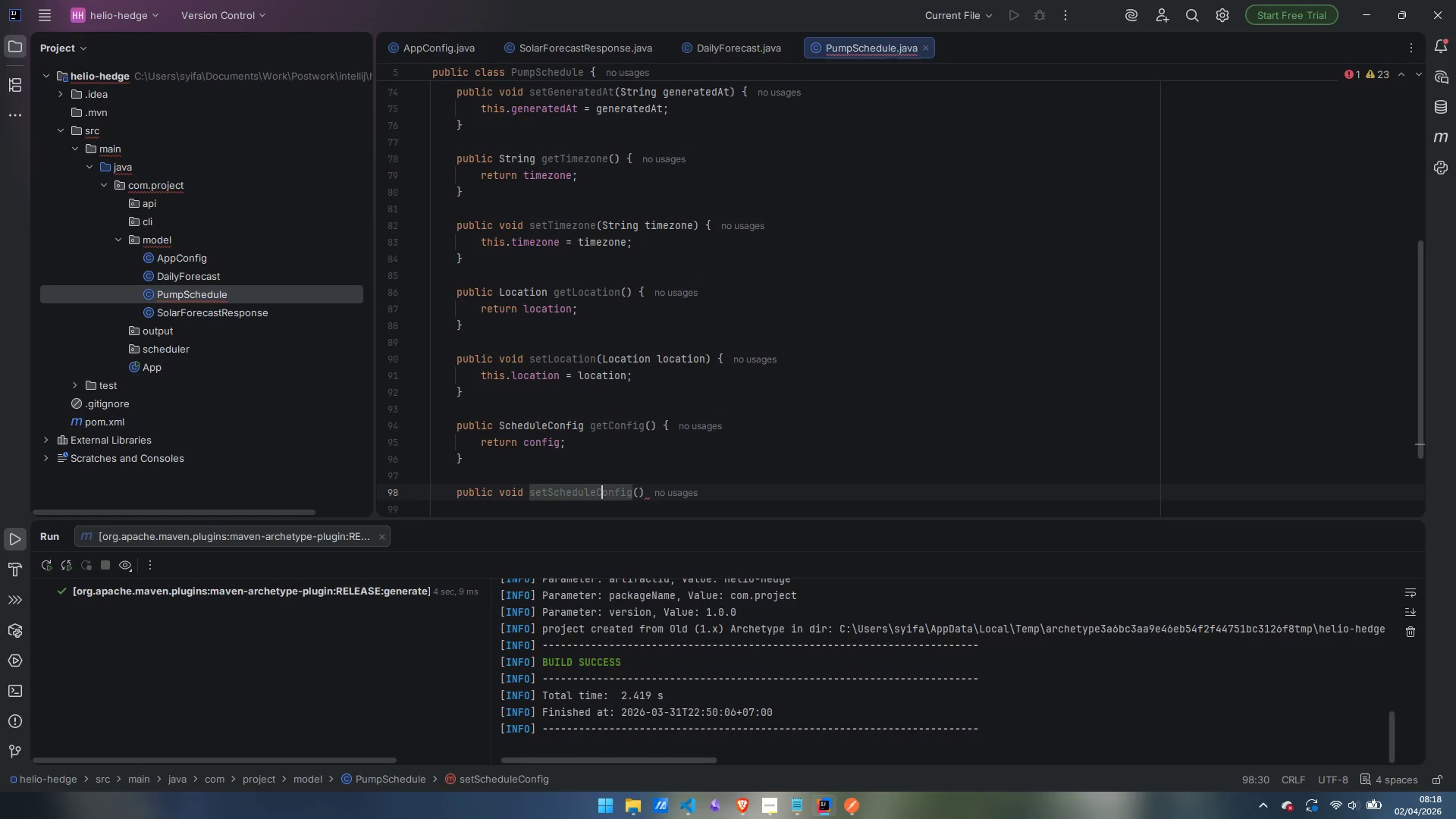 
key(ArrowLeft)
 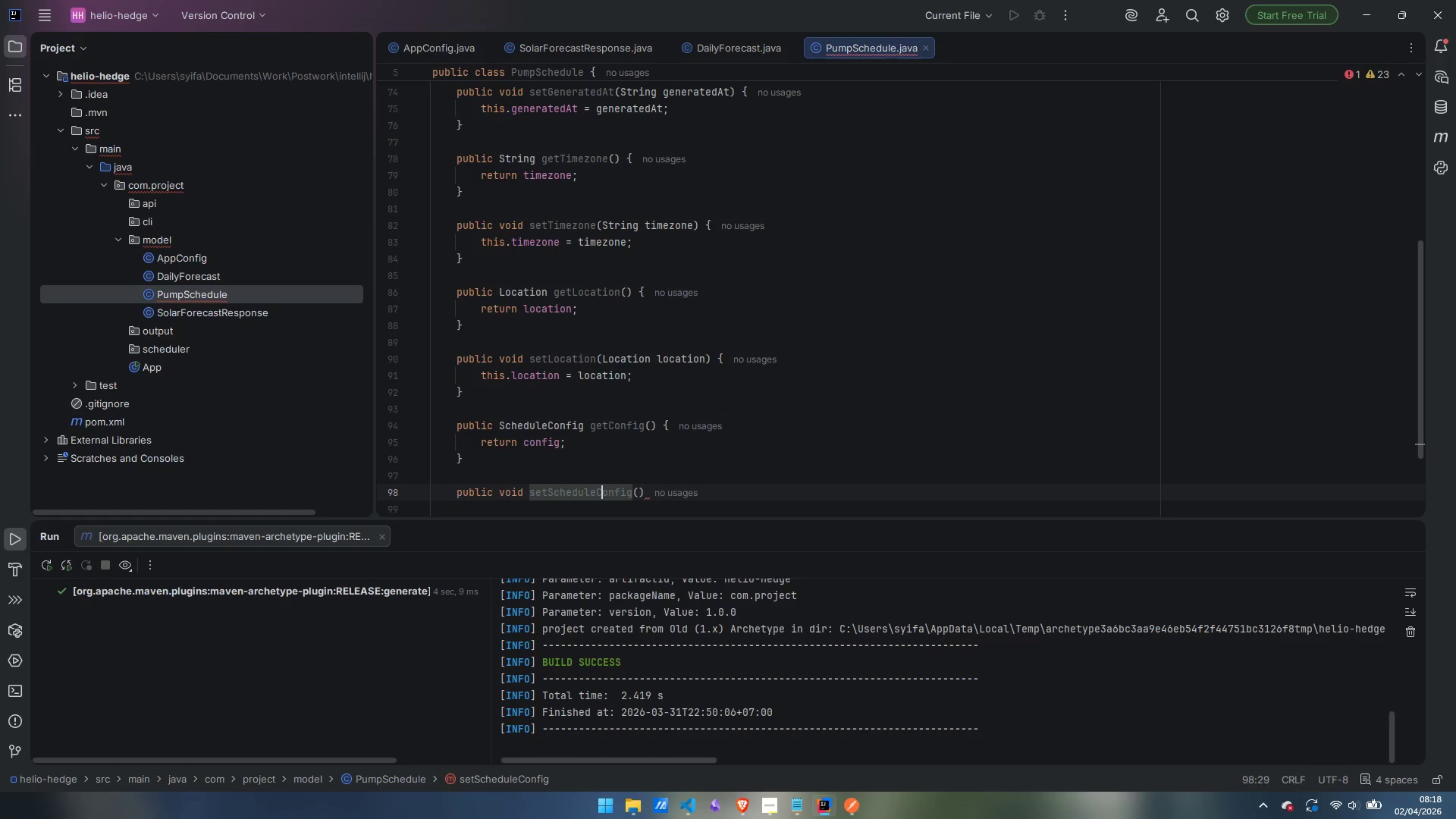 
key(ArrowLeft)
 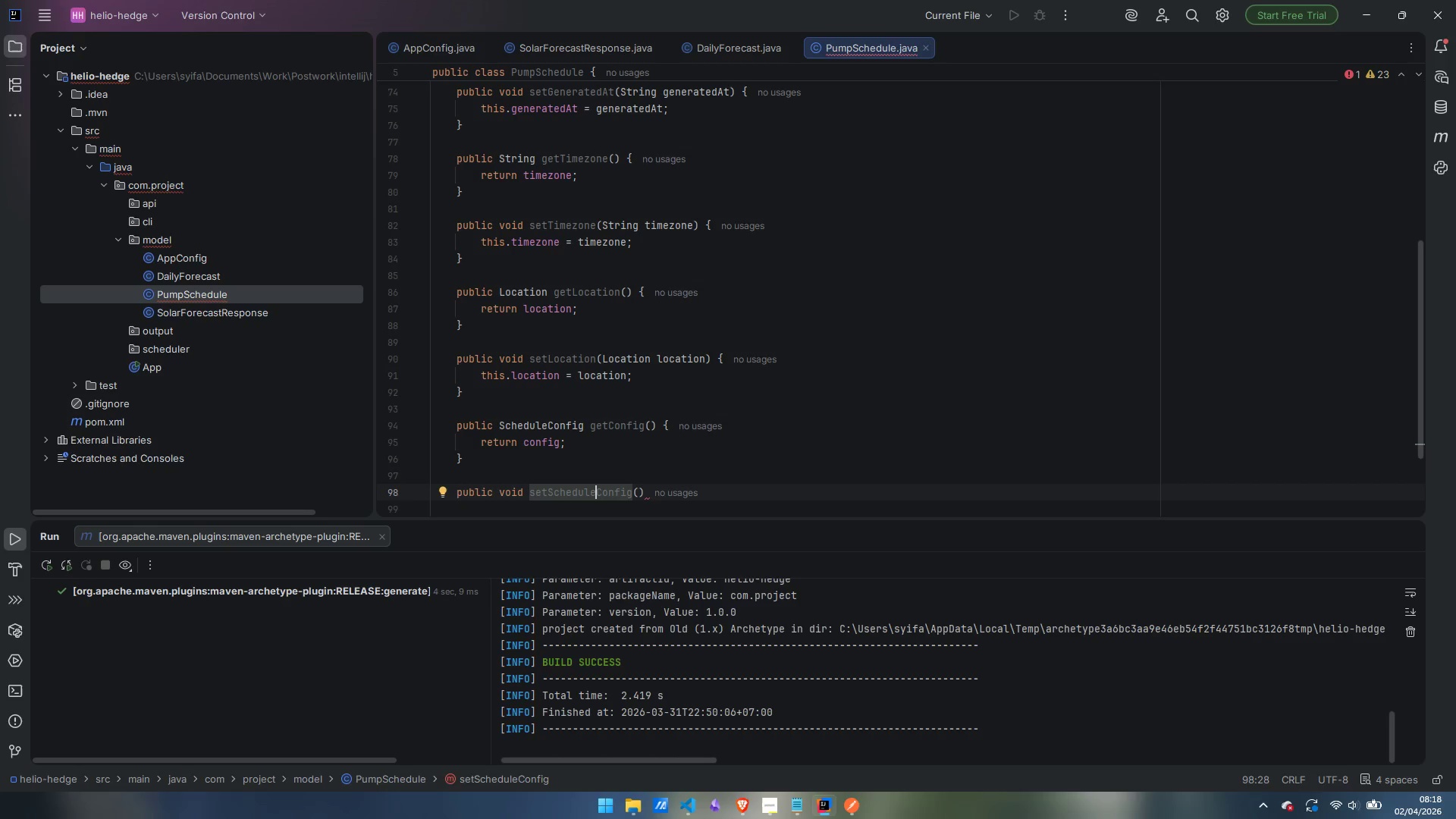 
key(Shift+ArrowLeft)
 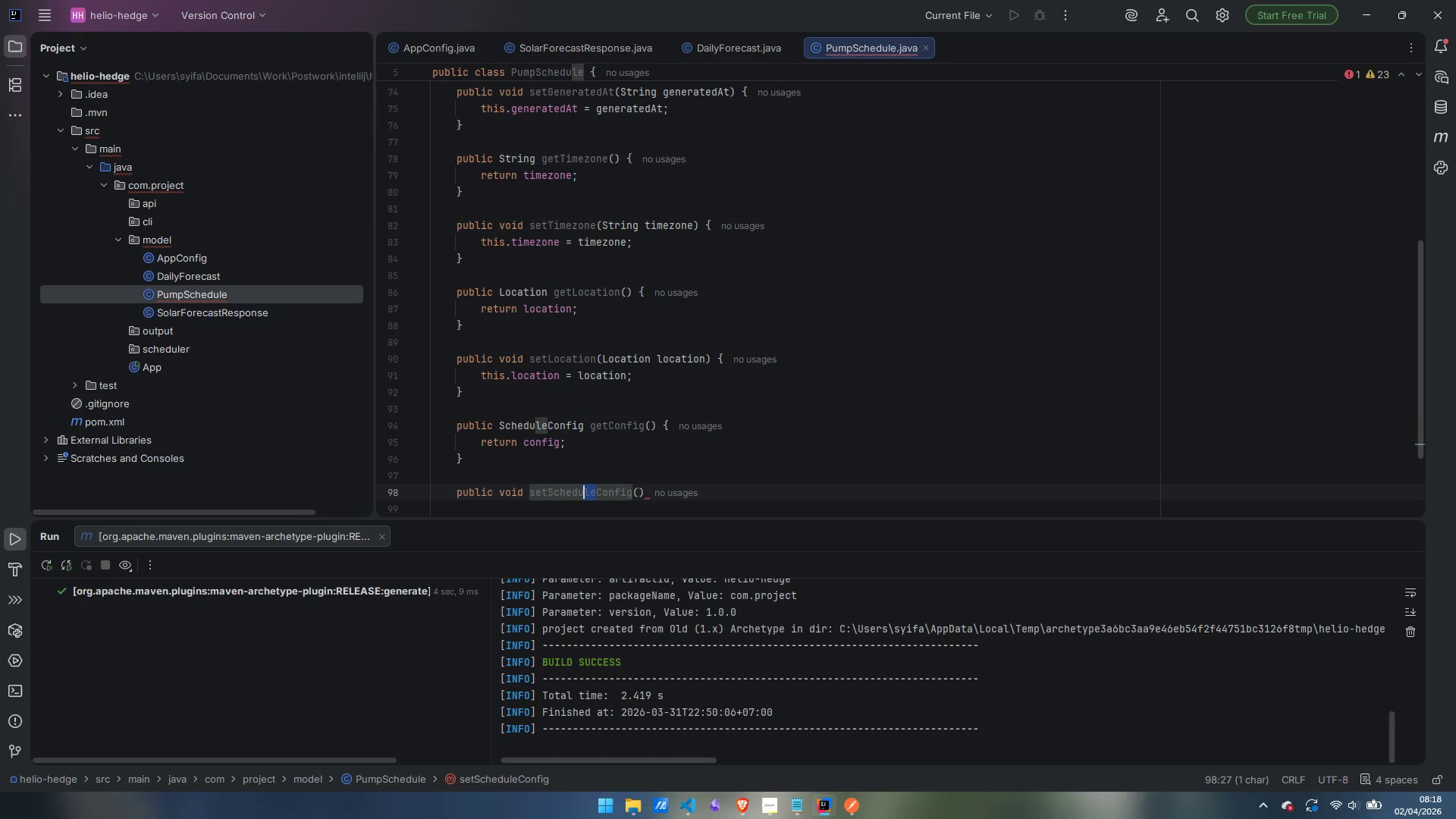 
key(Shift+ArrowLeft)
 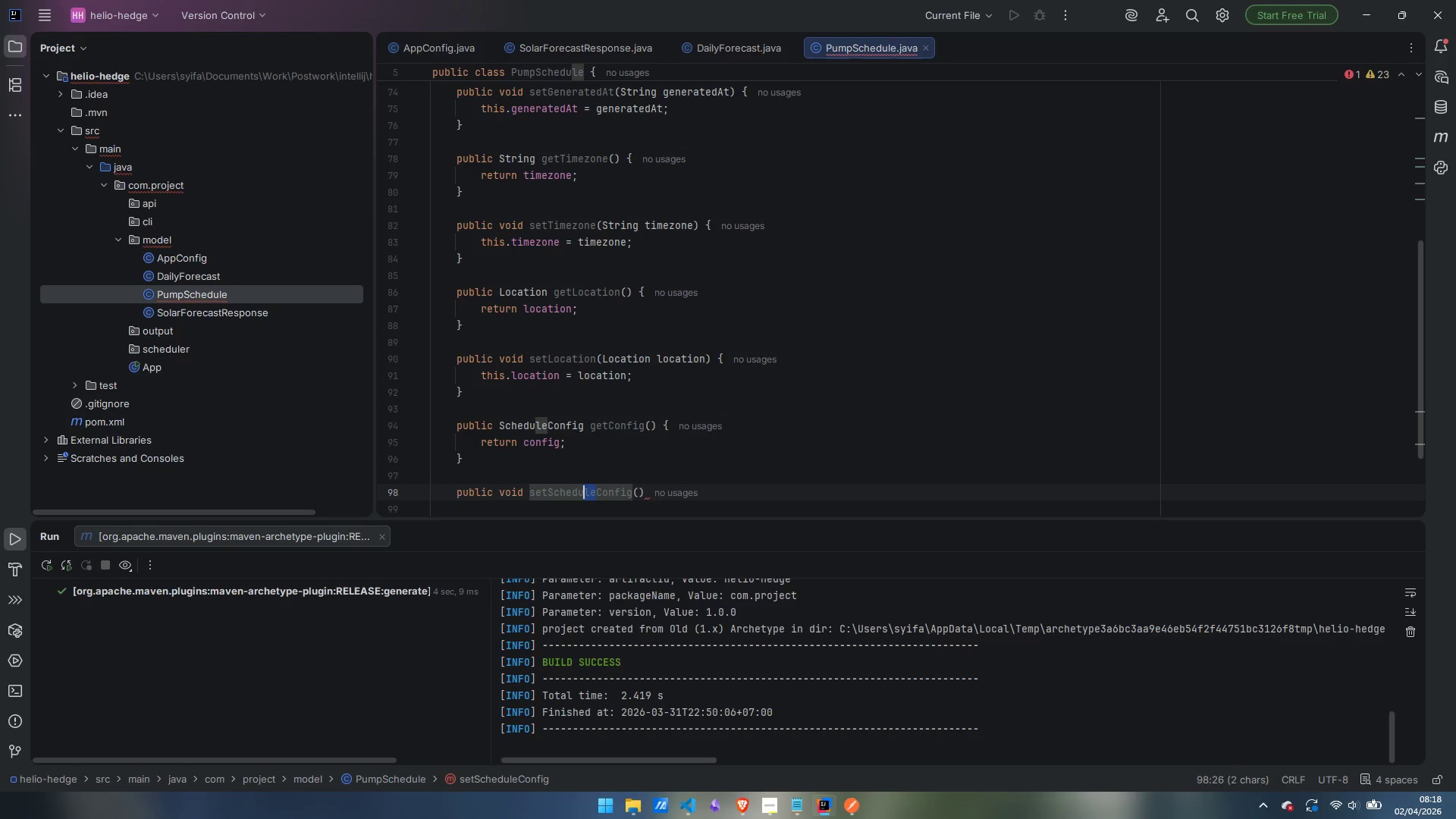 
key(Shift+ArrowLeft)
 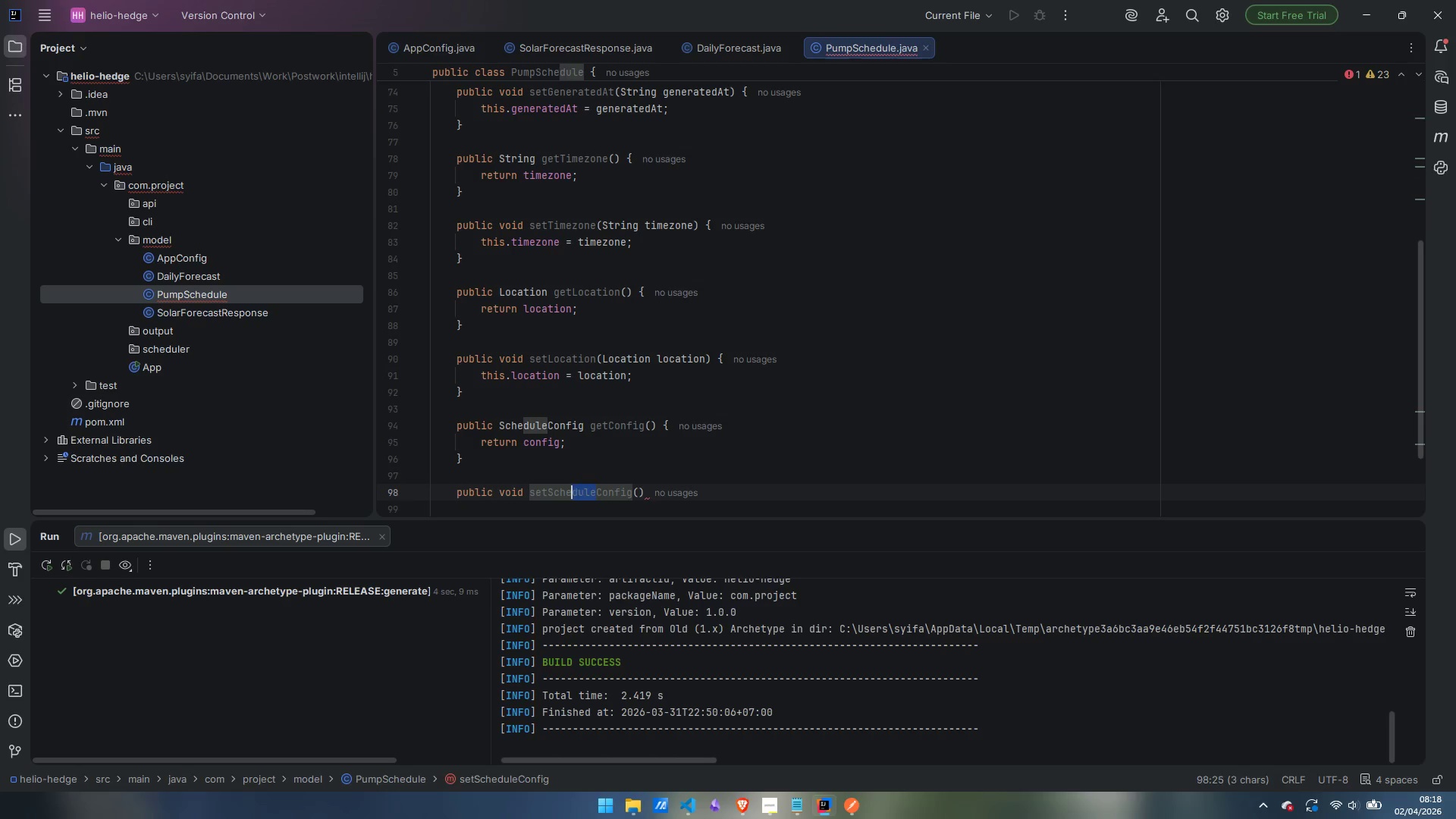 
key(Shift+ArrowLeft)
 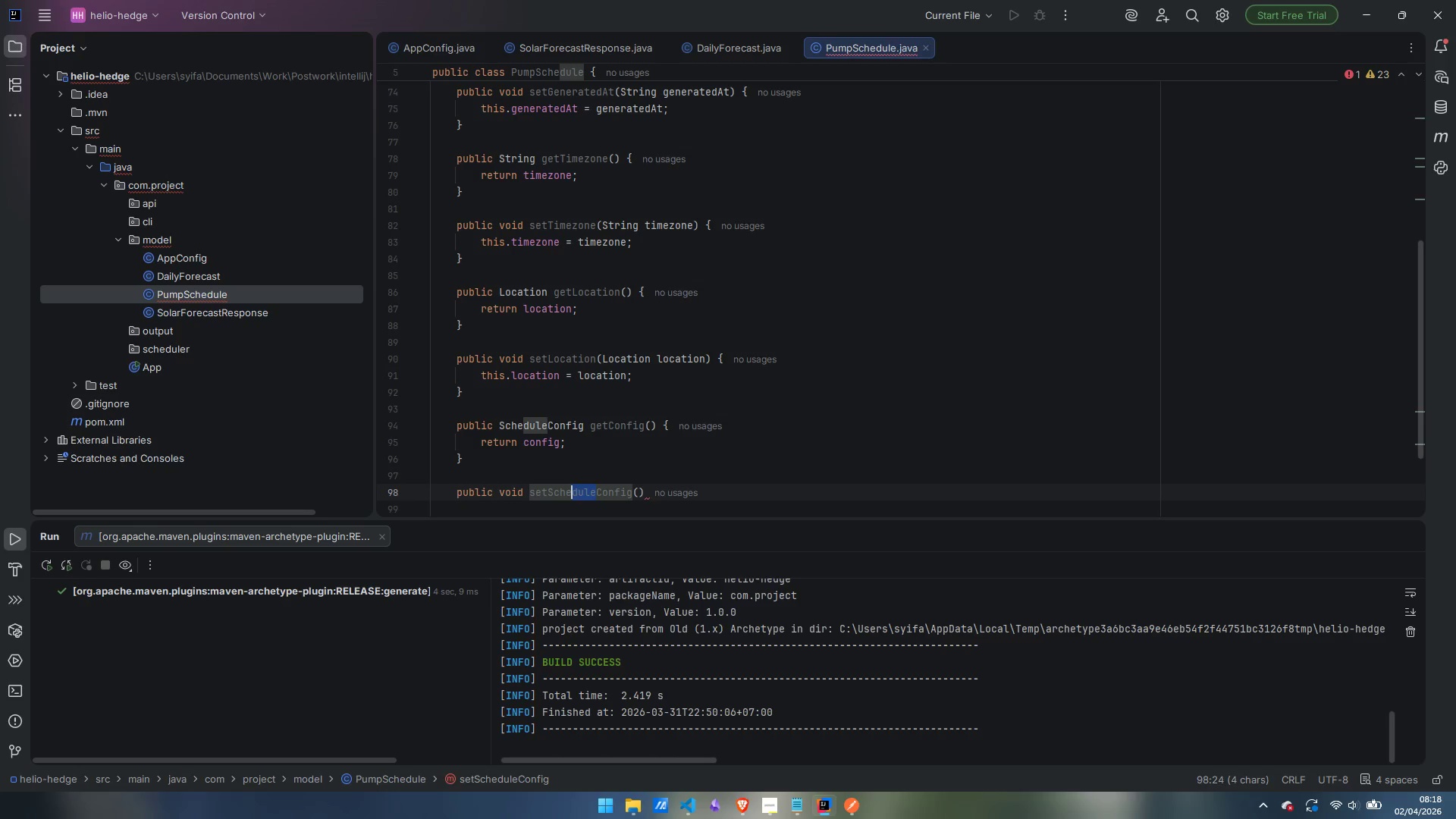 
key(Shift+ArrowLeft)
 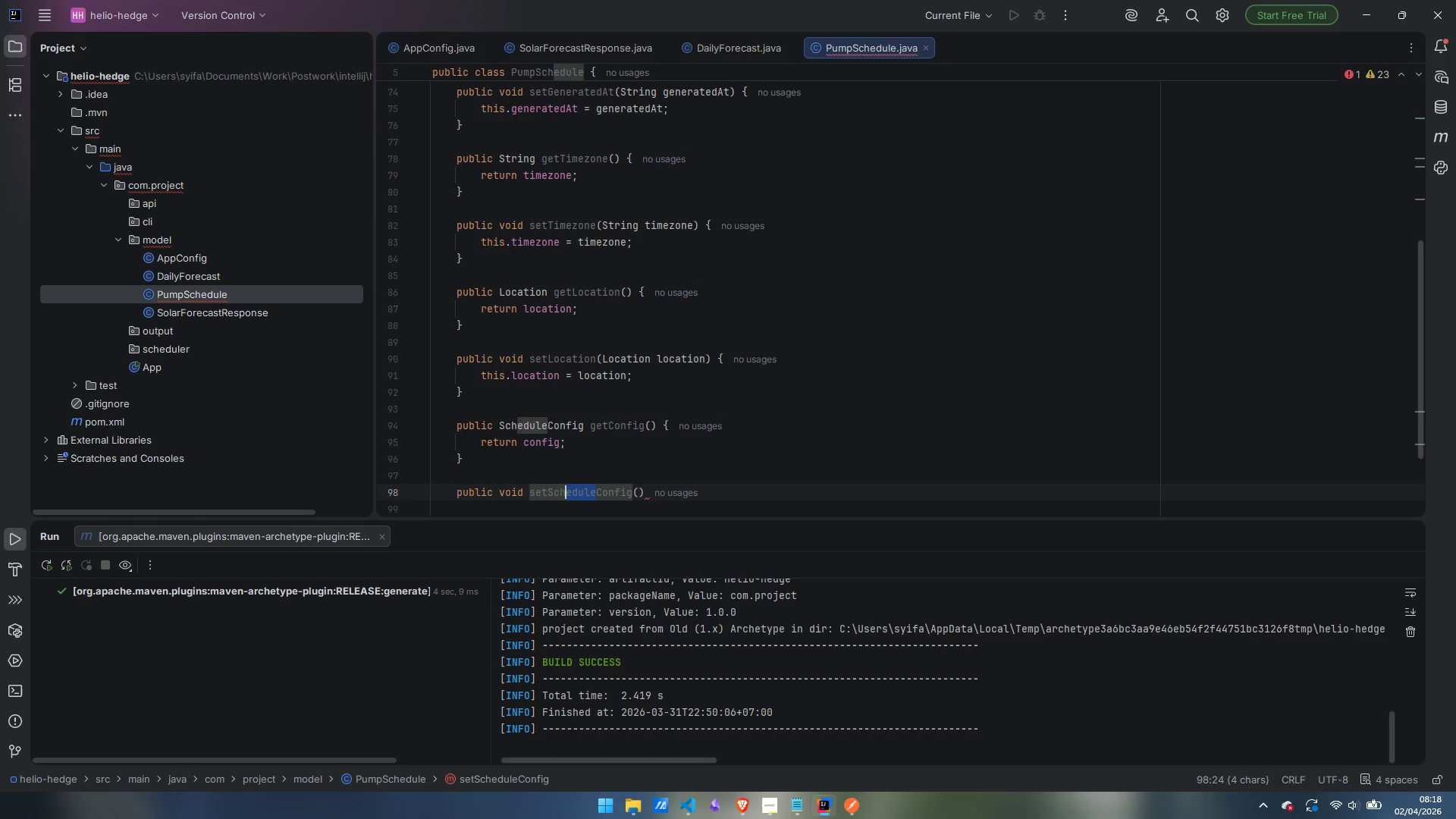 
key(Shift+ArrowLeft)
 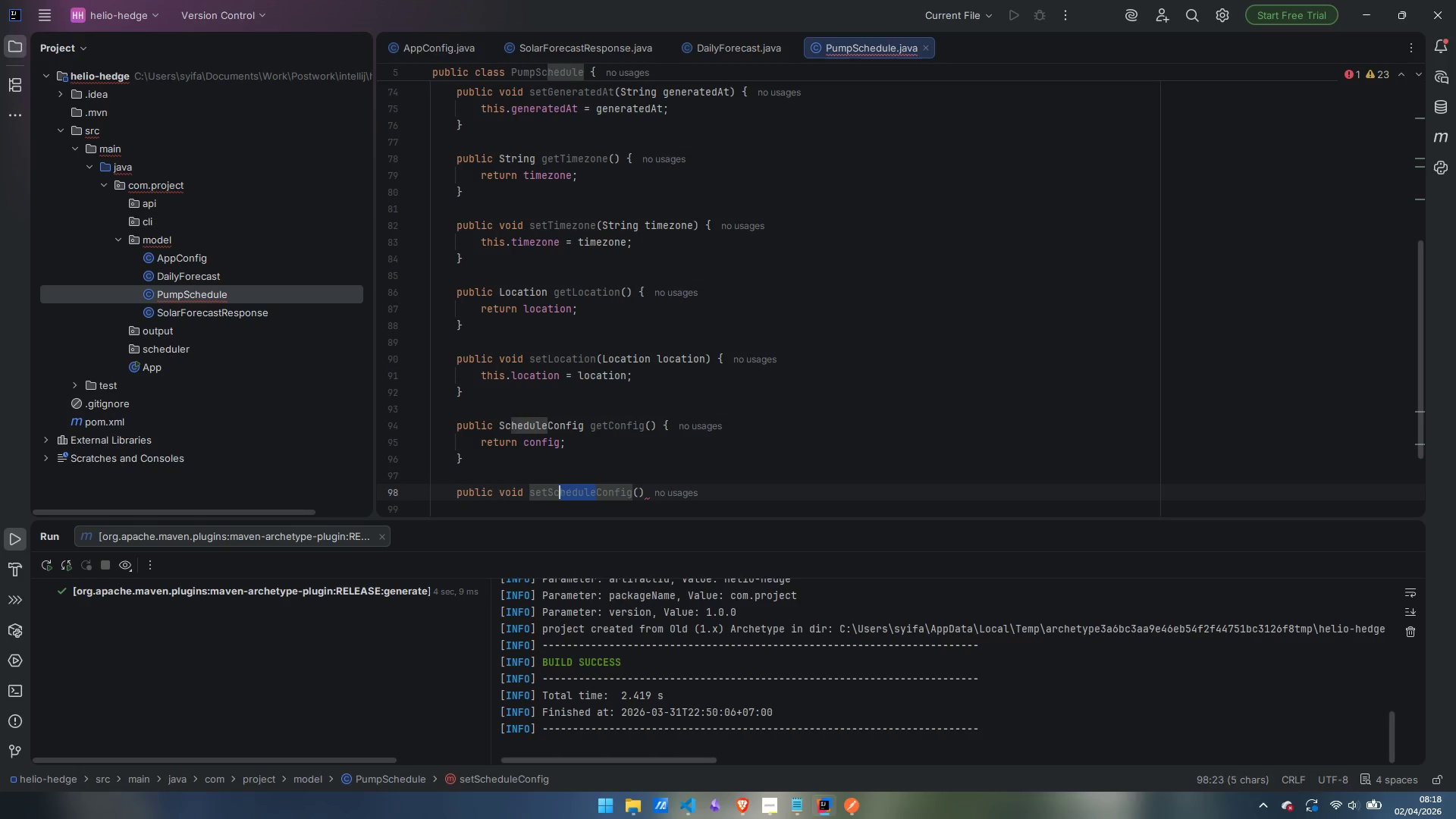 
key(Shift+ArrowLeft)
 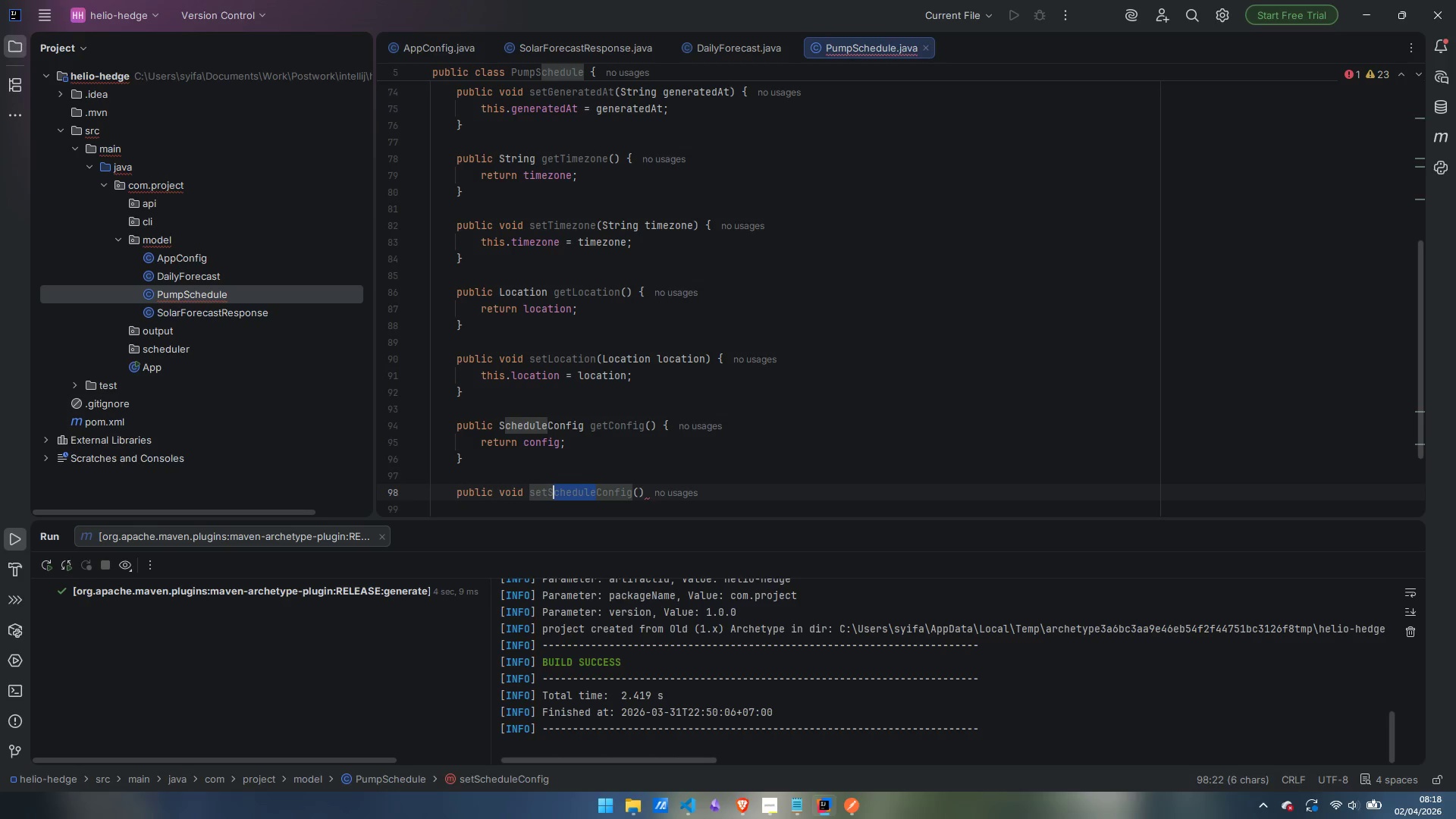 
key(Shift+ArrowLeft)
 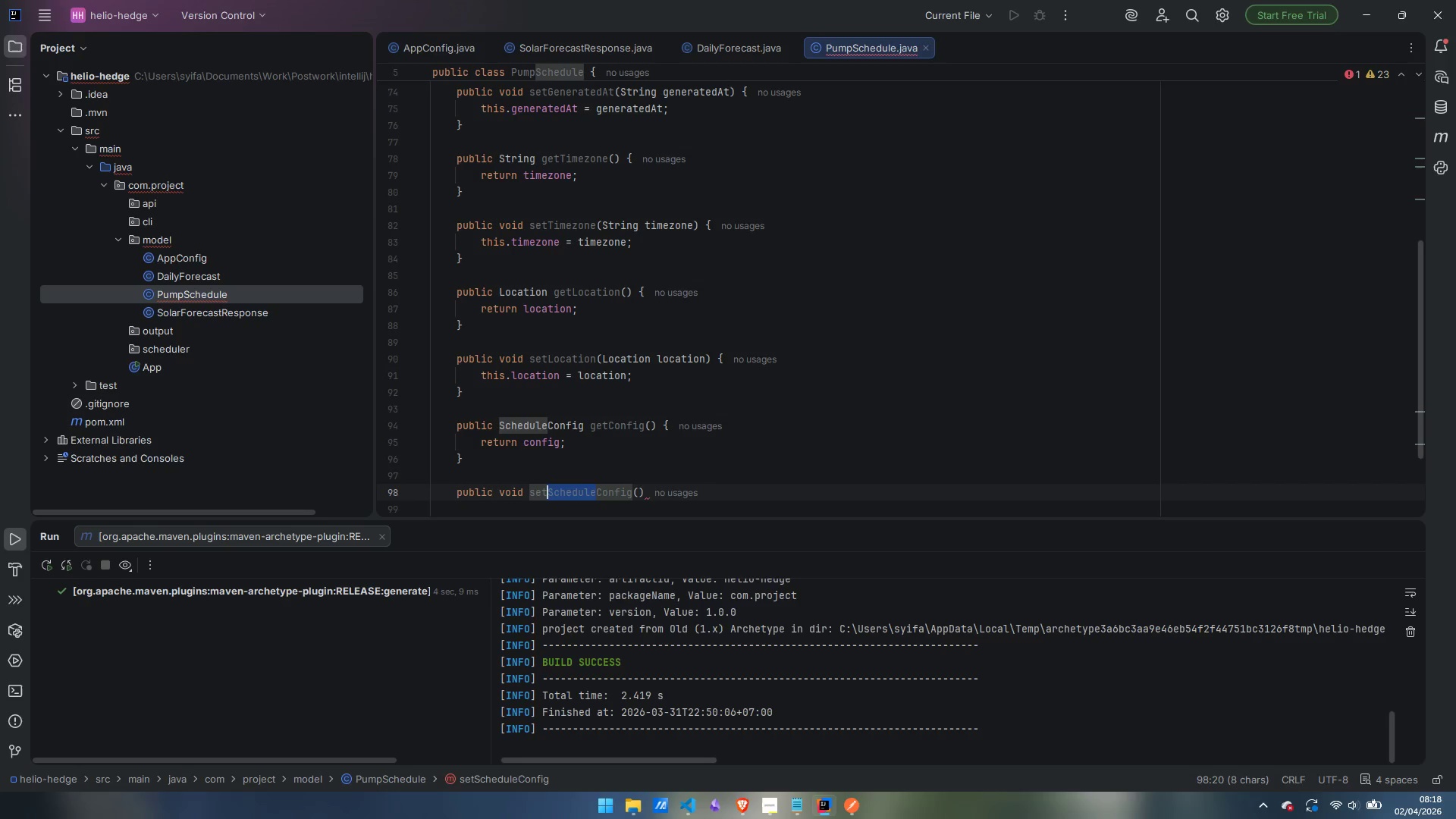 
key(Backspace)
 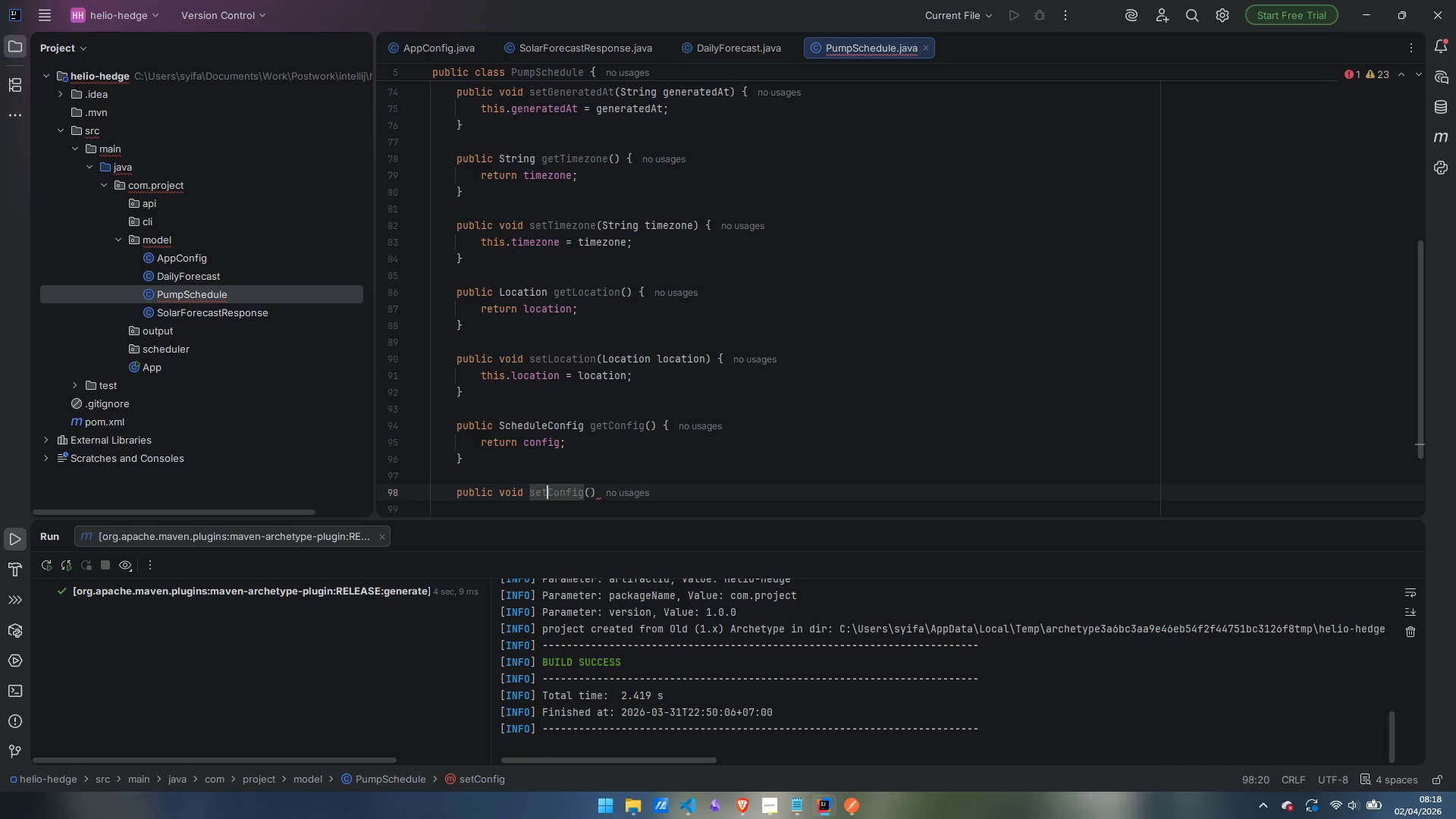 
key(Control+ArrowRight)
 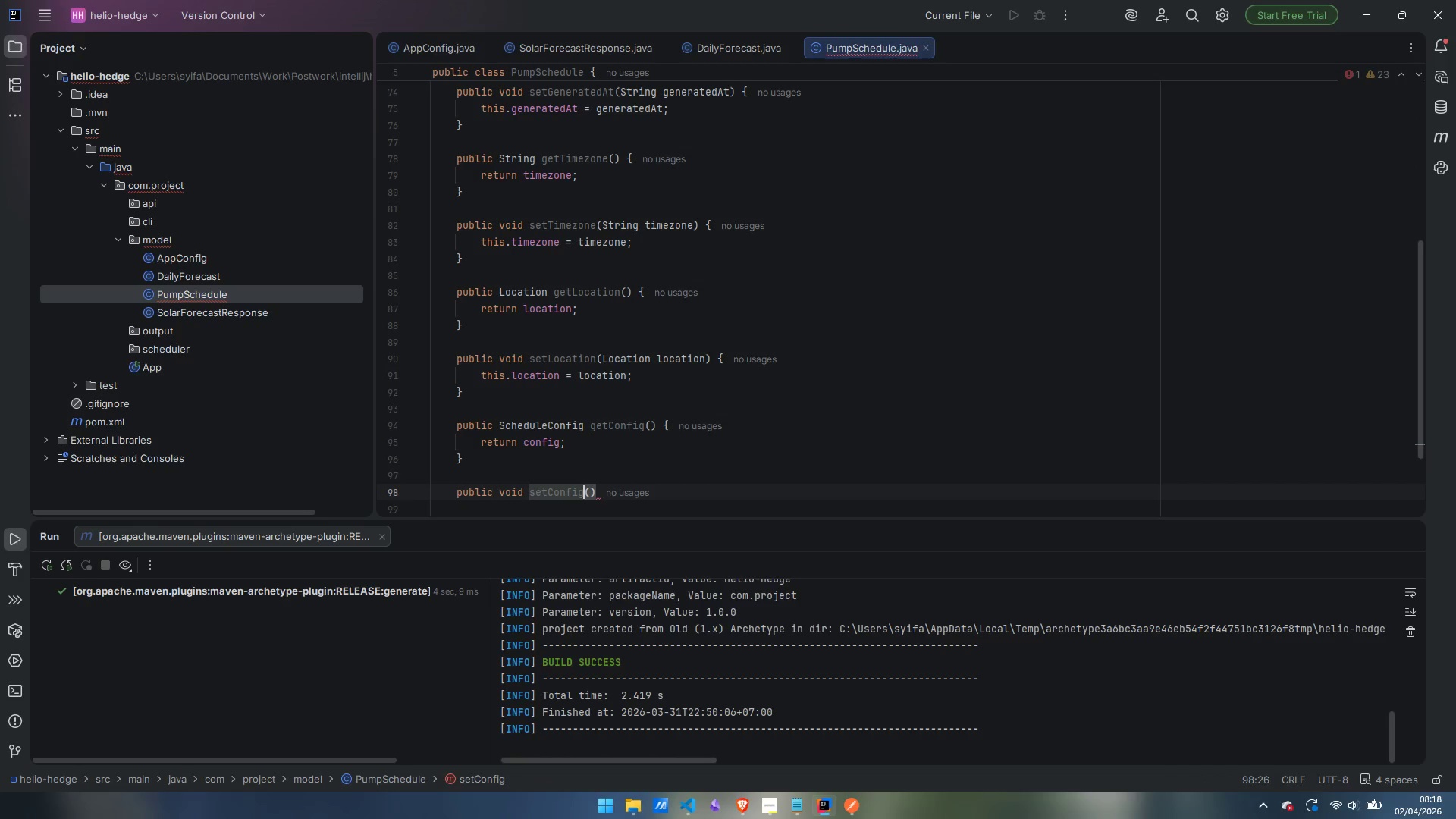 
key(Control+ArrowRight)
 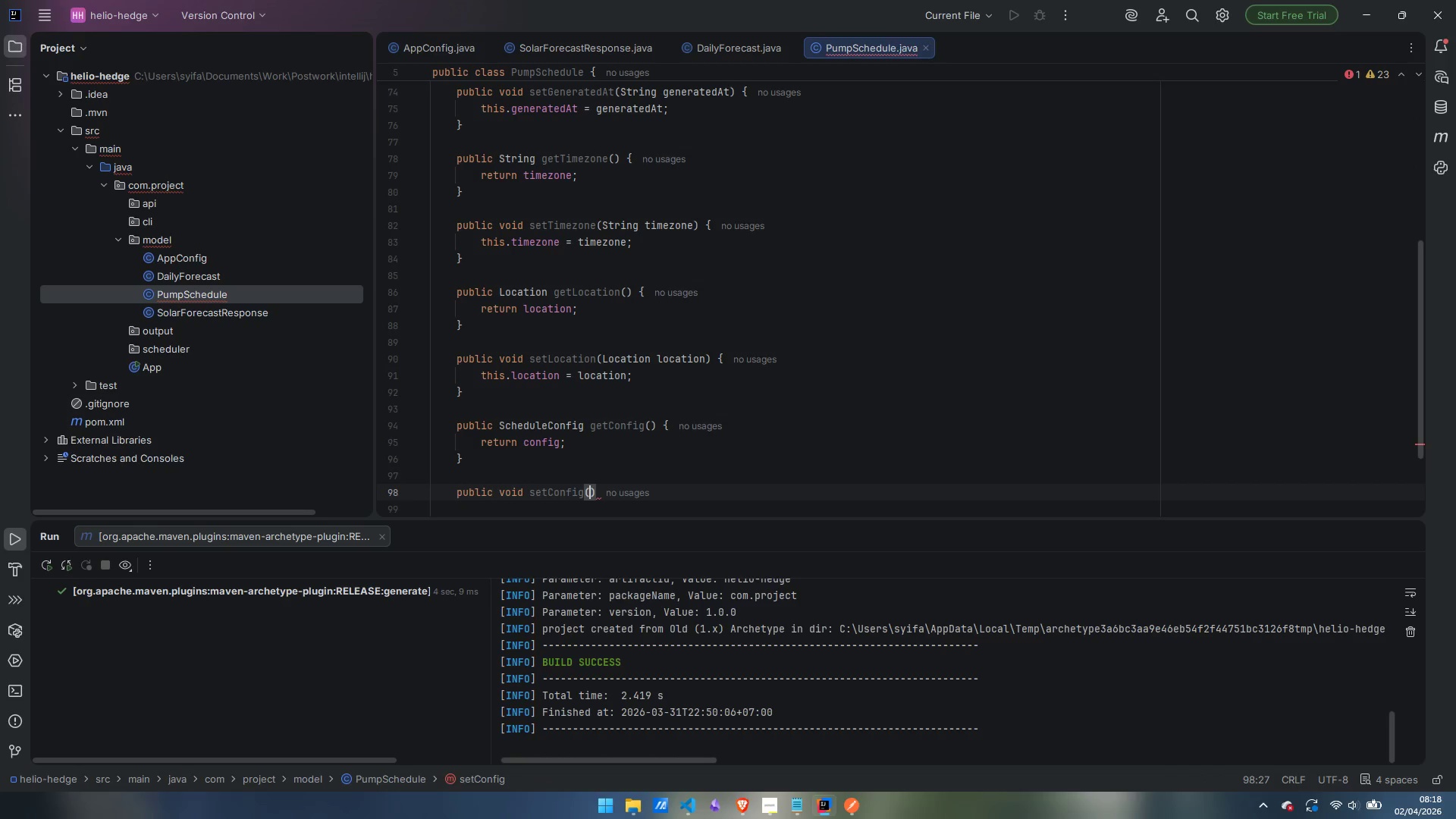 
type(ScheduleOCn)
key(Backspace)
key(Backspace)
type(onfig conigf)
key(Backspace)
key(Backspace)
key(Backspace)
type(fig)
 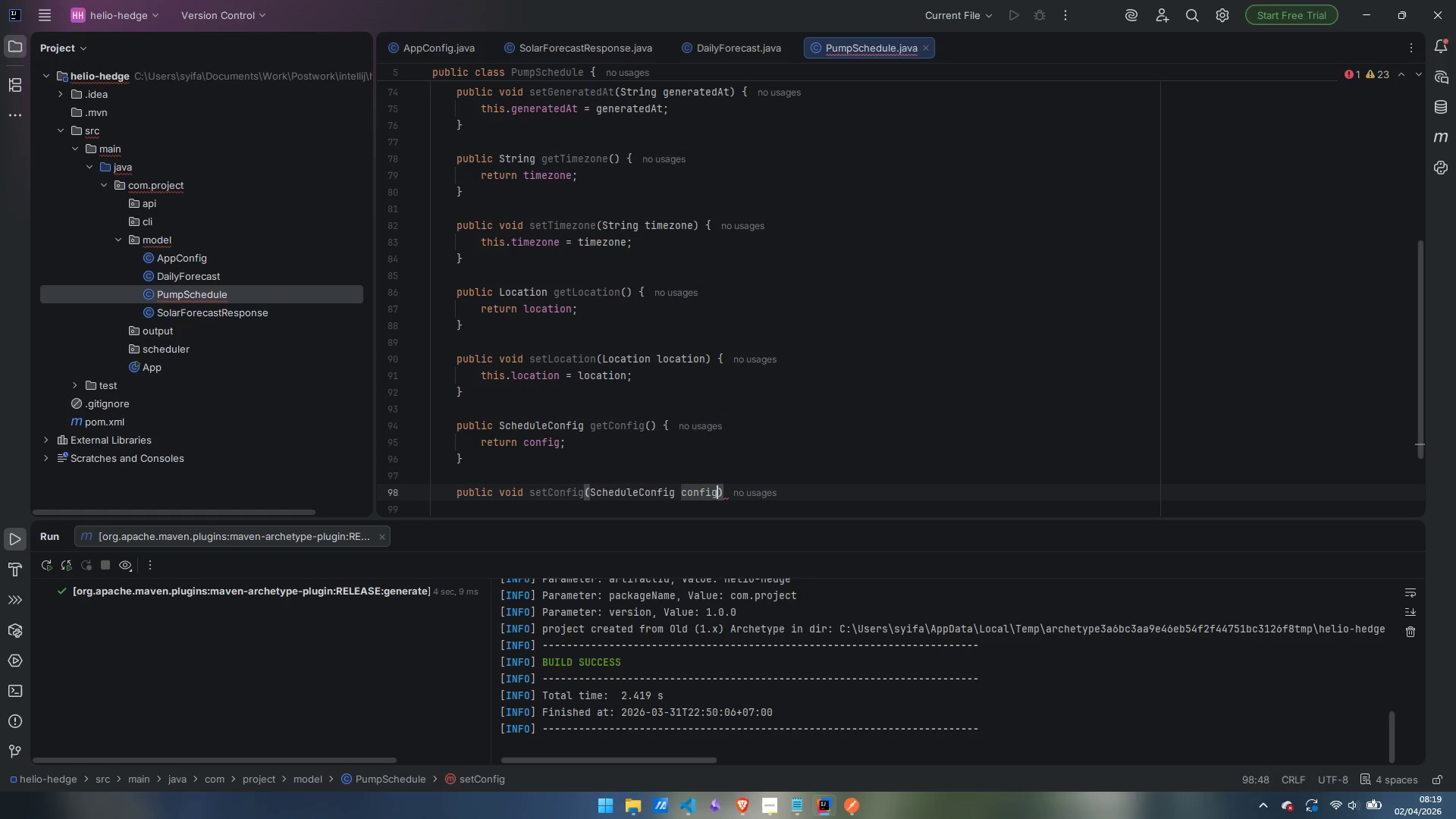 
key(ArrowRight)
 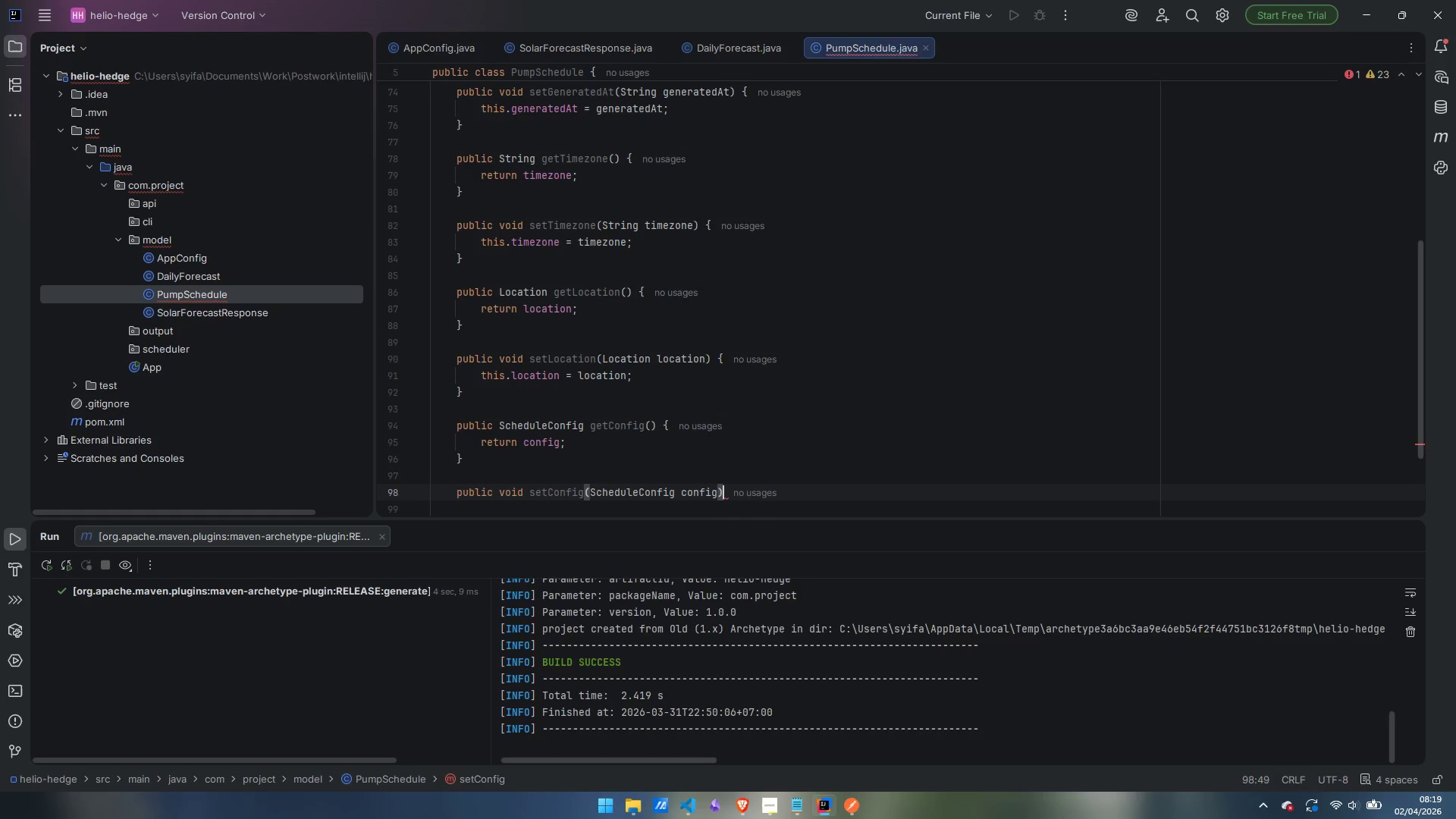 
key(Space)
 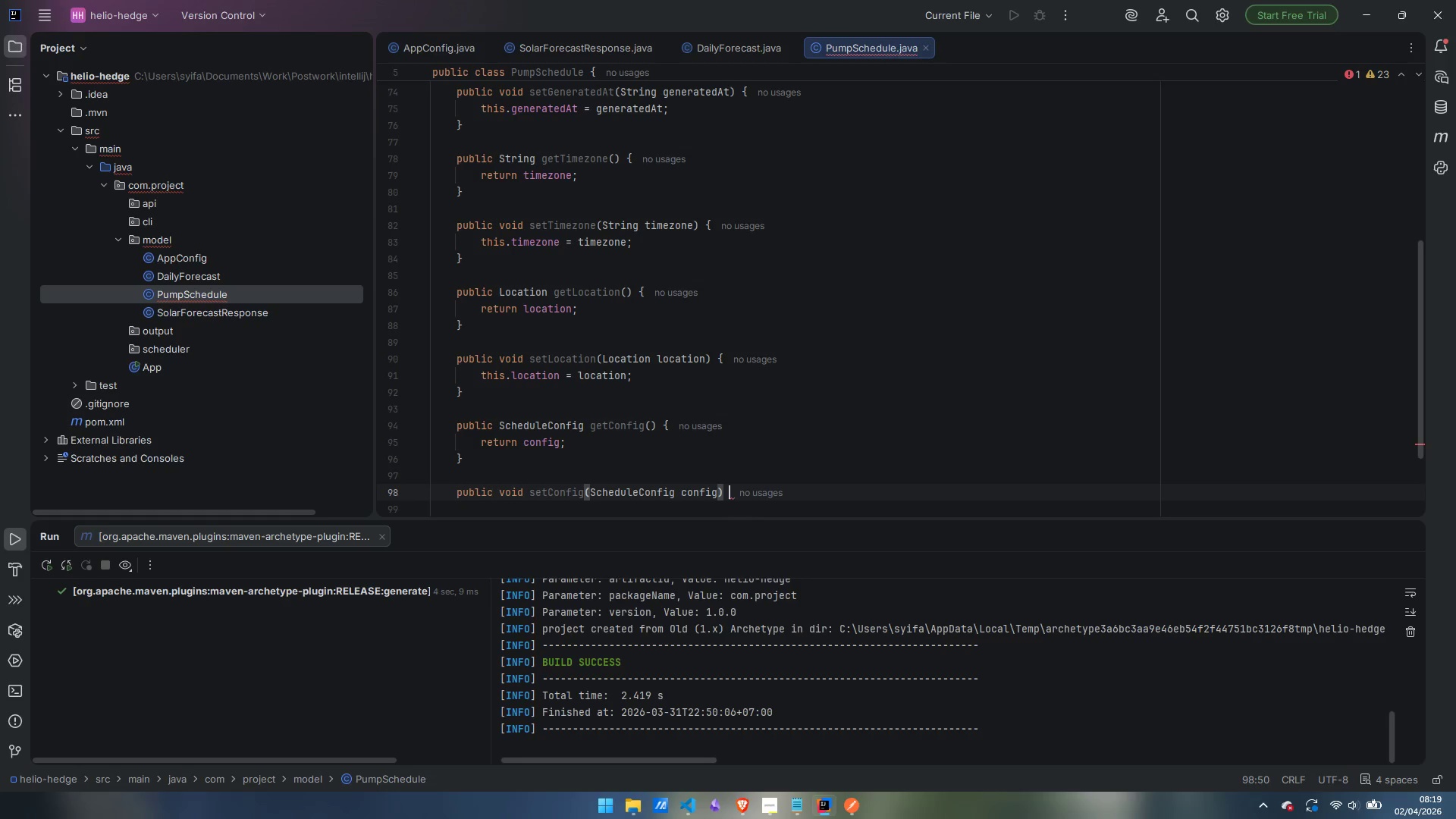 
key(Shift+BracketLeft)
 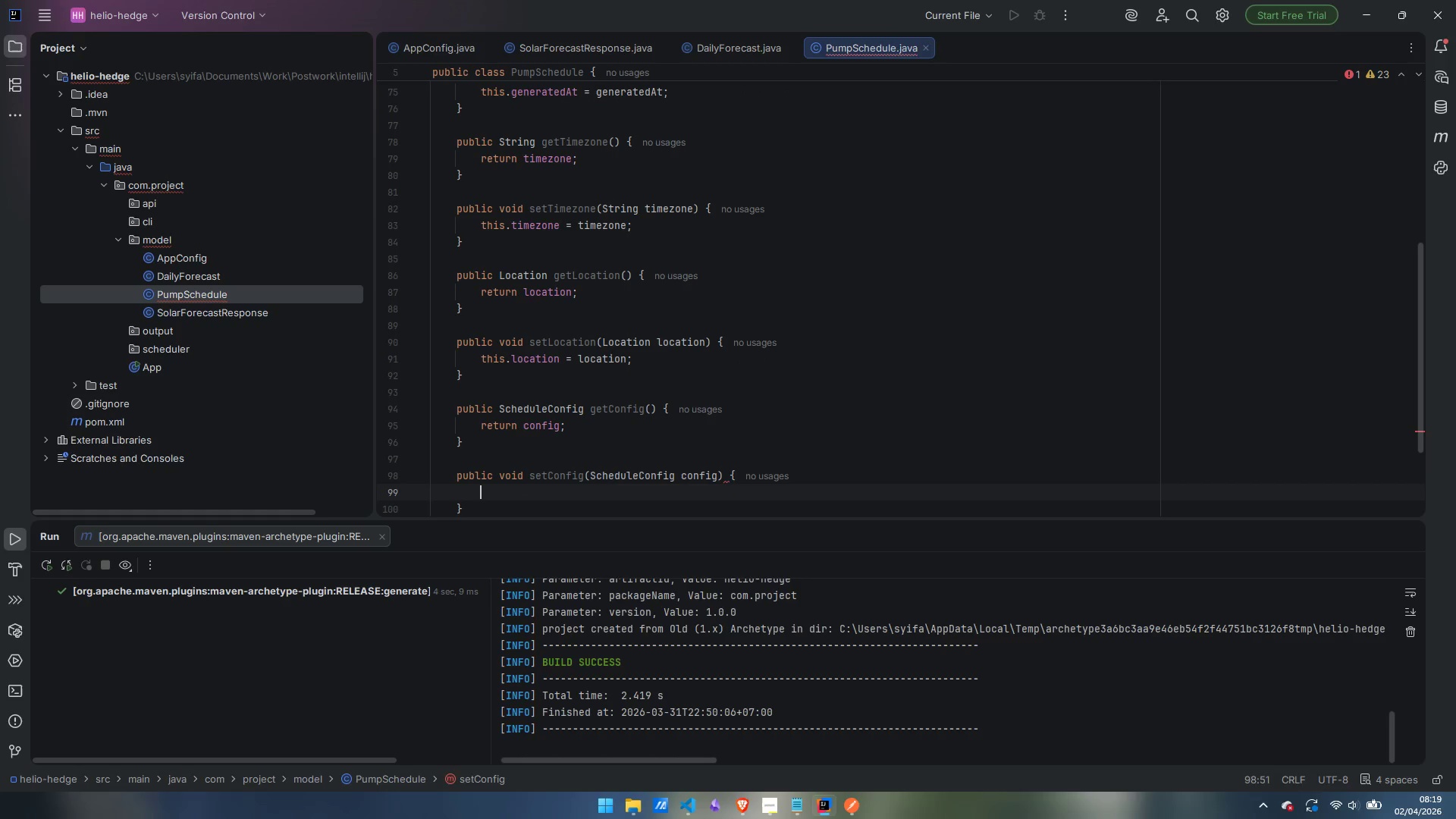 
key(Enter)
 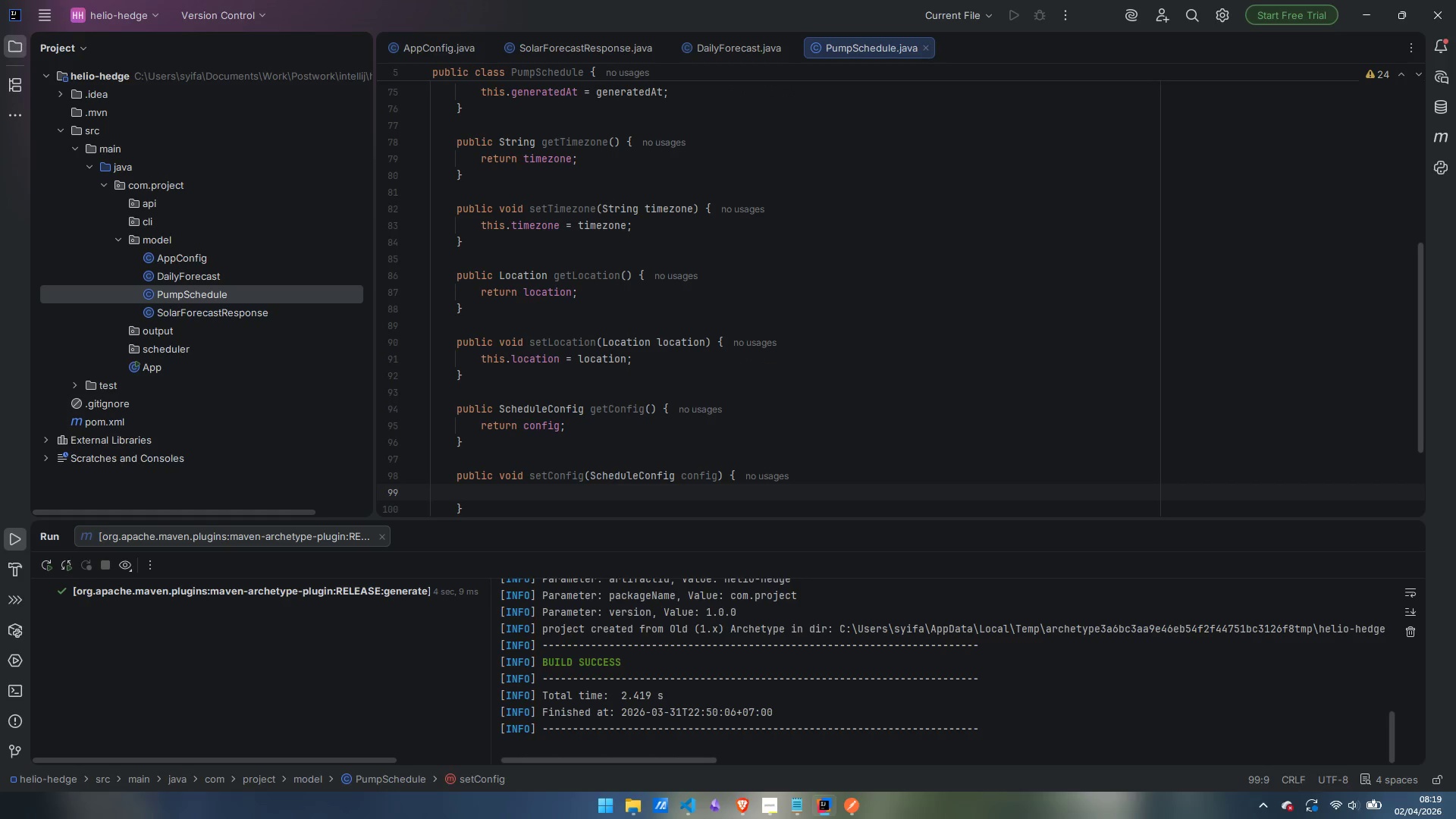 
wait(11.16)
 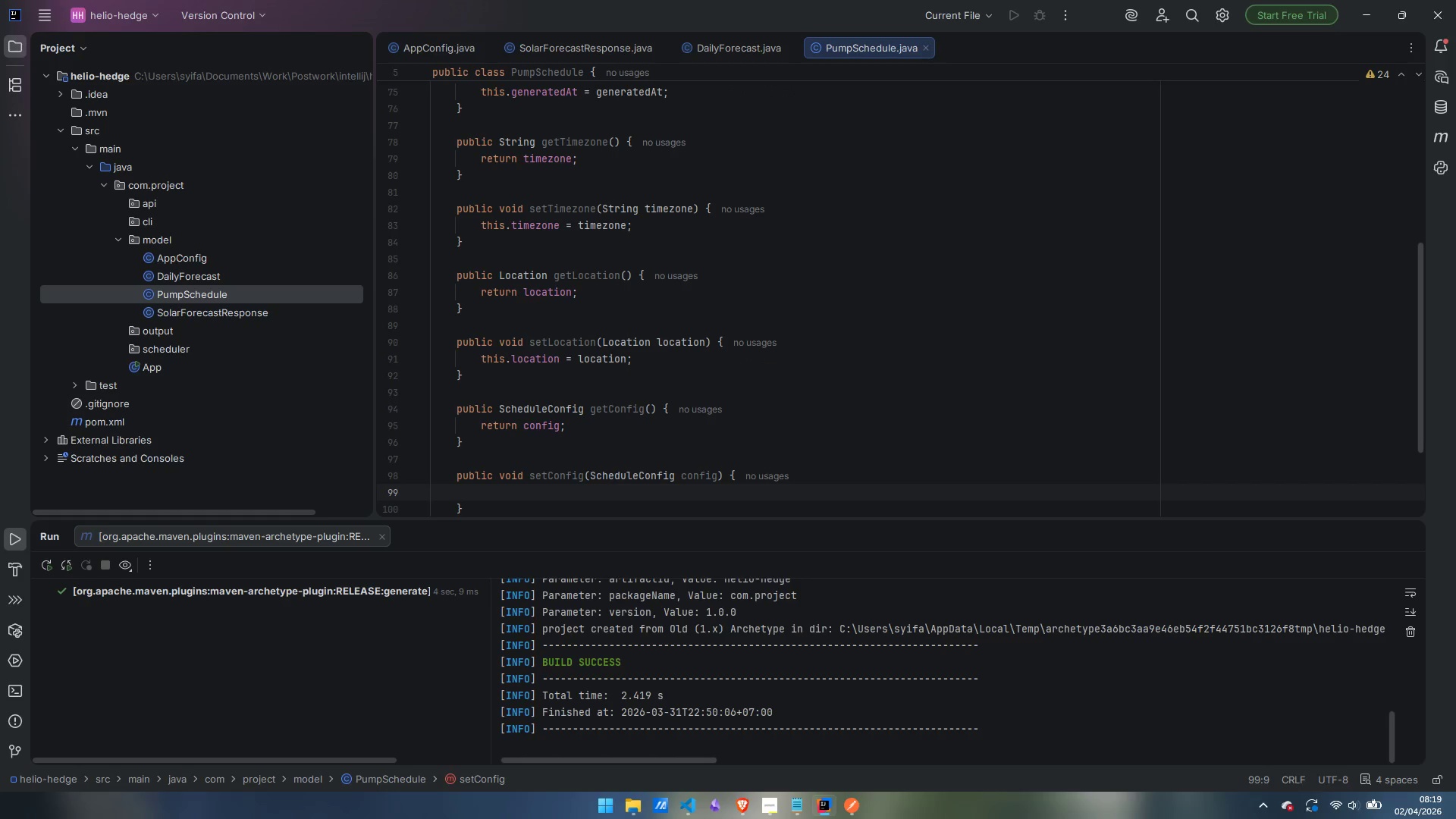 
type(this.config = config;)
 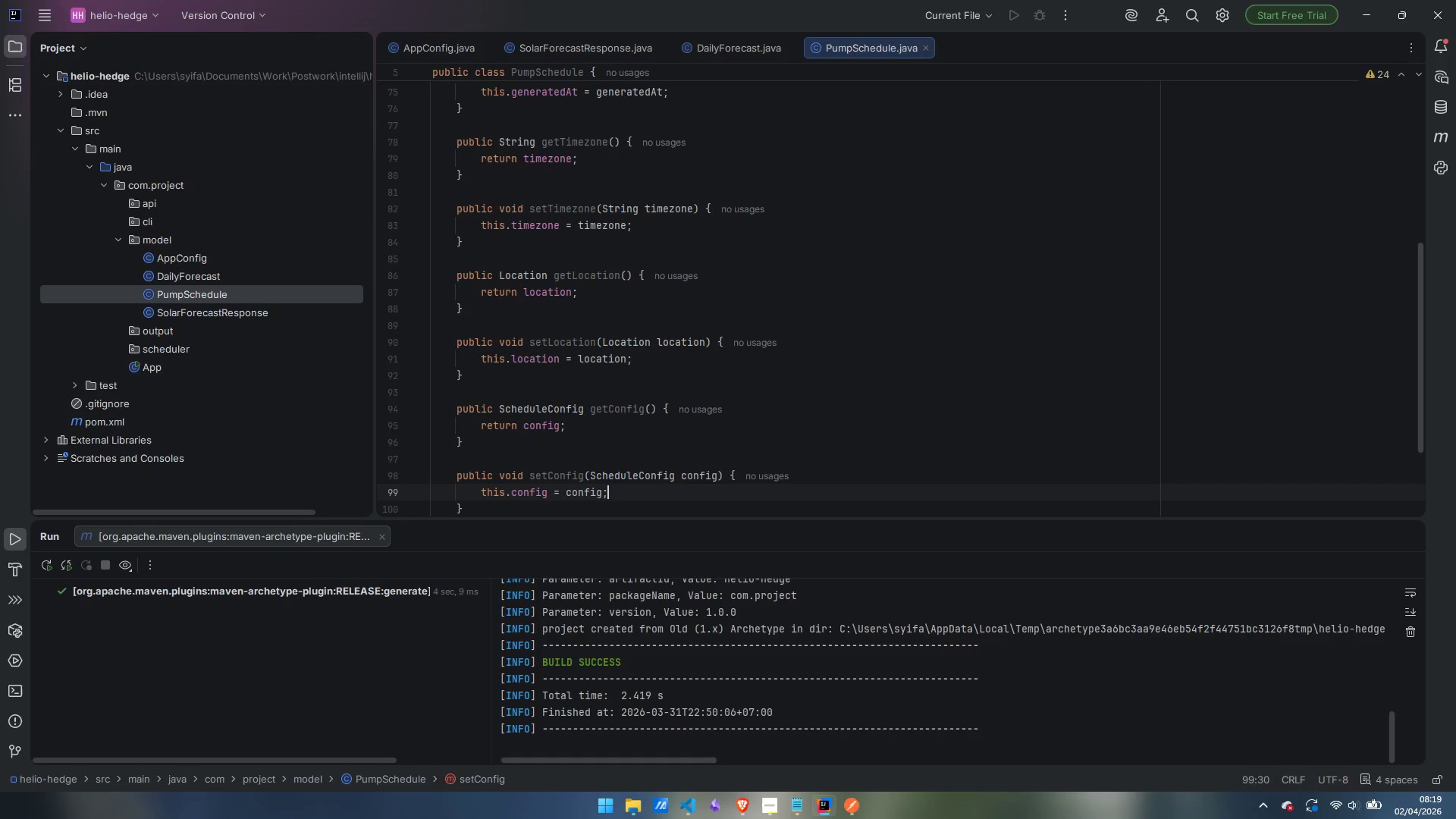 
key(ArrowDown)
 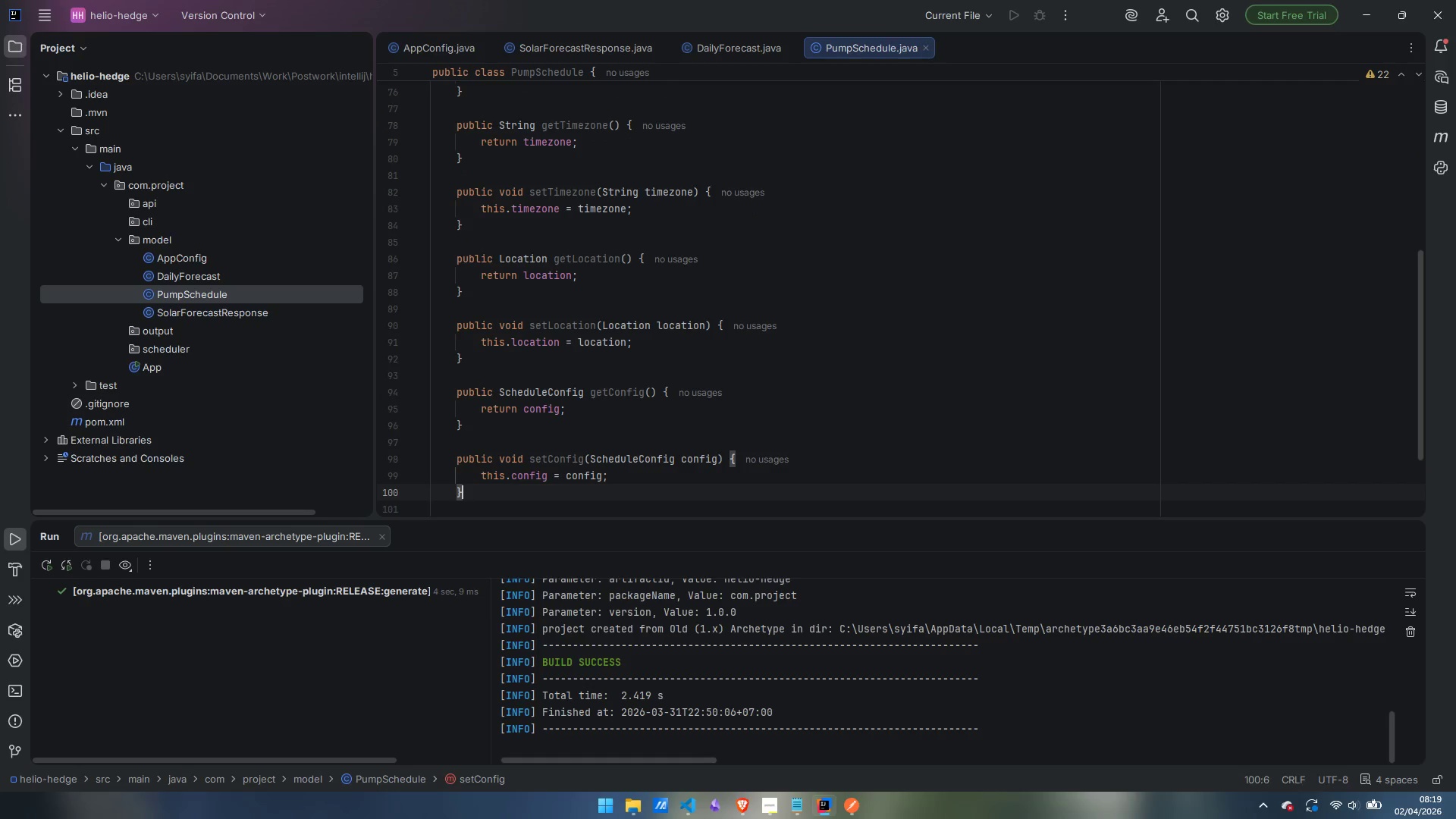 
key(Enter)
 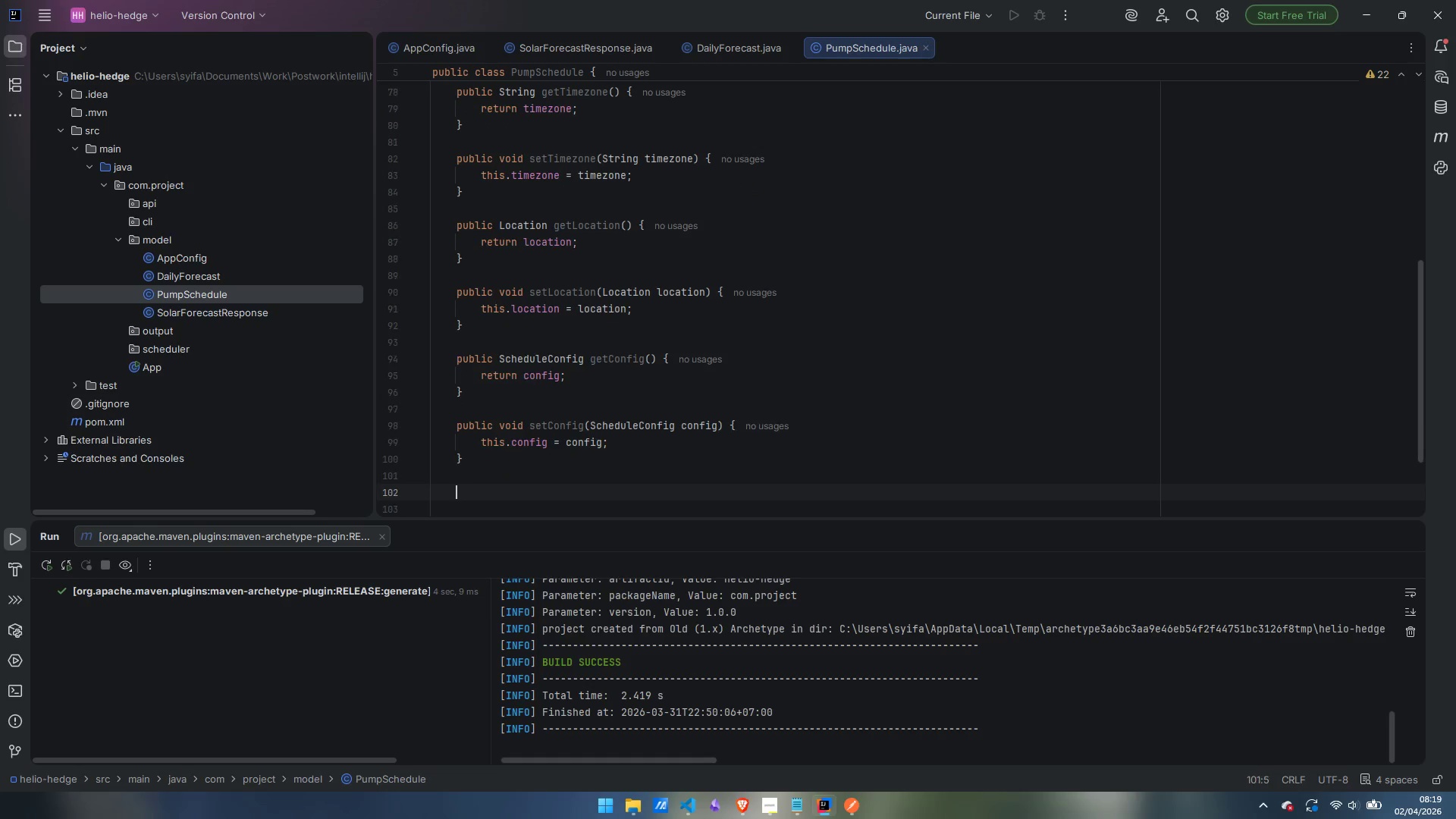 
key(Enter)
 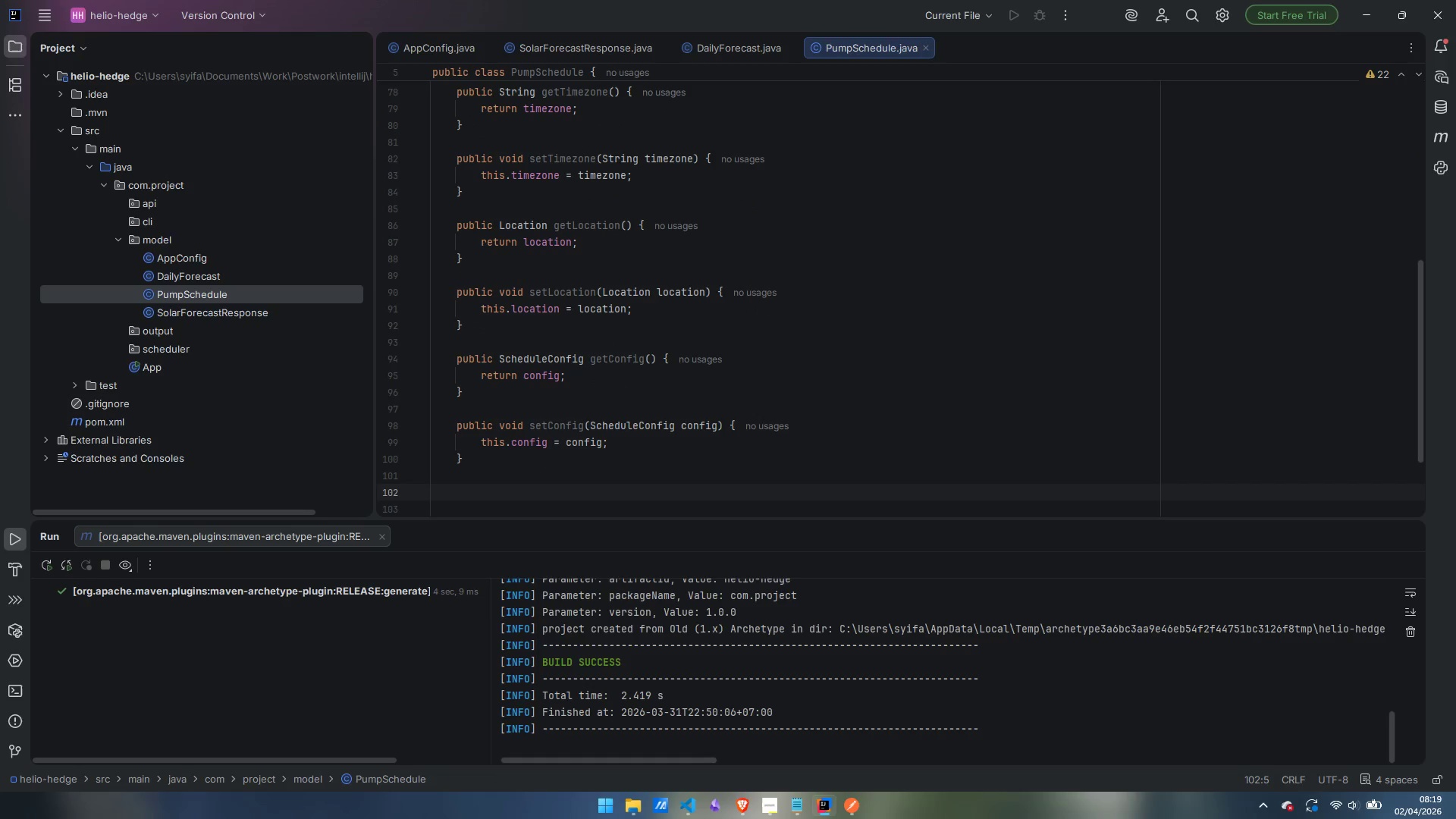 
scroll: coordinate [1075, 210], scroll_direction: up, amount: 7.0
 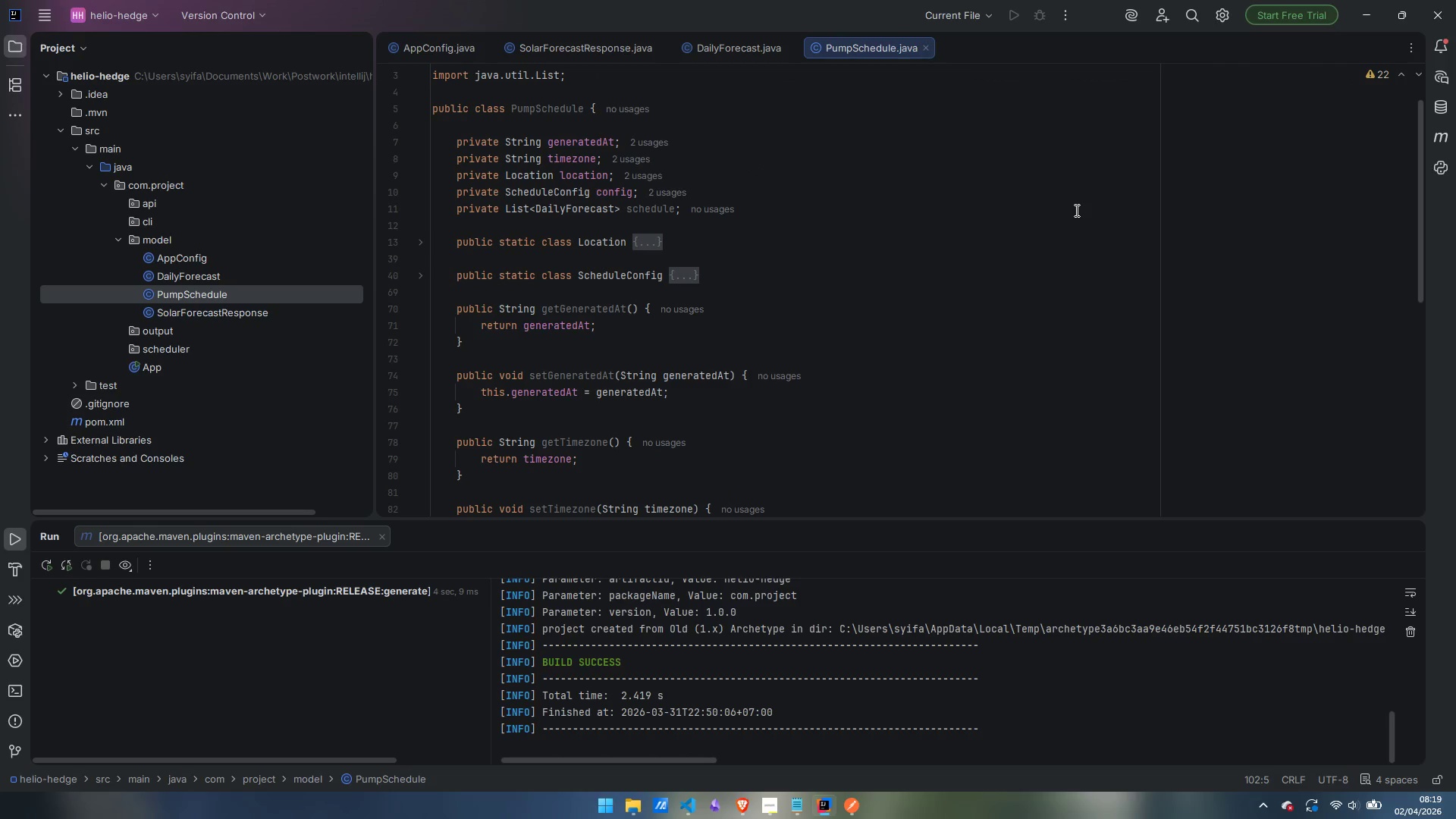 
scroll: coordinate [1075, 210], scroll_direction: down, amount: 7.0
 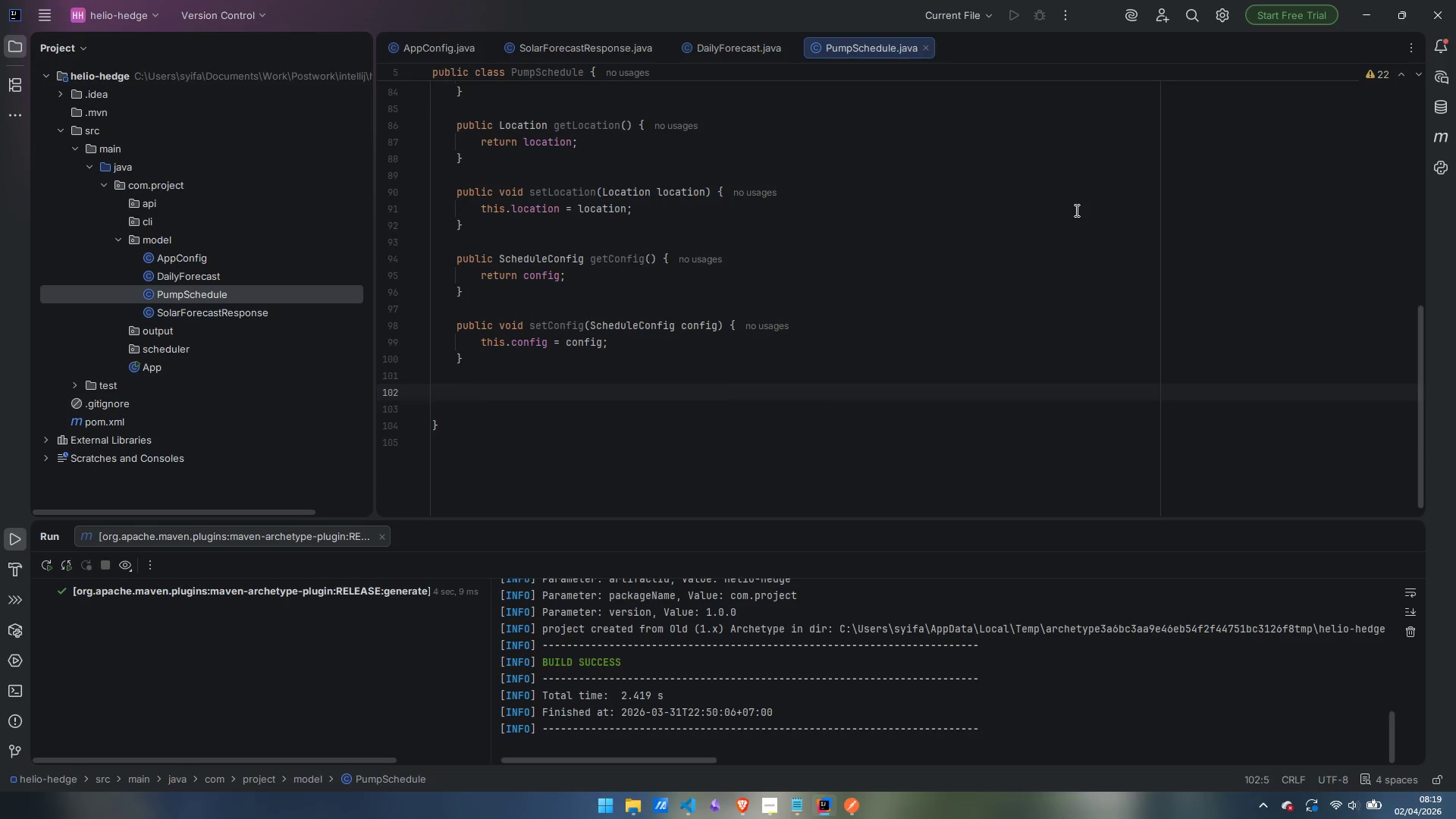 
type(public ListM<)
key(Backspace)
key(Backspace)
type(<DailyForecast)
 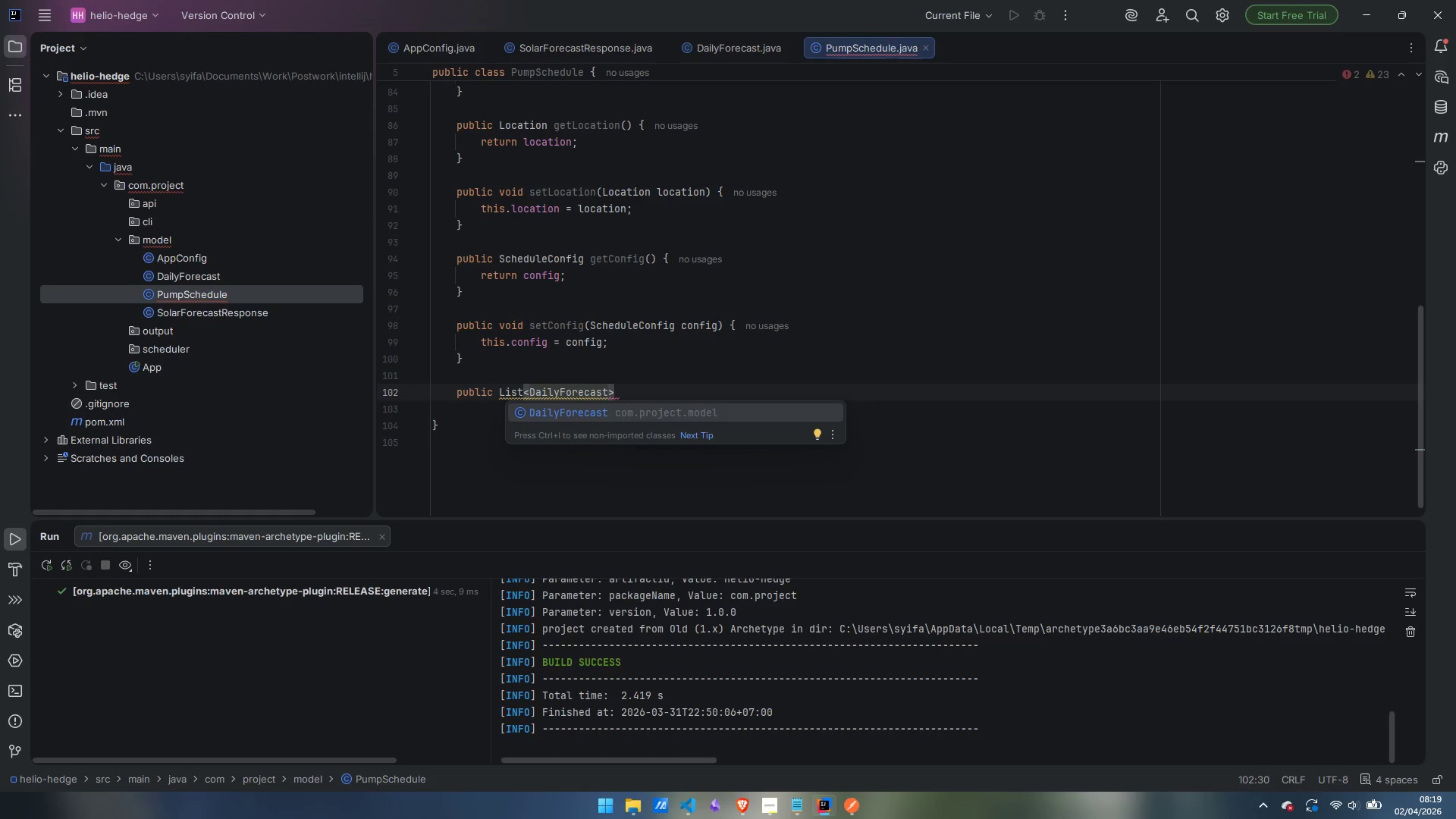 
key(ArrowRight)
 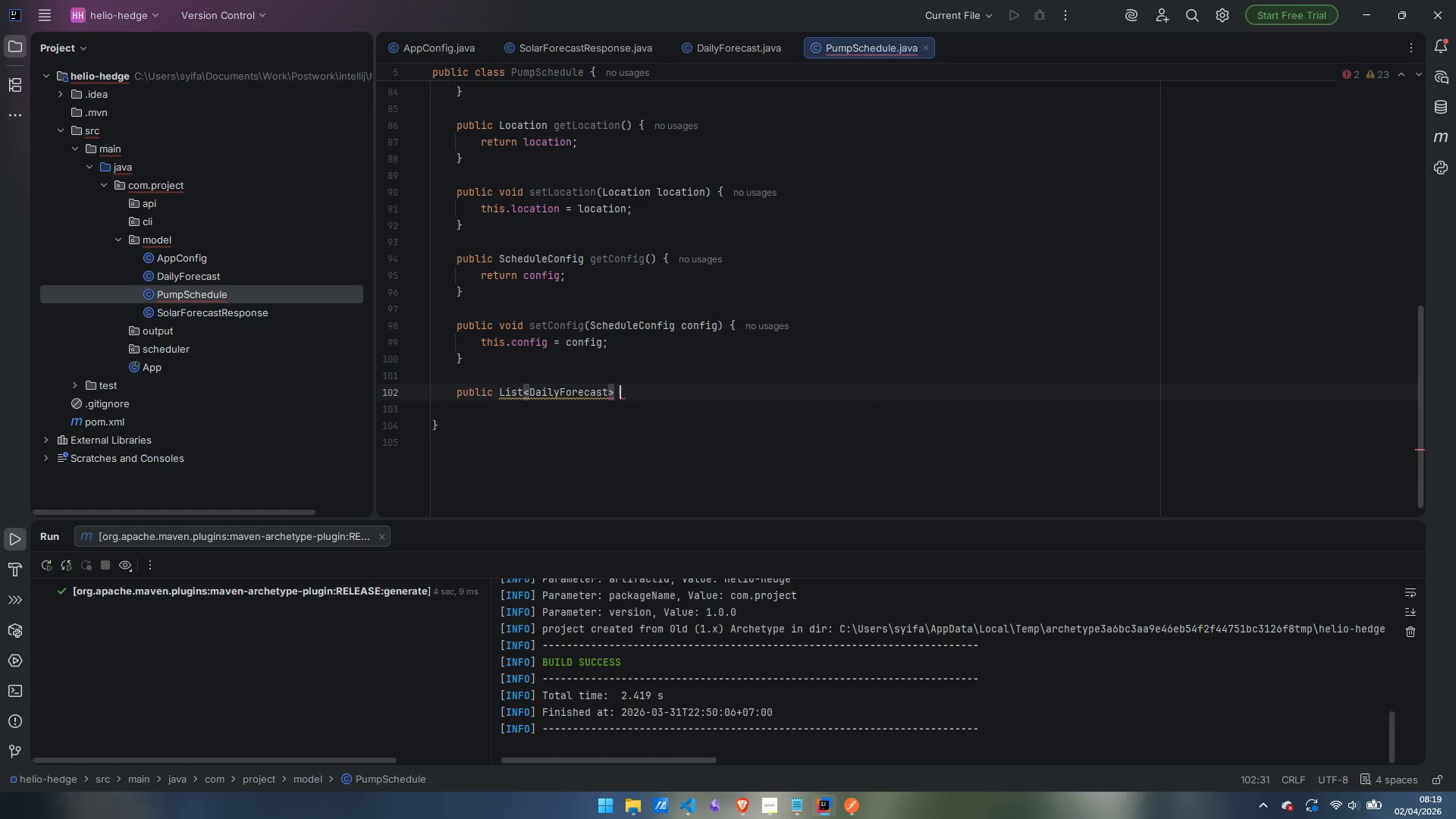 
type( getSchedule()
 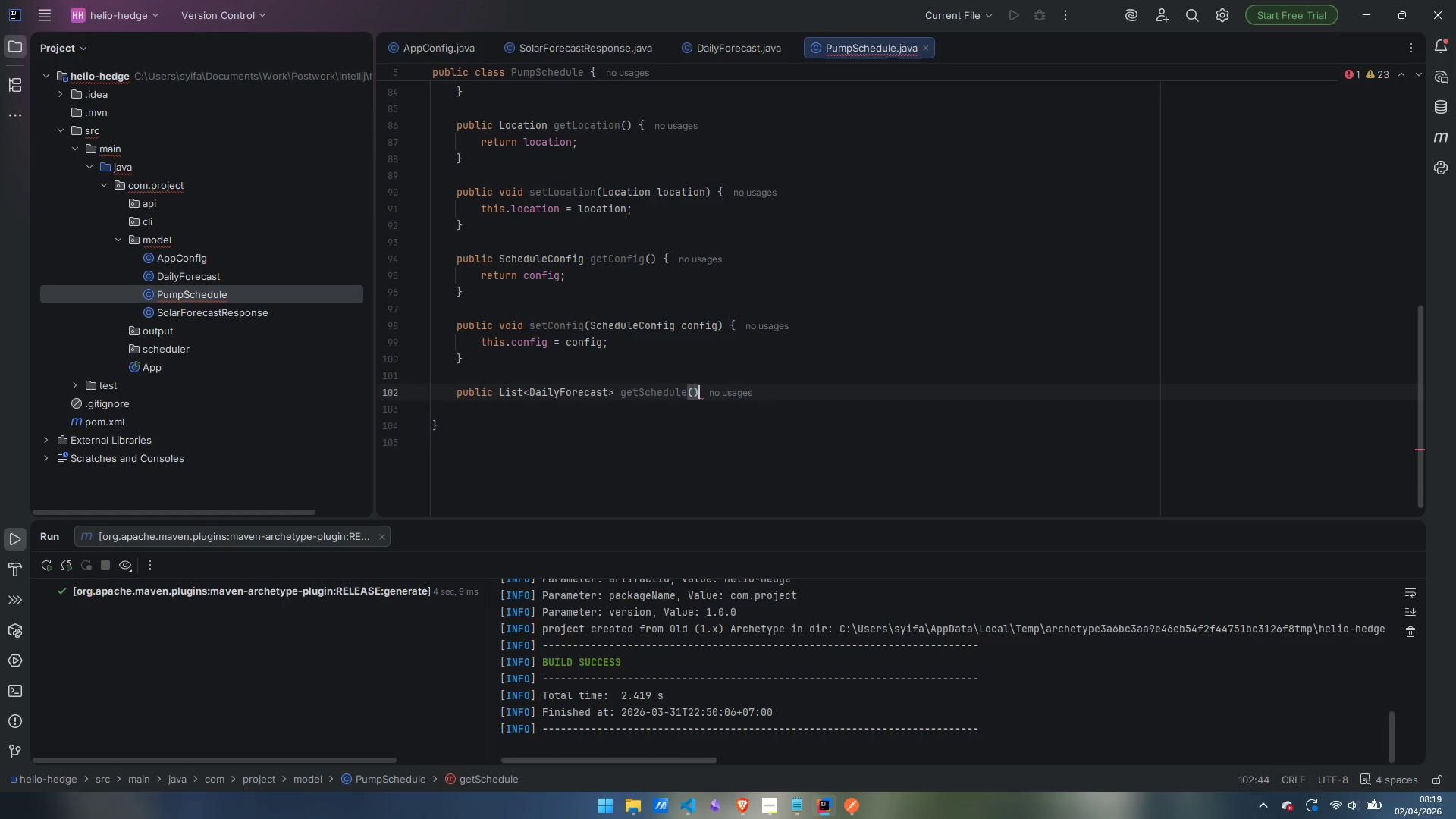 
 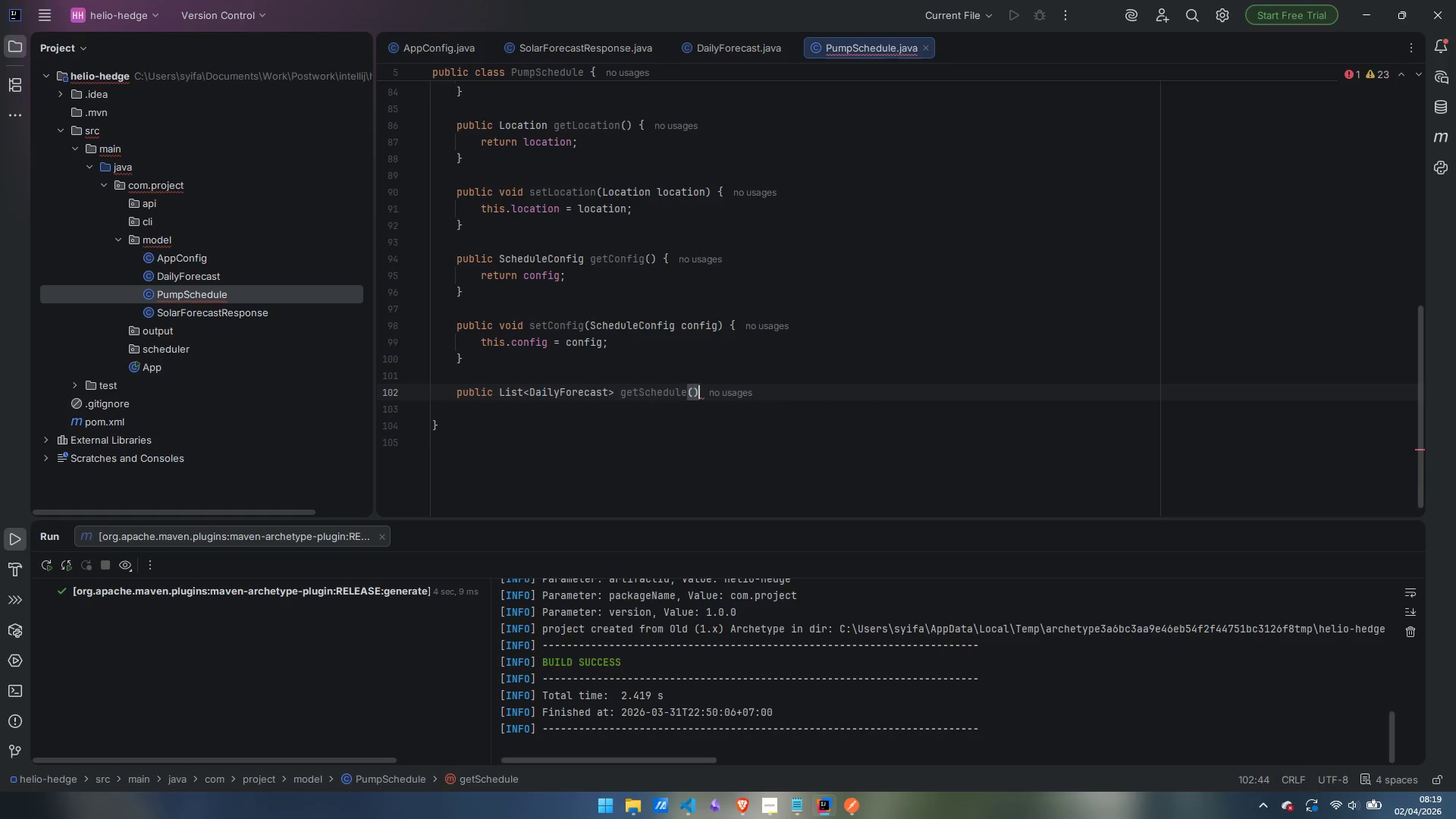 
key(ArrowRight)
 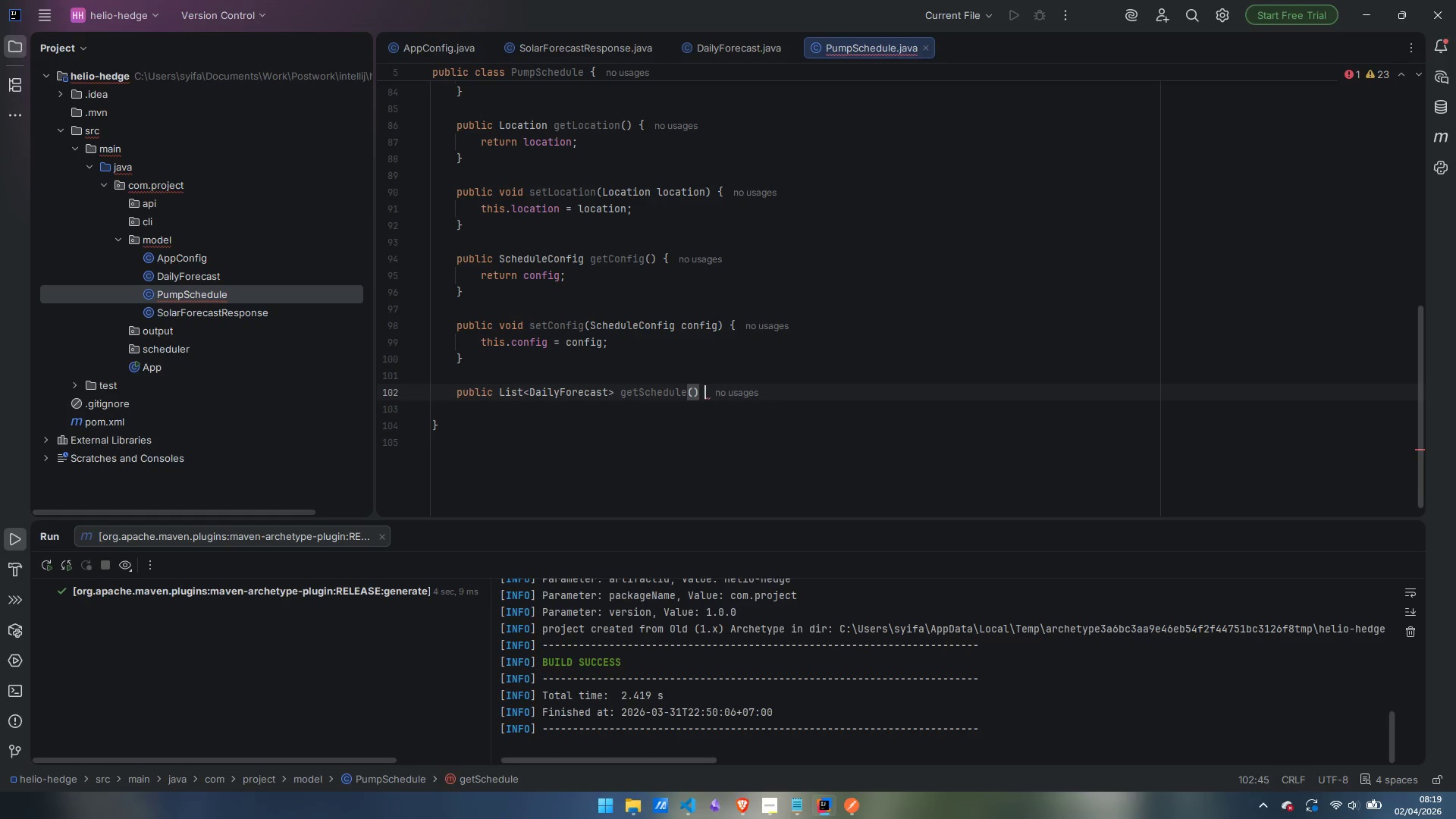 
key(Space)
 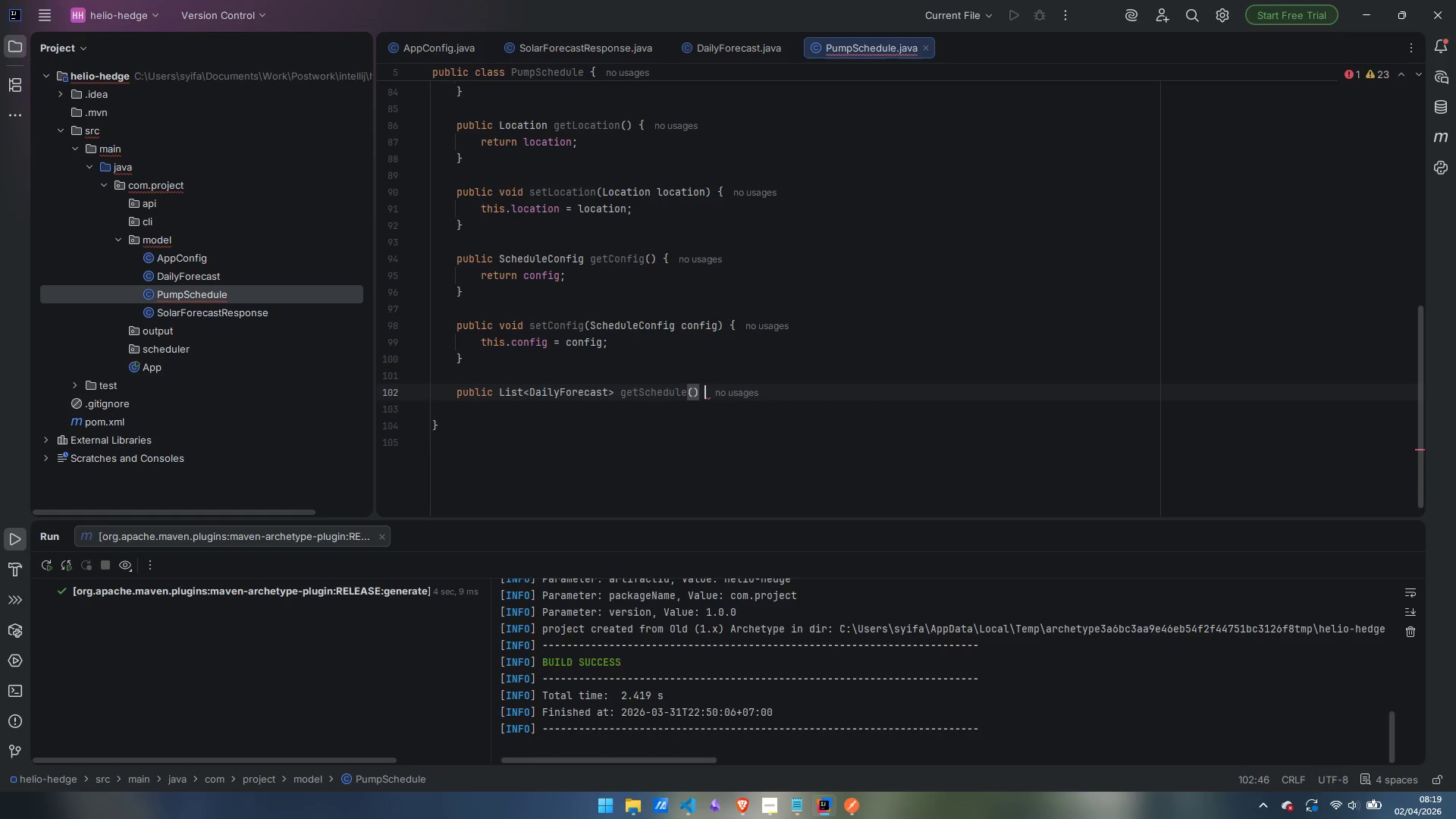 
key(Shift+BracketLeft)
 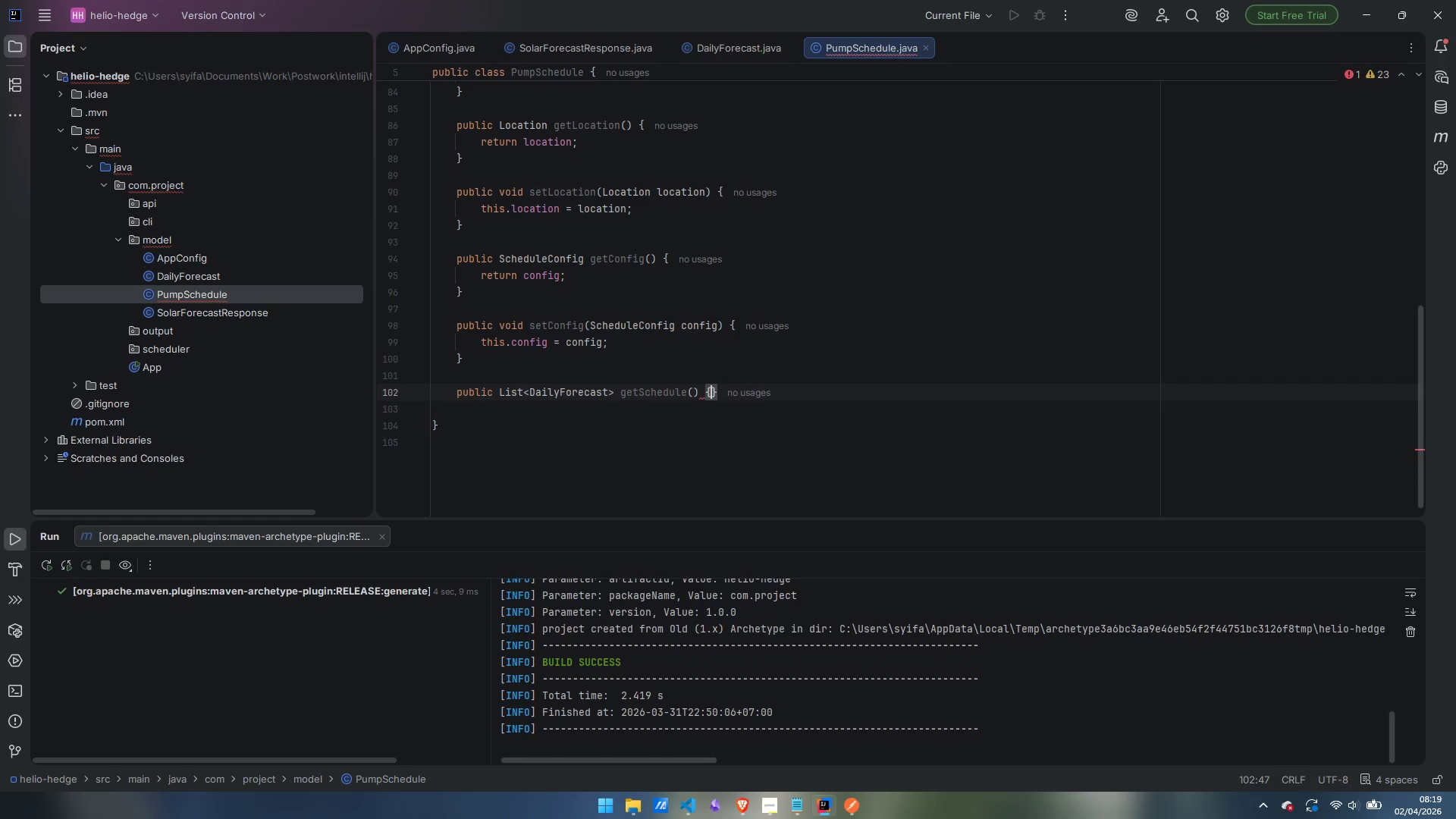 
key(Enter)
 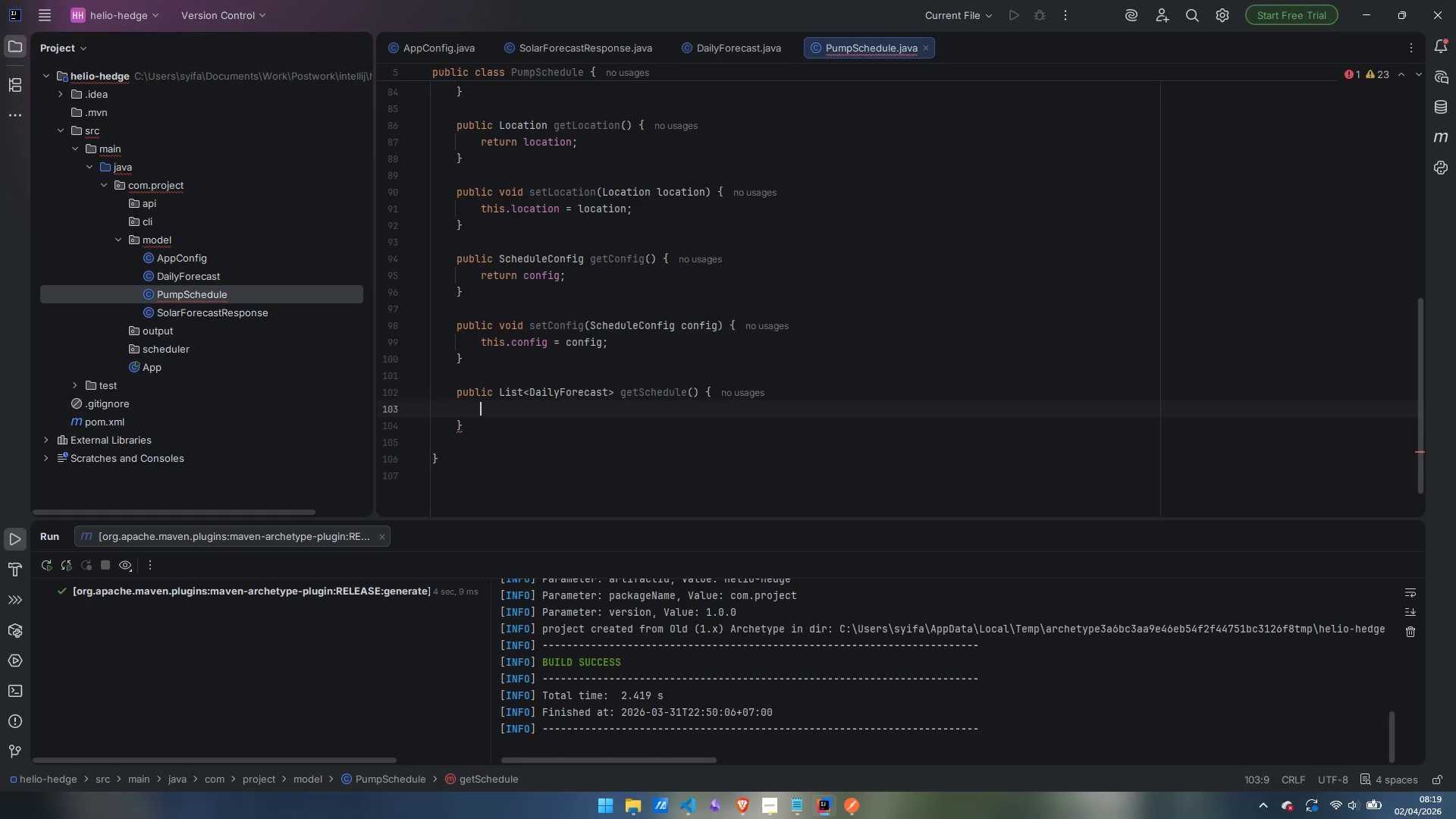 
type(return schedule;)
 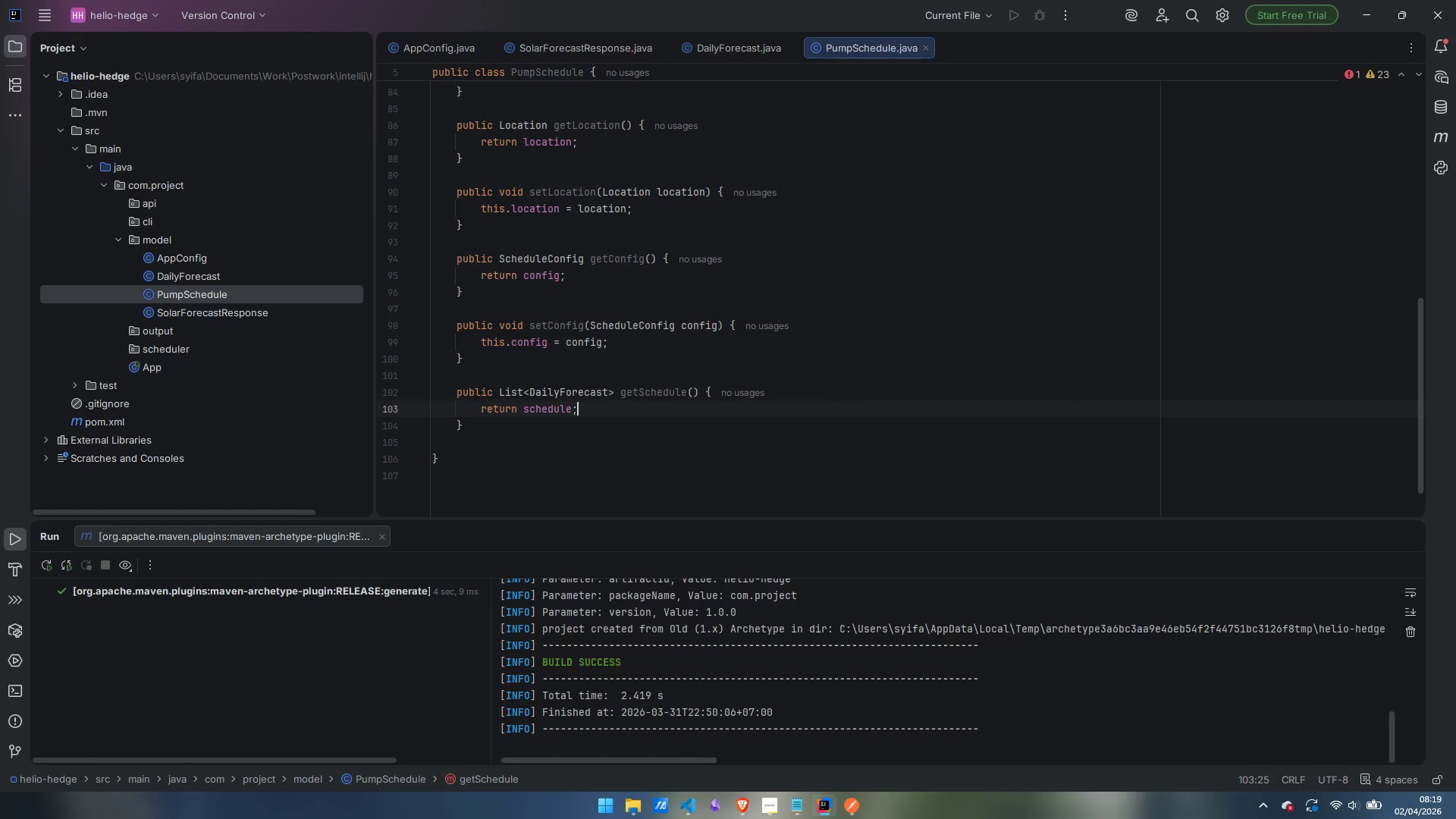 
key(ArrowDown)
 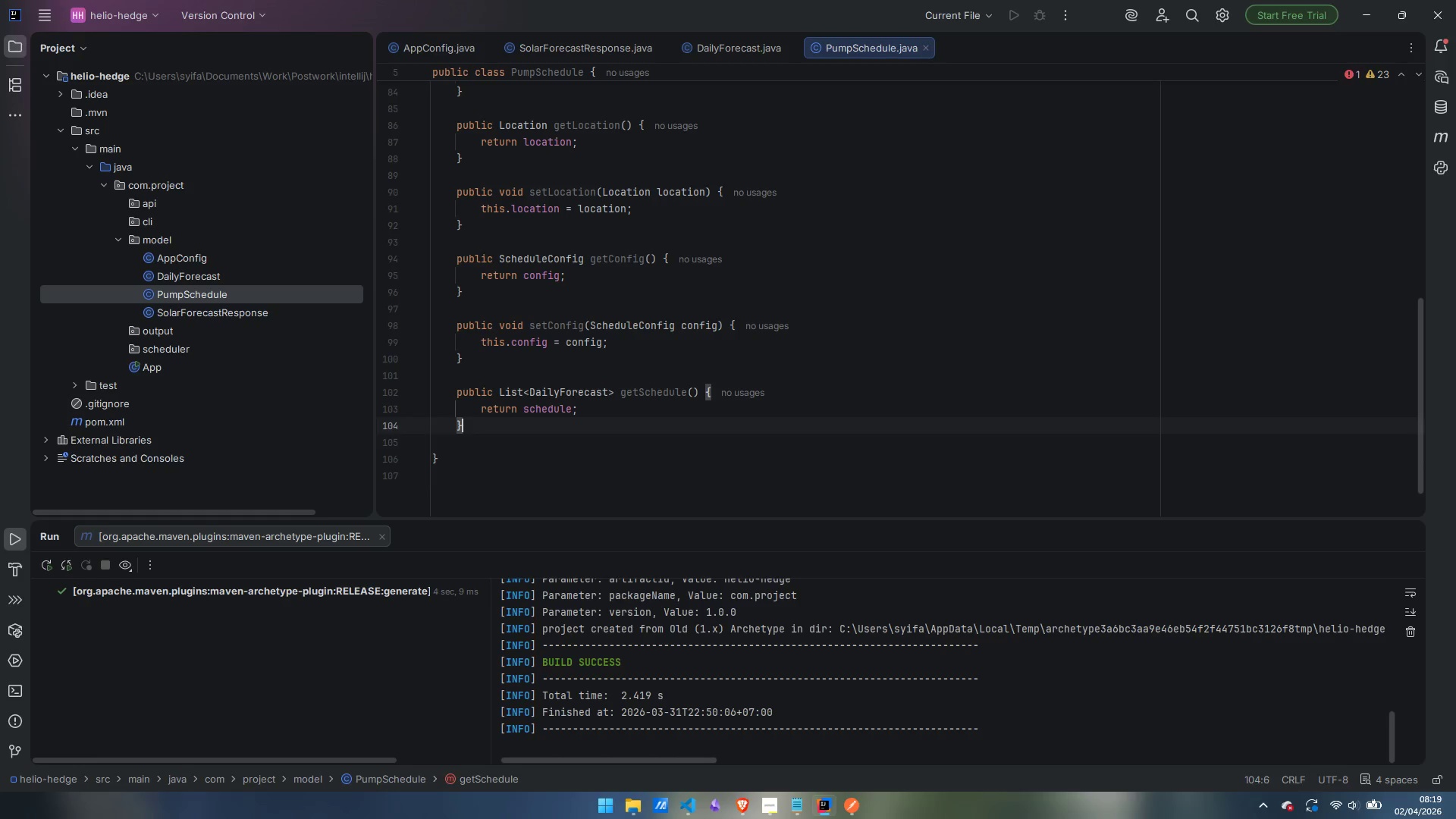 
key(Enter)
 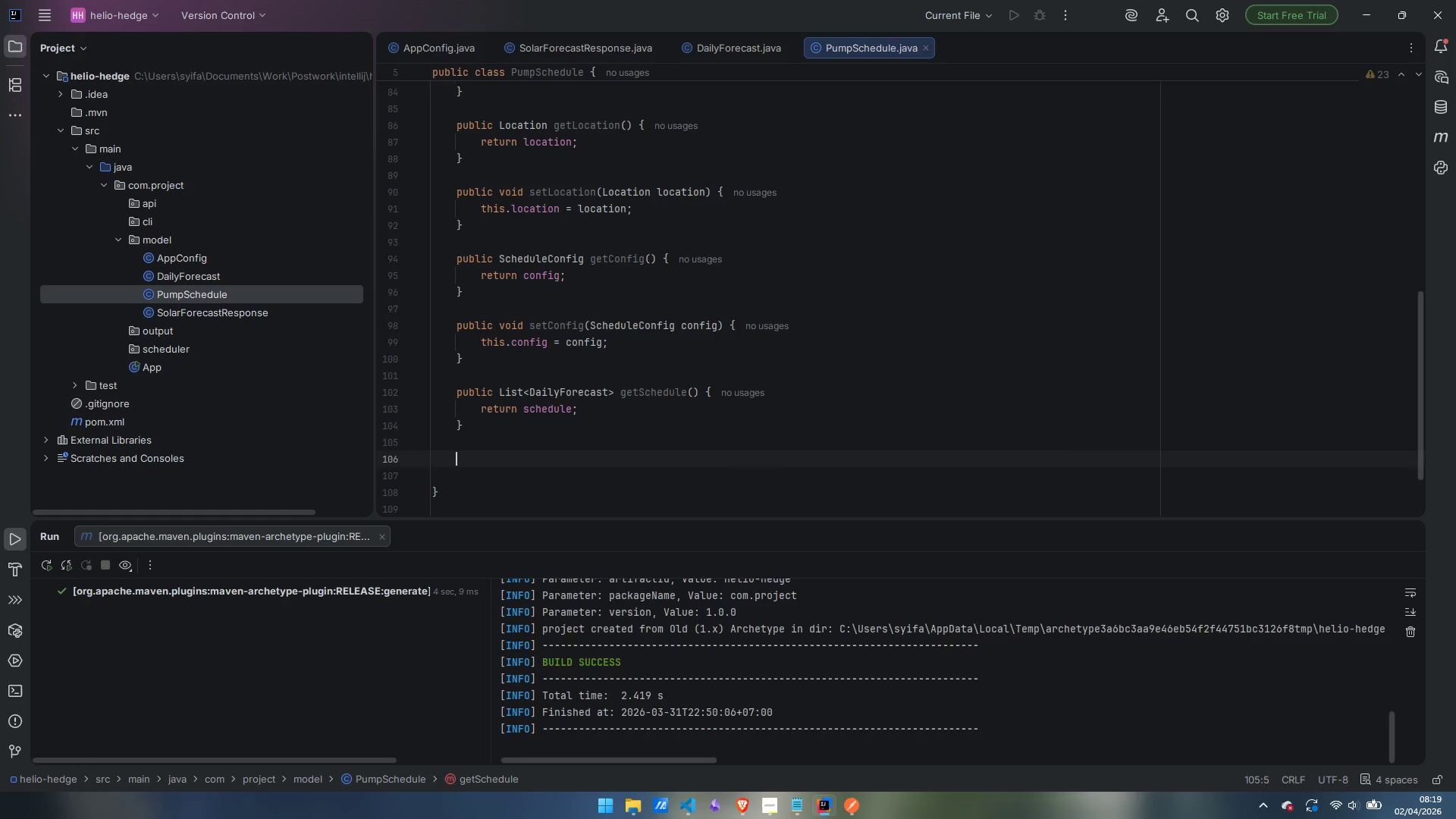 
key(Enter)
 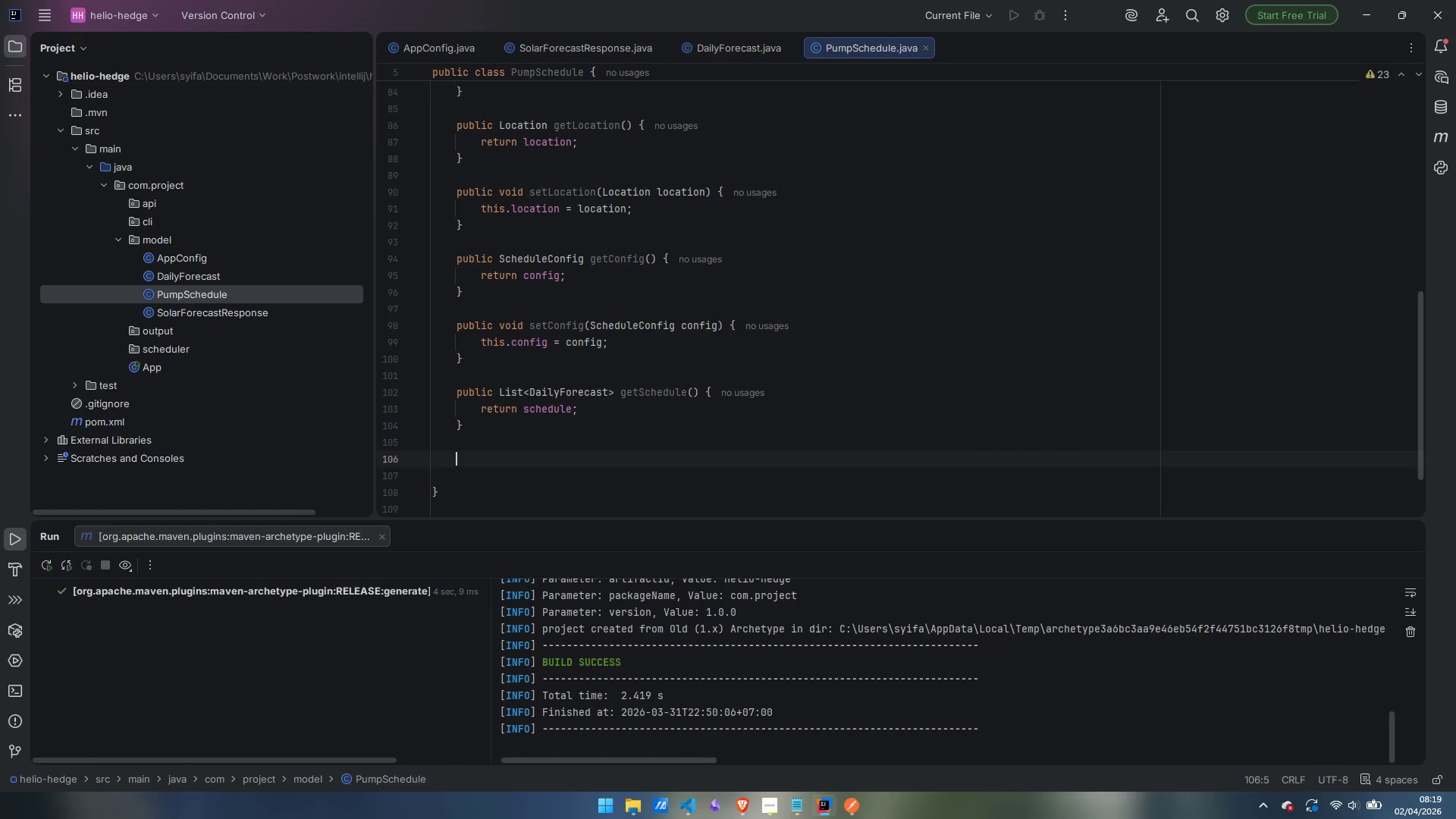 
type(pibl)
key(Backspace)
key(Backspace)
key(Backspace)
type(ublic void setSchedule(List<DailyForecast)
 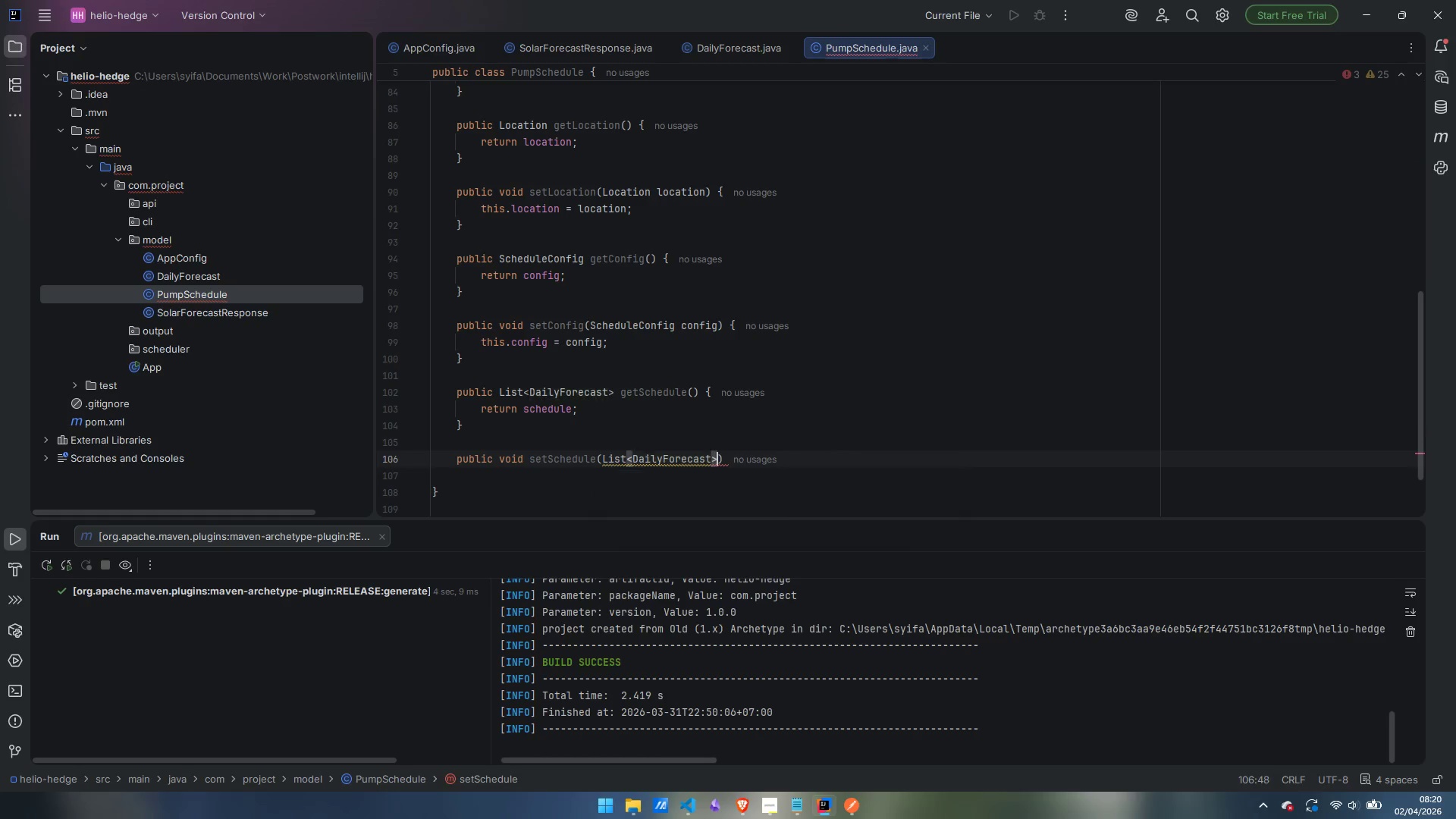 
 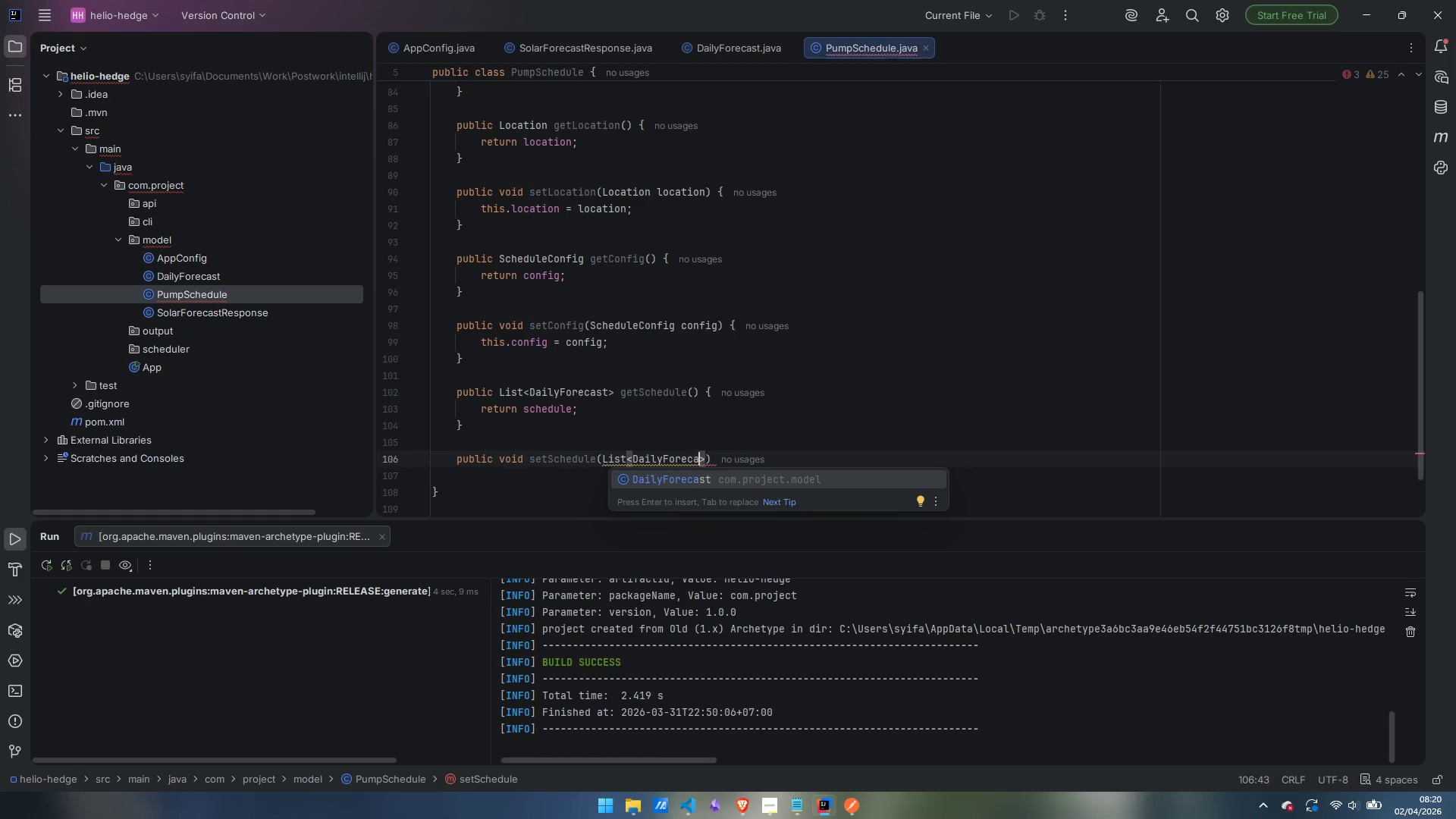 
key(ArrowRight)
 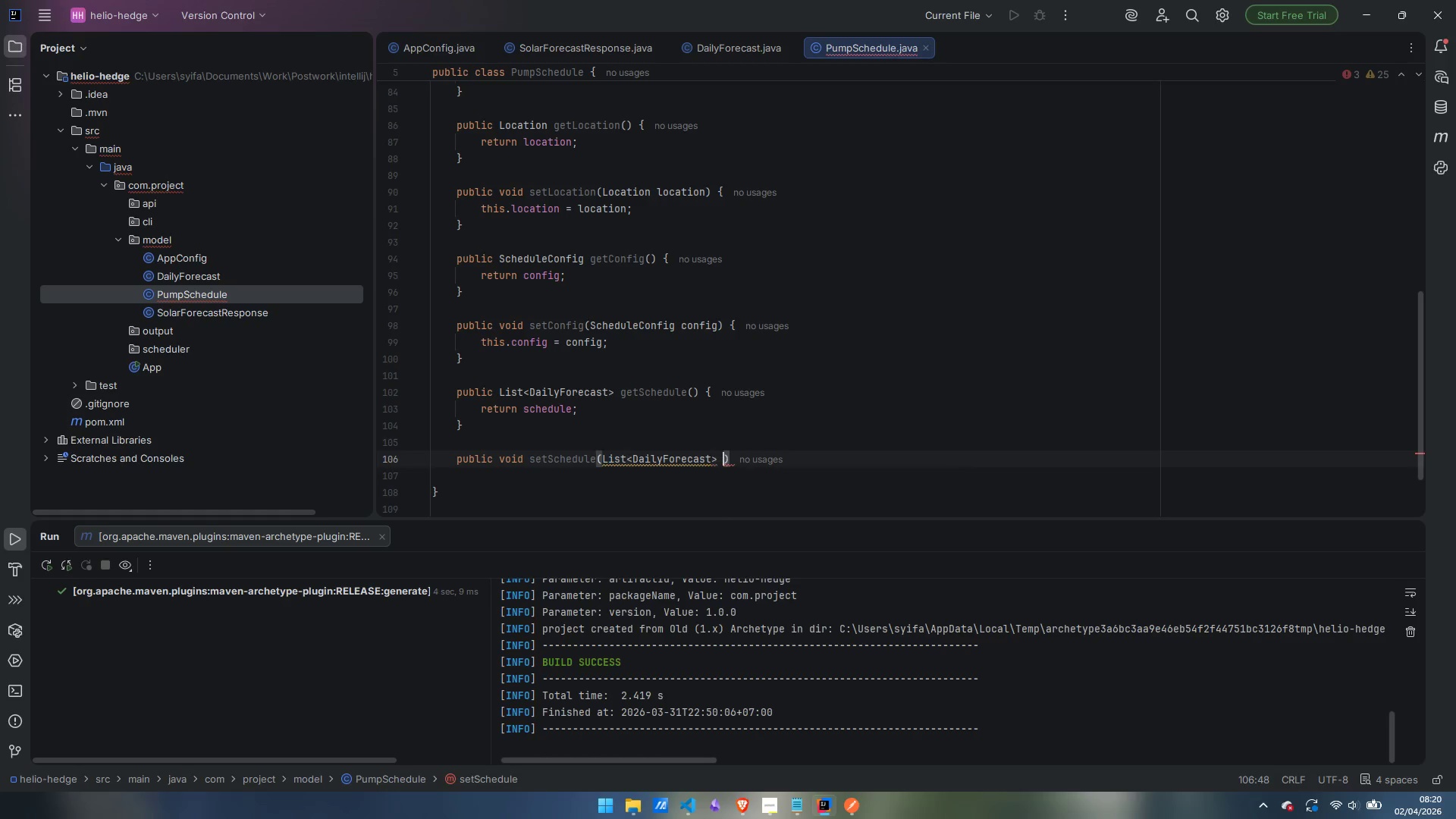 
type( schedule)
 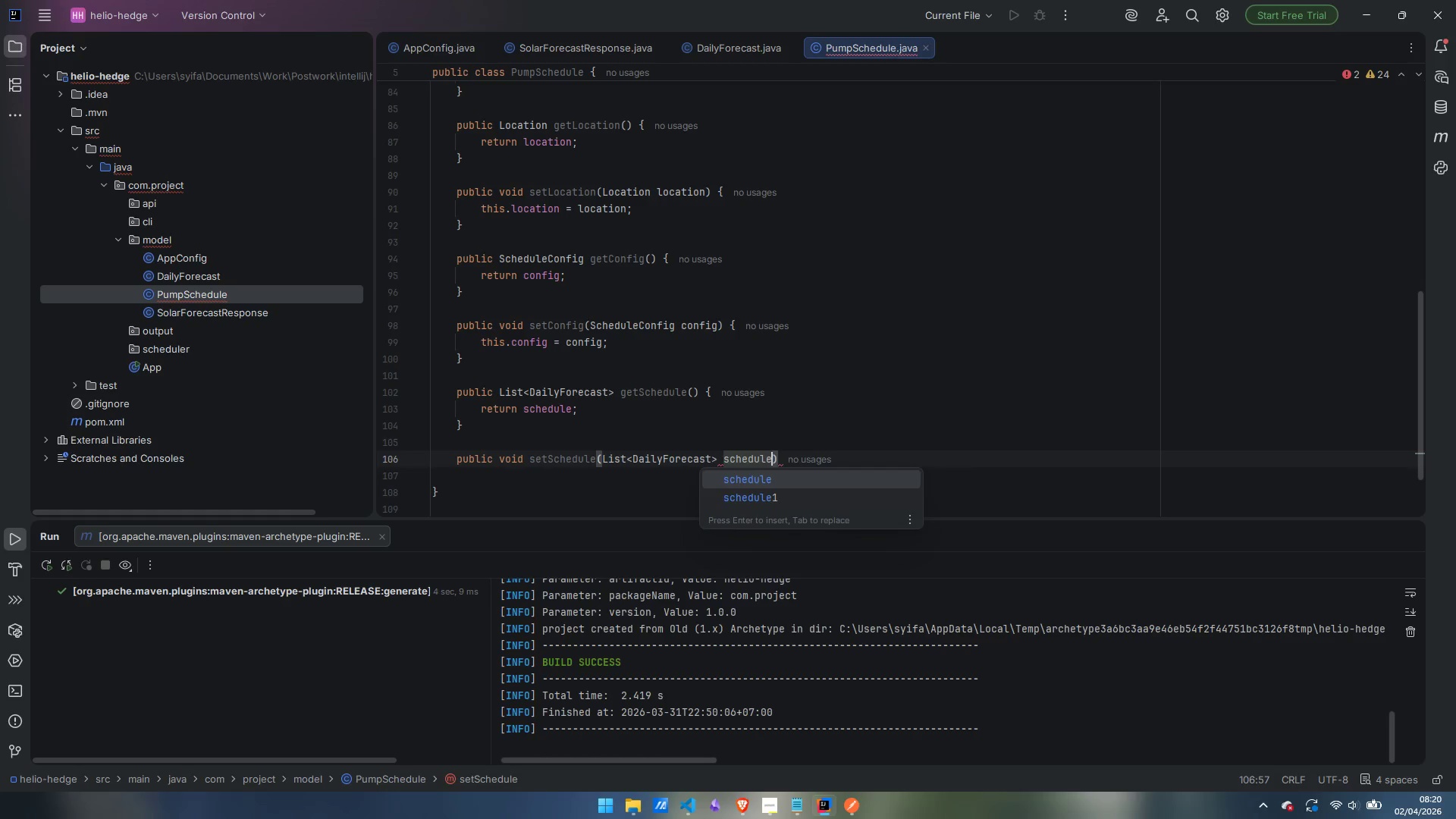 
key(ArrowRight)
 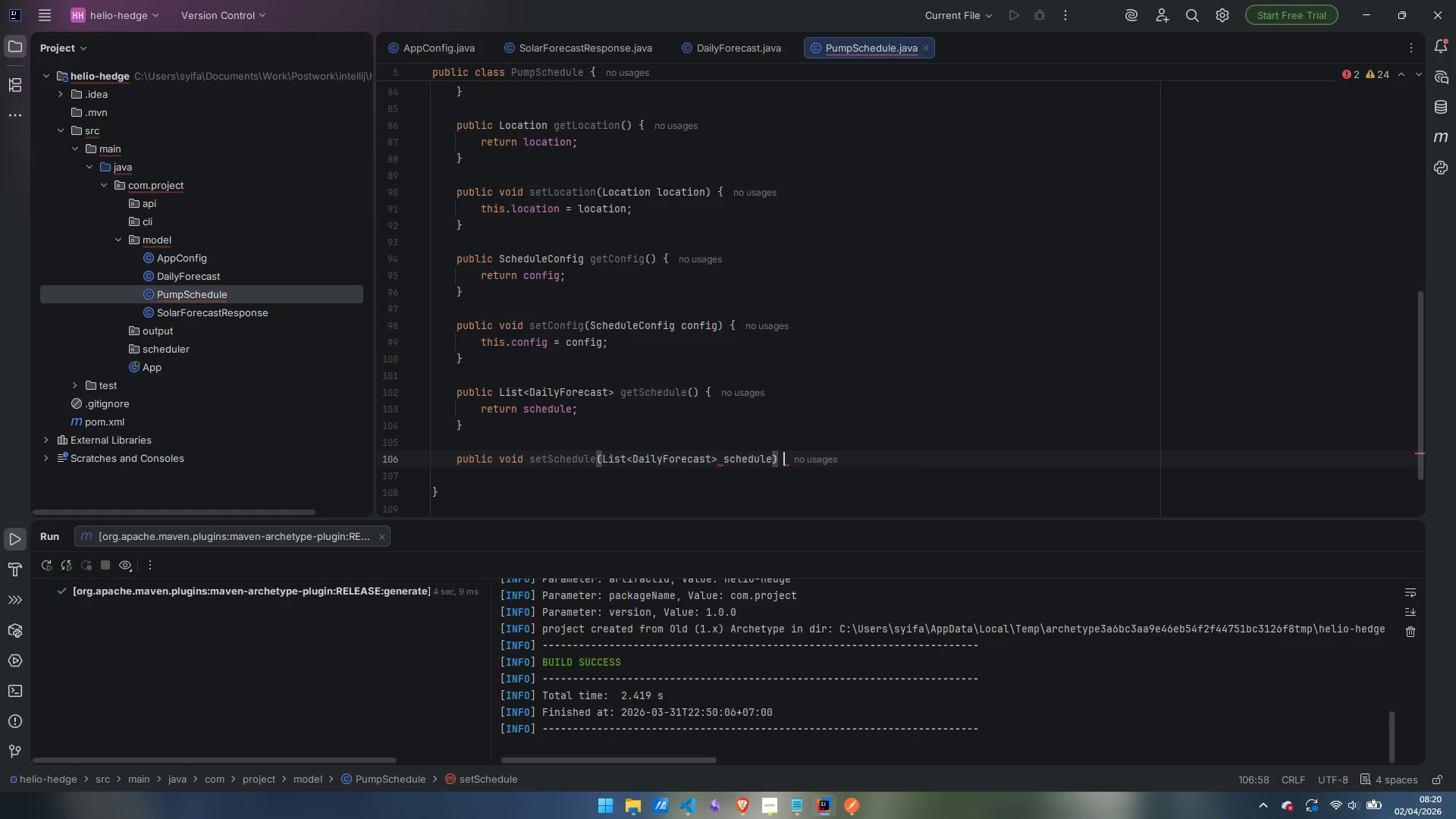 
key(Space)
 